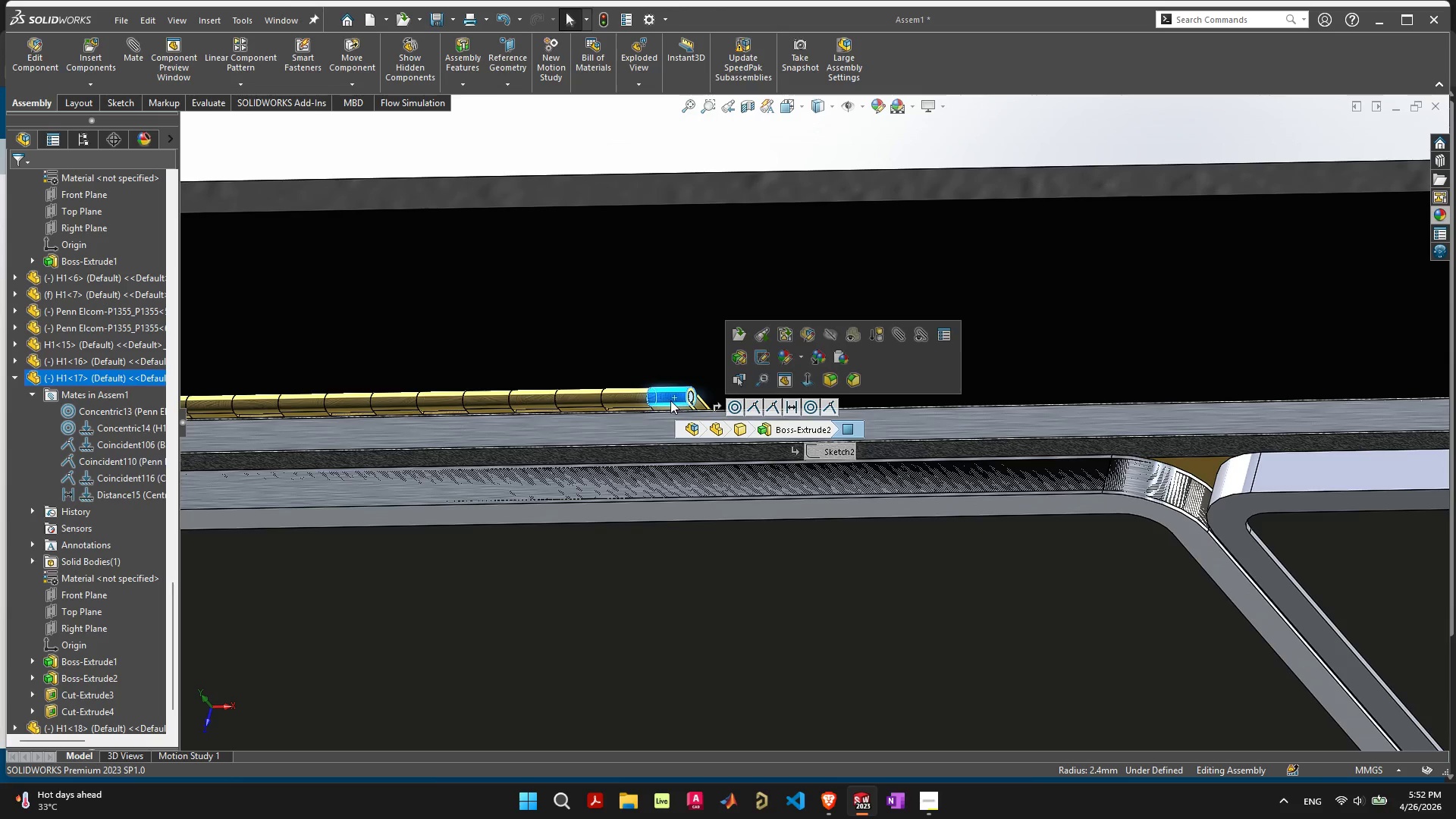 
hold_key(key=ControlLeft, duration=2.14)
left_click_drag(start_coordinate=[669, 400], to_coordinate=[1260, 312])
 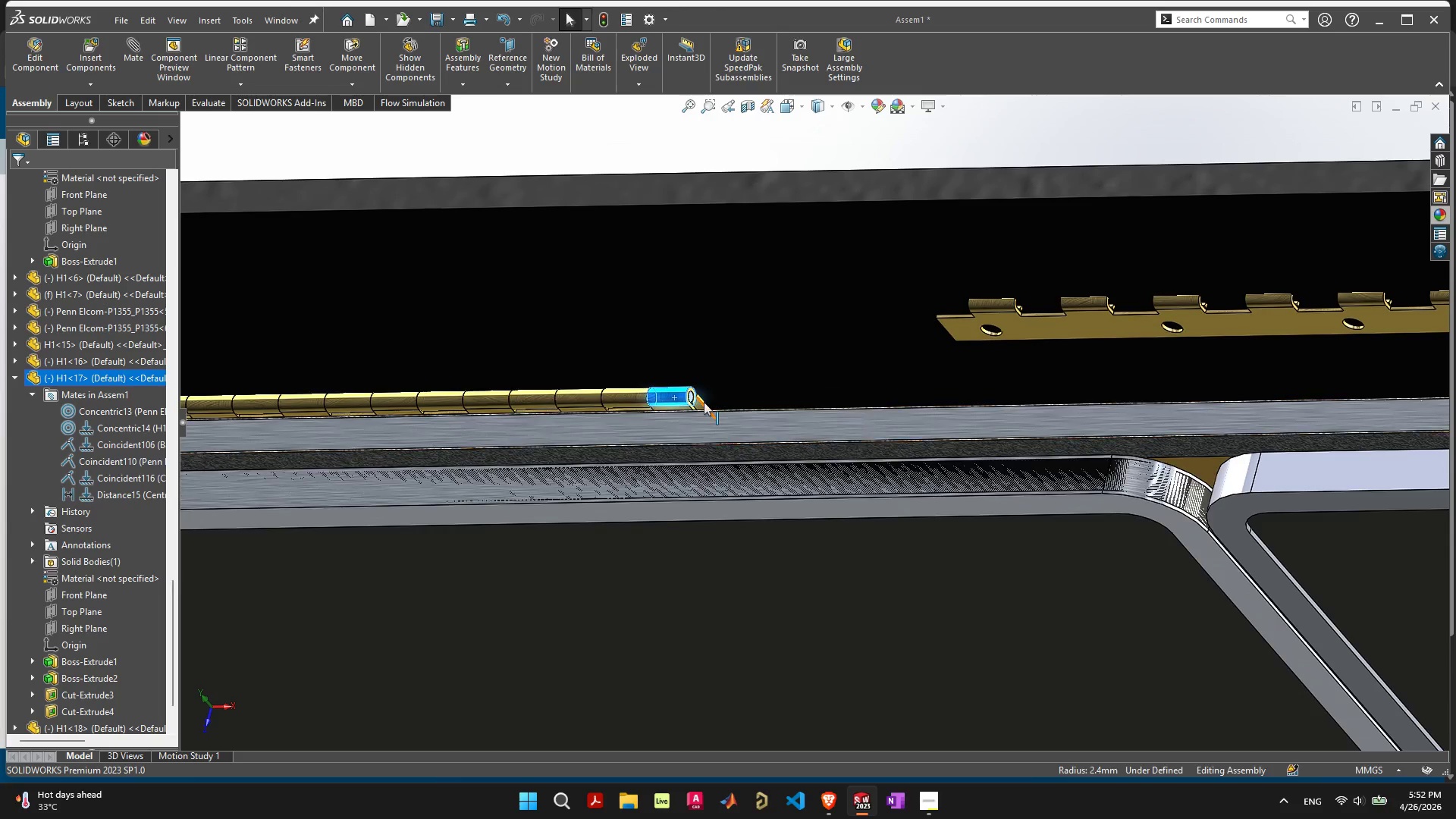 
scroll: coordinate [706, 400], scroll_direction: up, amount: 5.0
 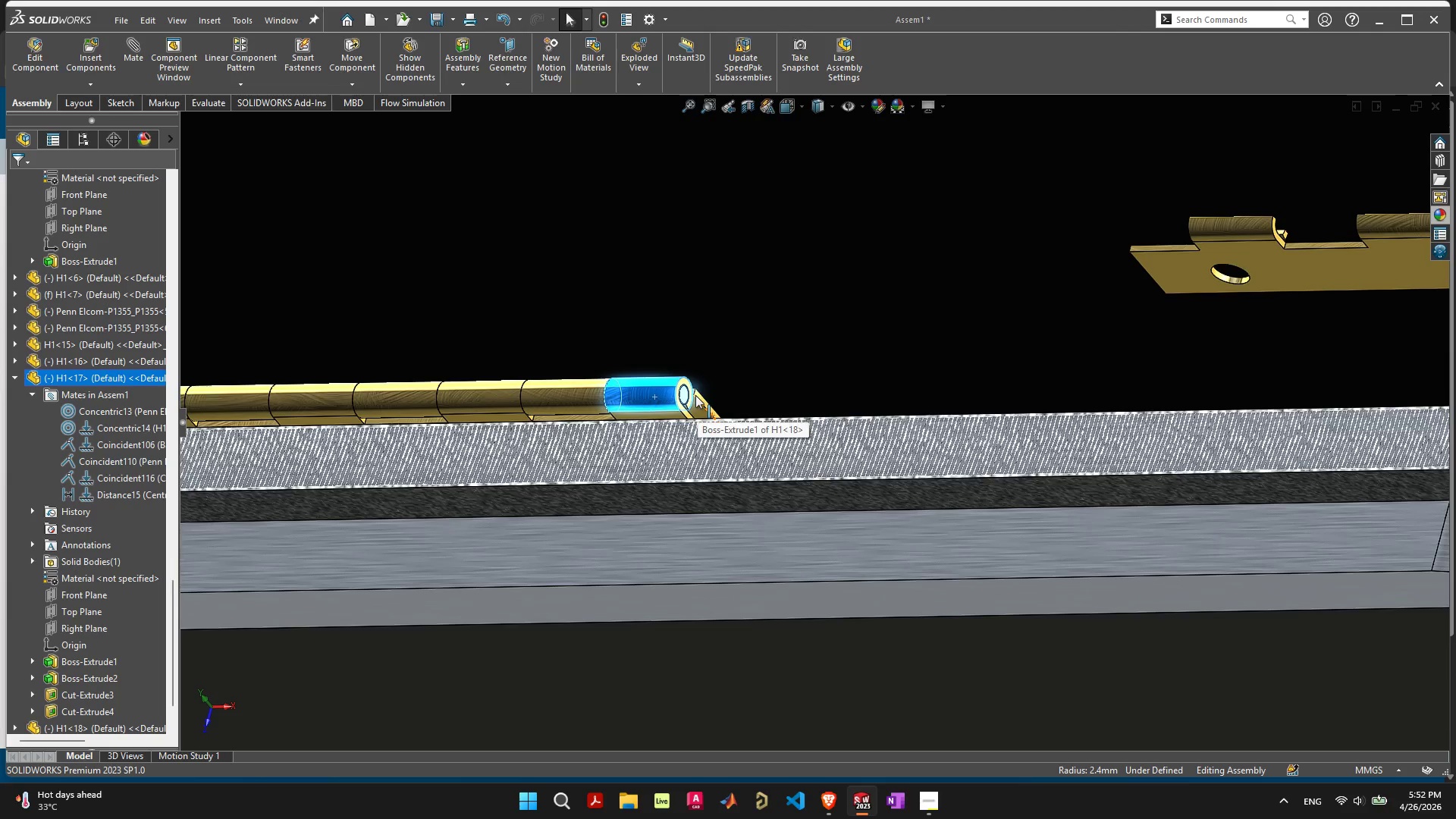 
hold_key(key=ControlLeft, duration=0.89)
left_click_drag(start_coordinate=[686, 396], to_coordinate=[1054, 356])
 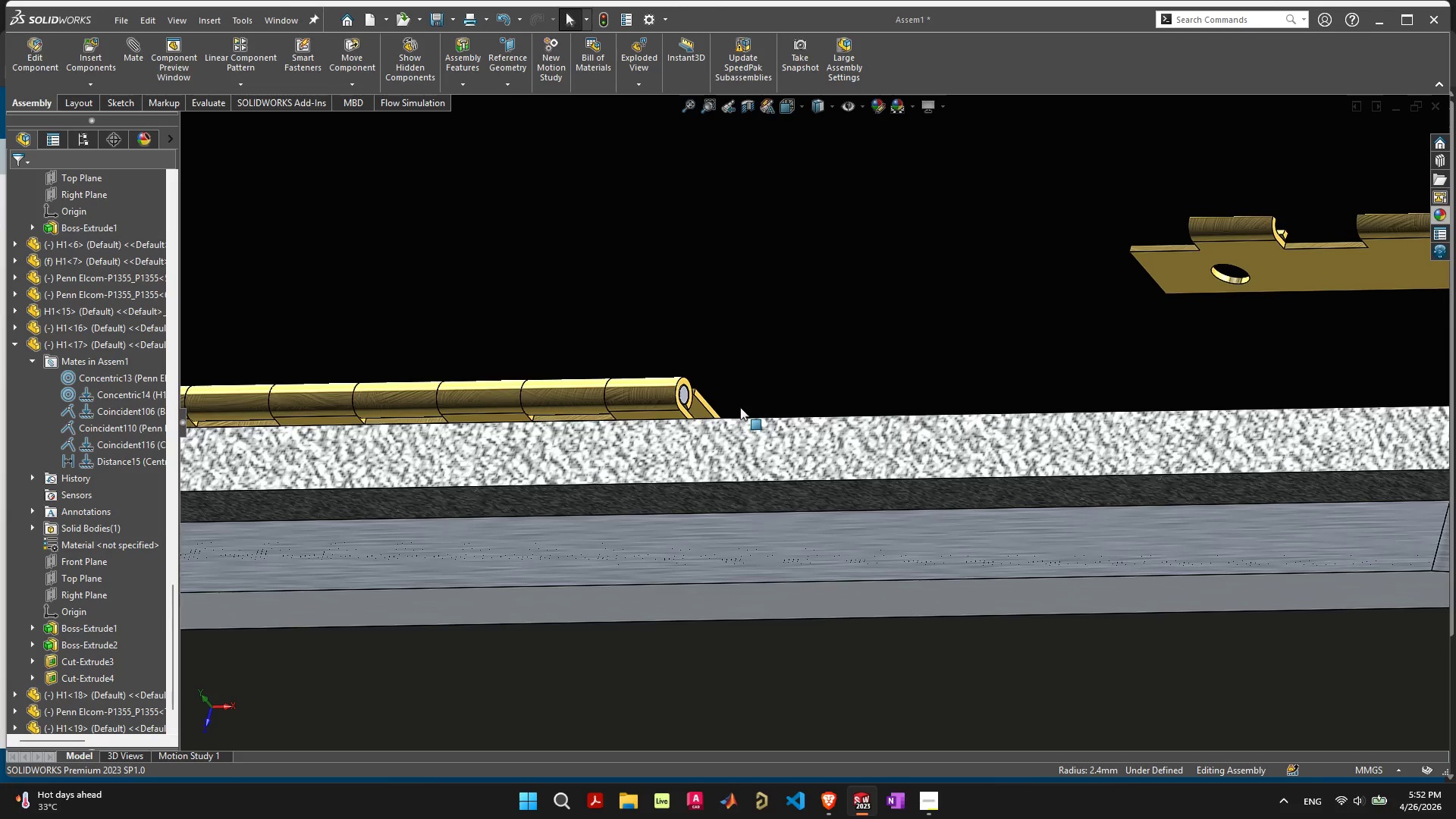 
scroll: coordinate [869, 375], scroll_direction: down, amount: 9.0
 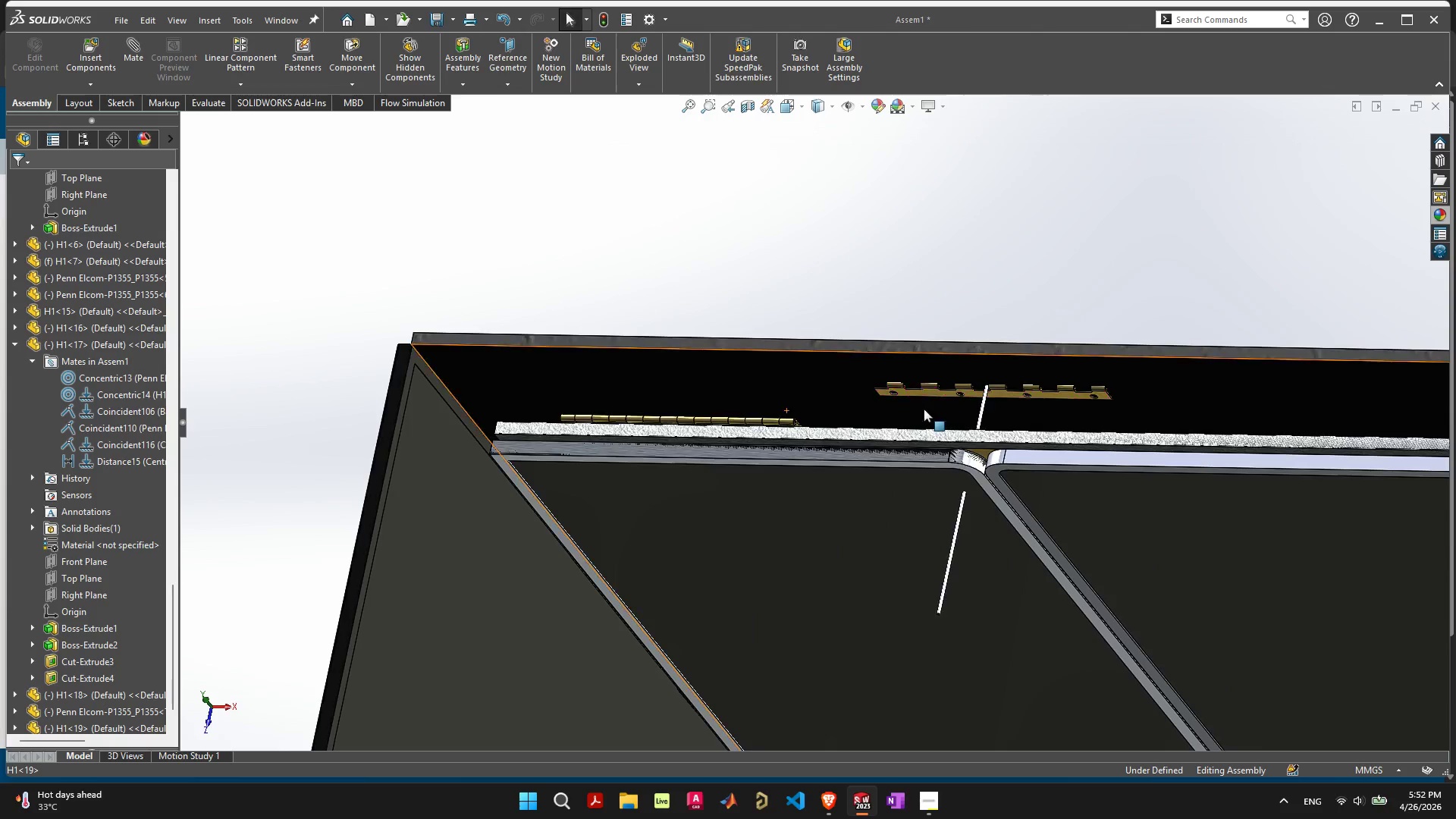 
scroll: coordinate [797, 432], scroll_direction: up, amount: 9.0
 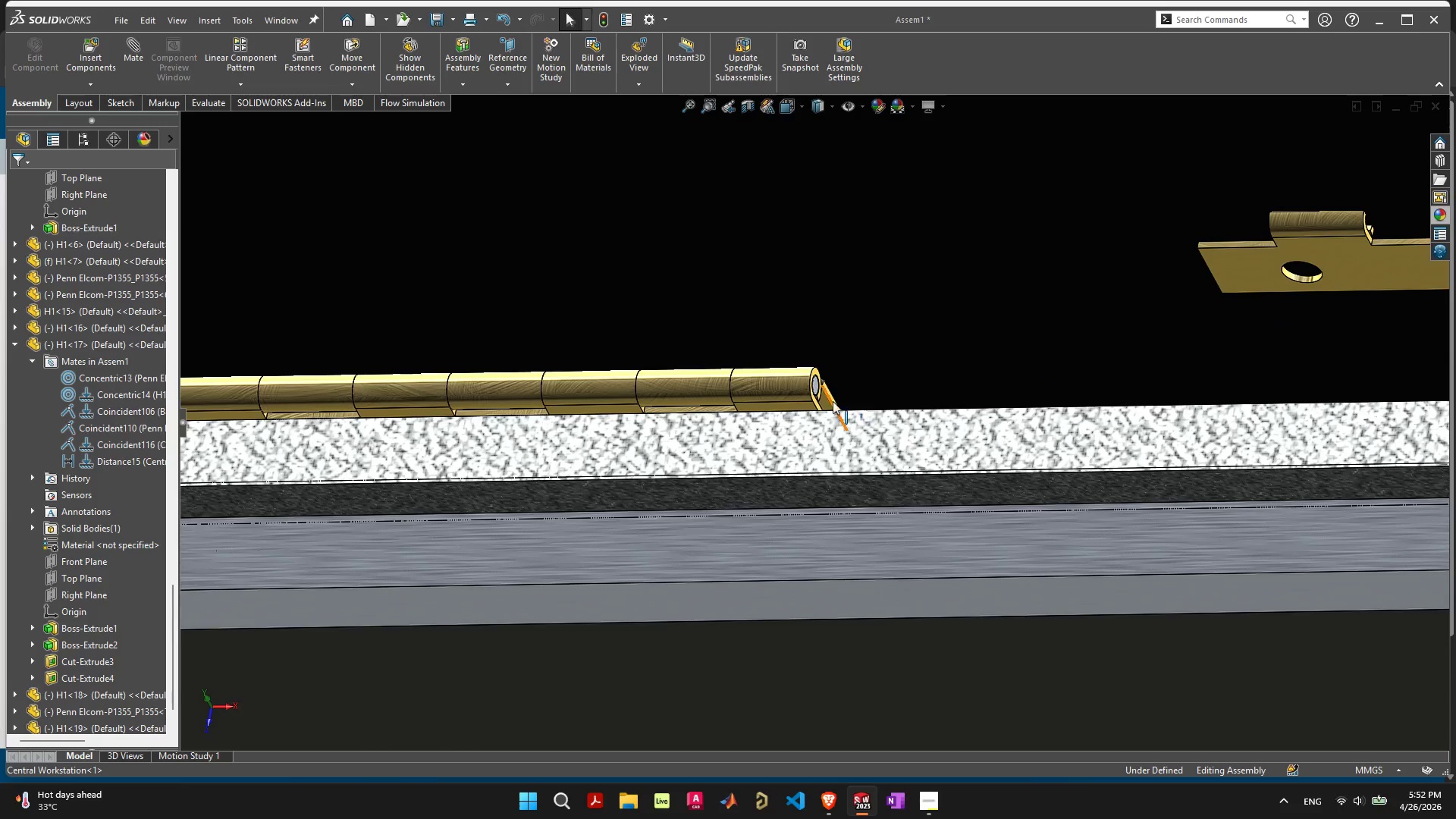 
hold_key(key=ControlLeft, duration=0.72)
left_click_drag(start_coordinate=[827, 401], to_coordinate=[1225, 285])
 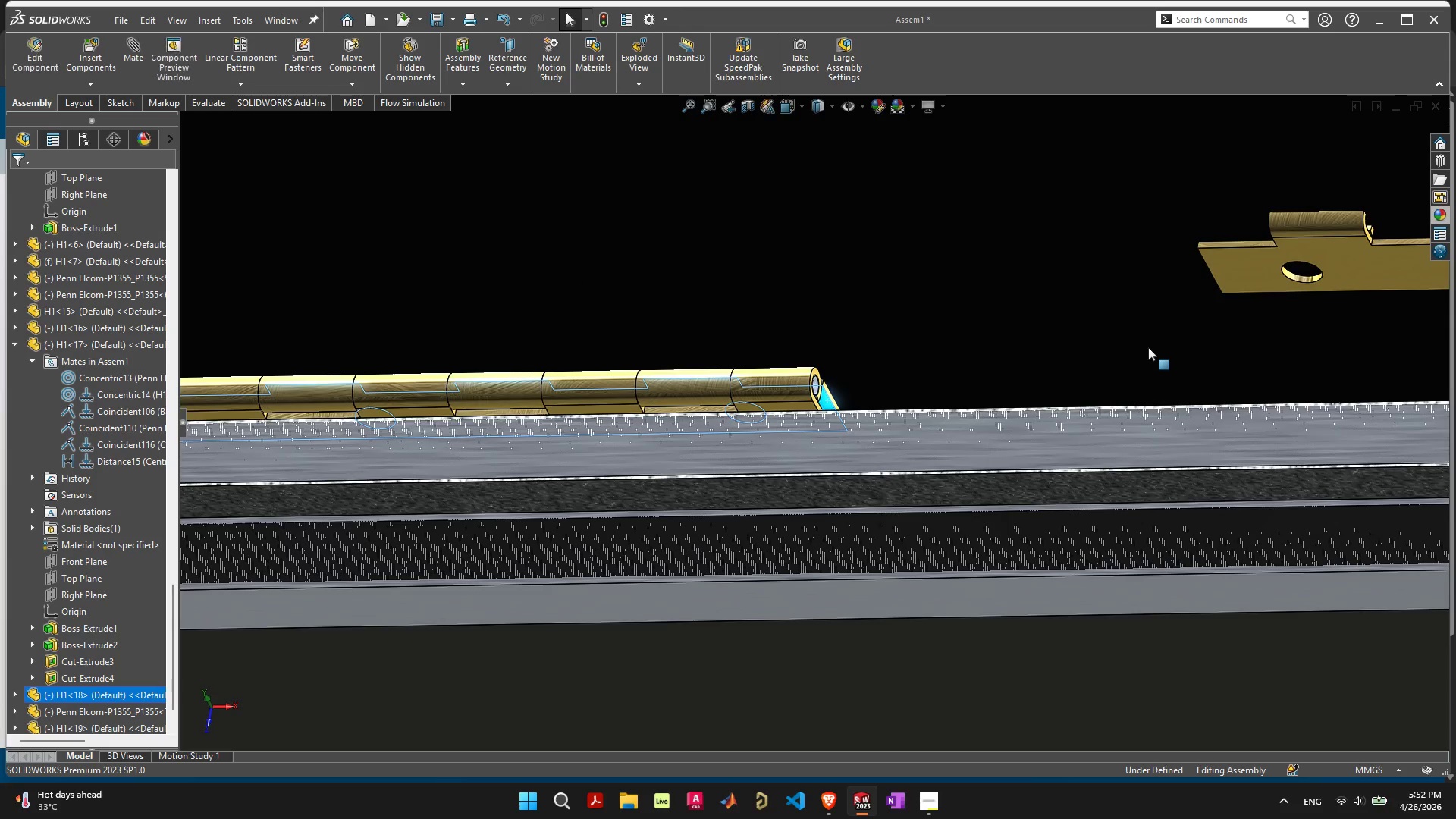 
scroll: coordinate [1119, 369], scroll_direction: down, amount: 10.0
 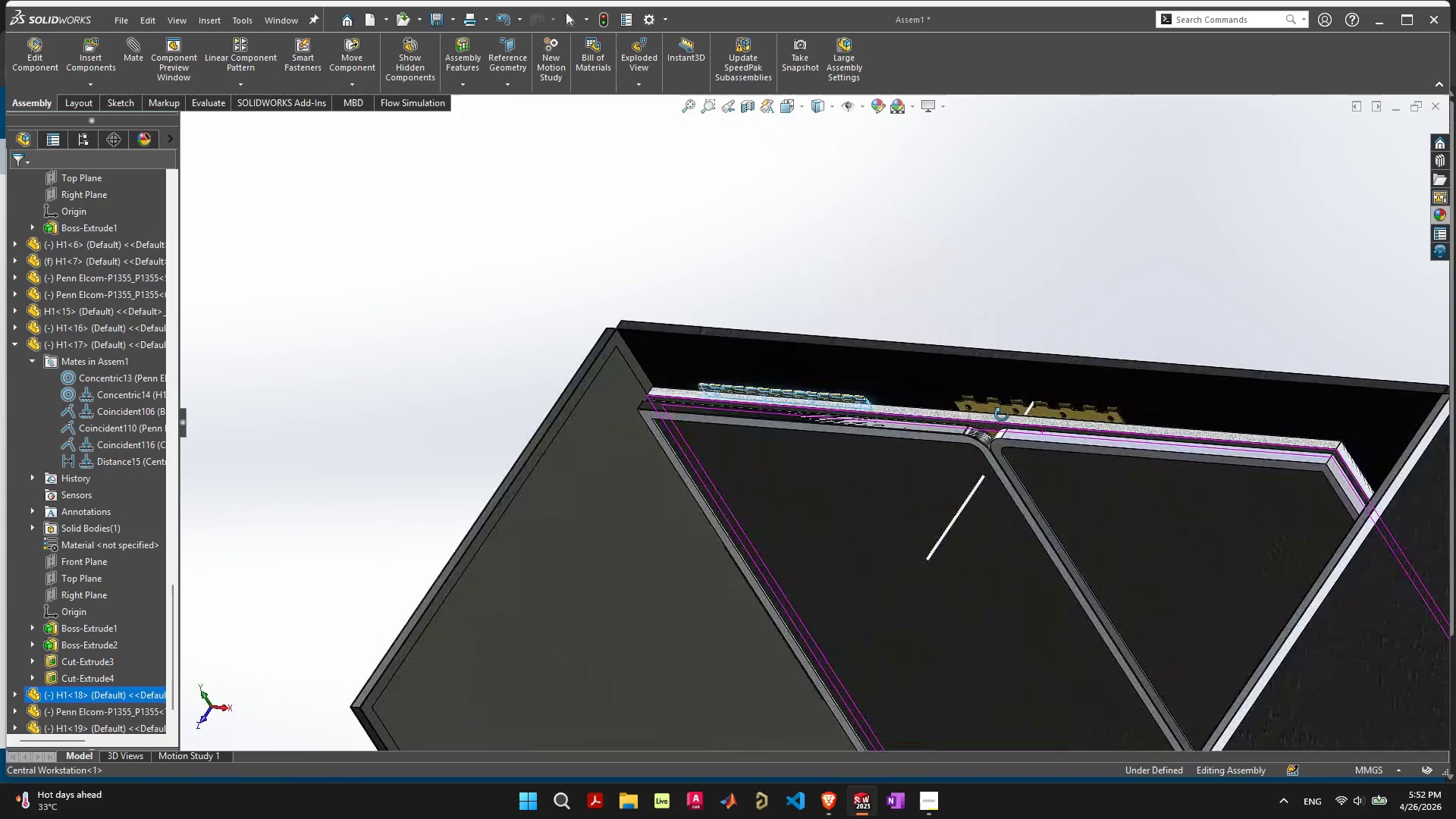 
scroll: coordinate [1060, 401], scroll_direction: up, amount: 6.0
 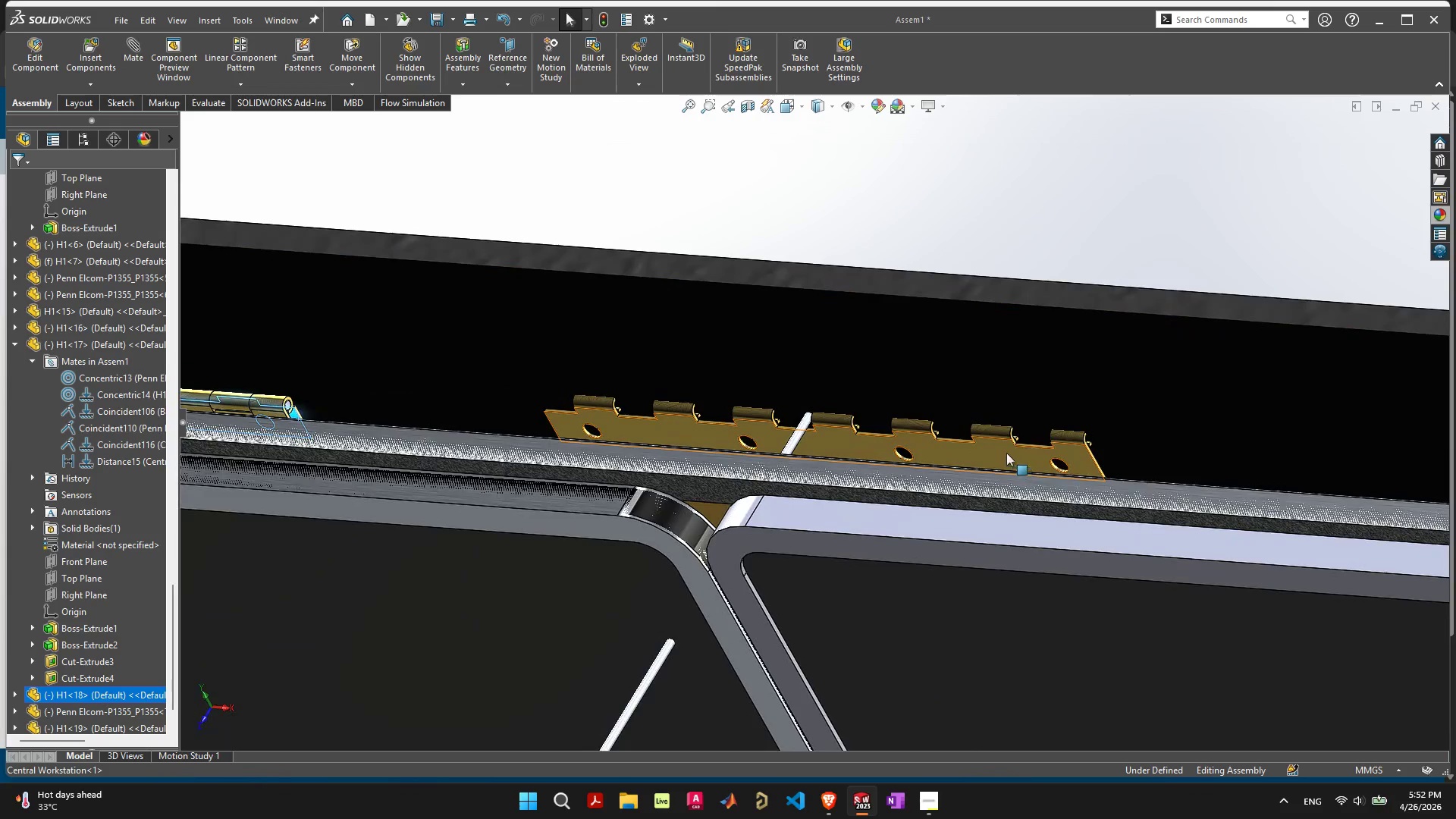 
left_click_drag(start_coordinate=[1006, 453], to_coordinate=[1065, 119])
 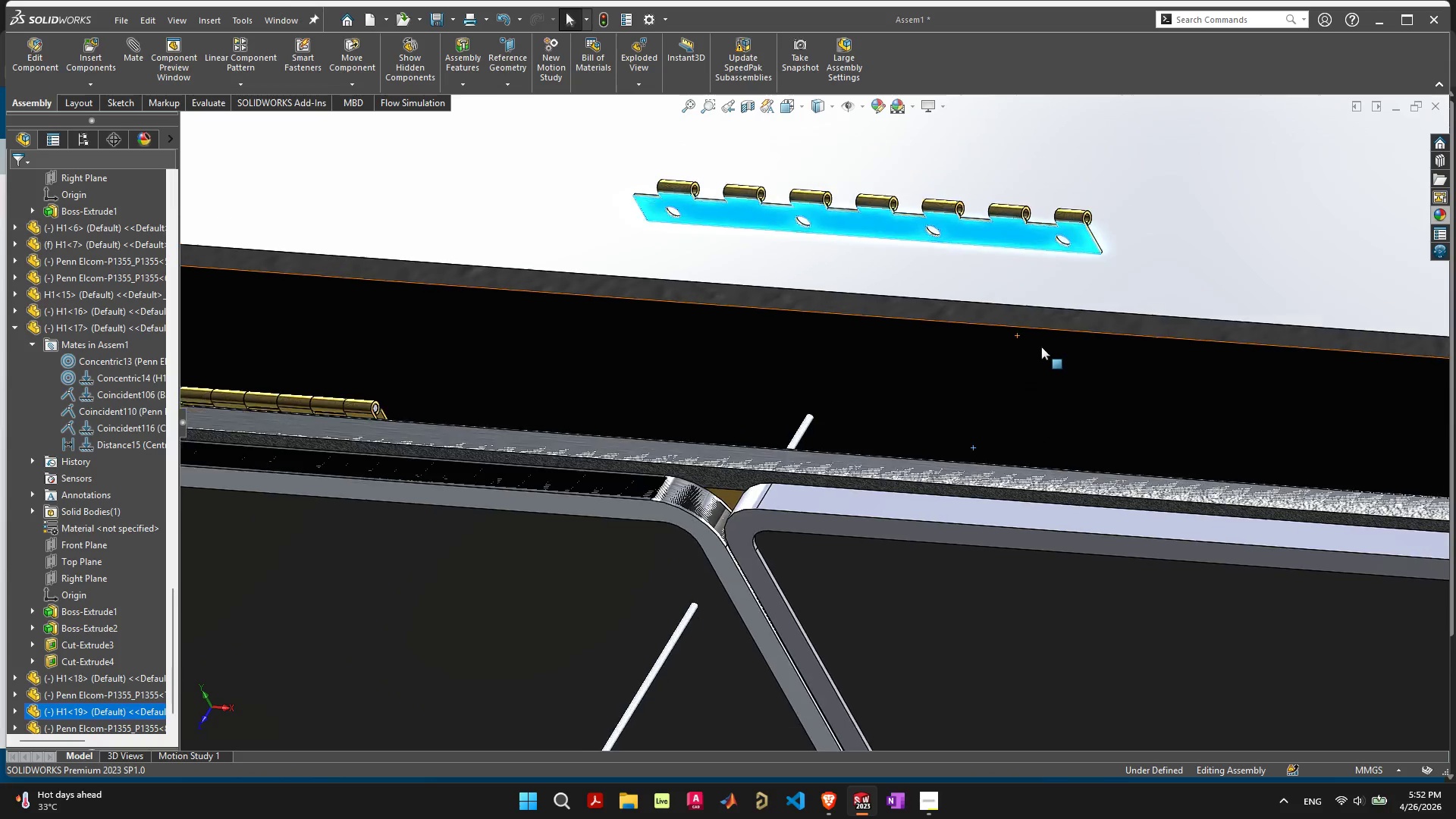 
scroll: coordinate [1040, 350], scroll_direction: down, amount: 8.0
 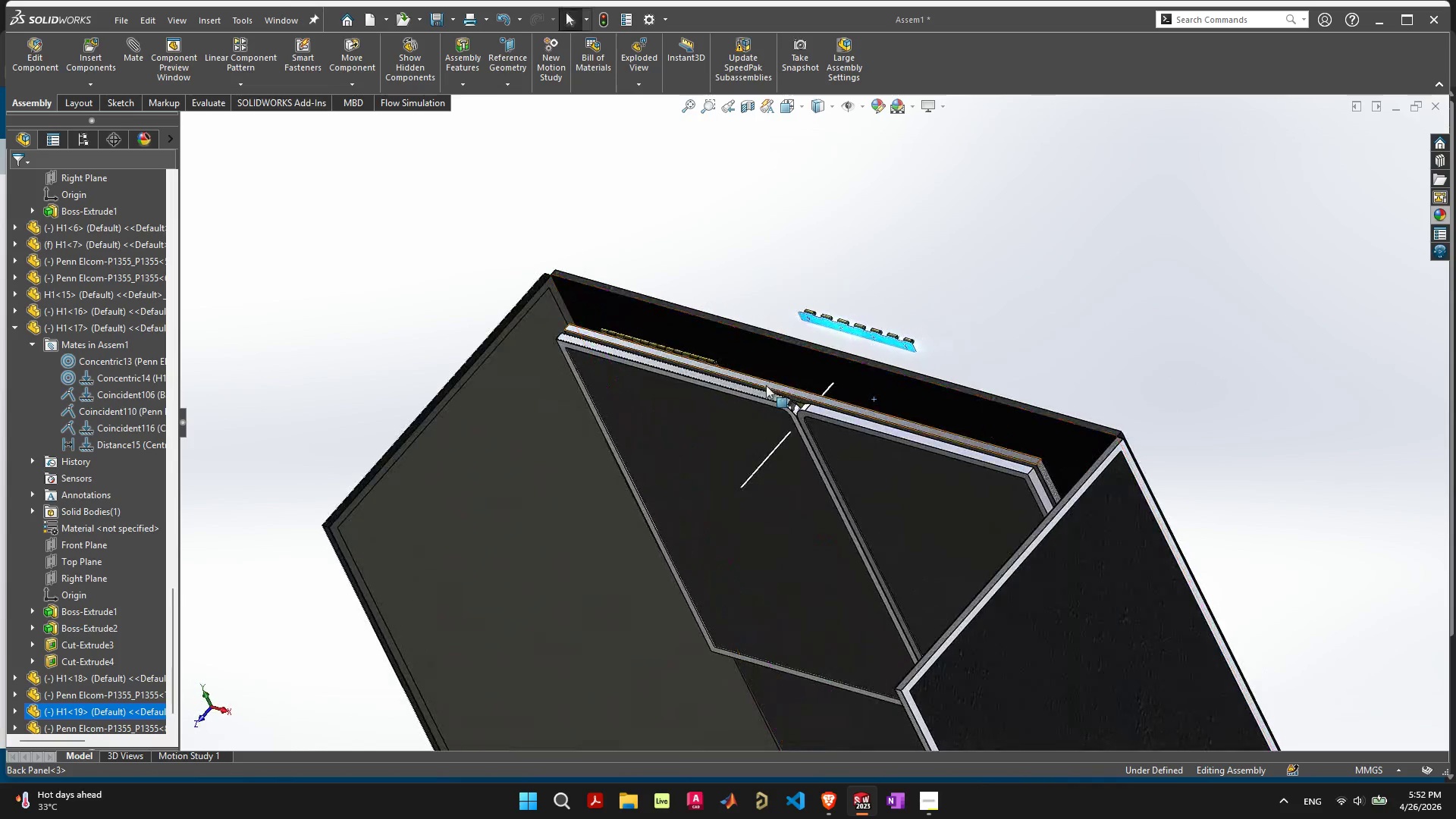 
scroll: coordinate [738, 391], scroll_direction: up, amount: 8.0
 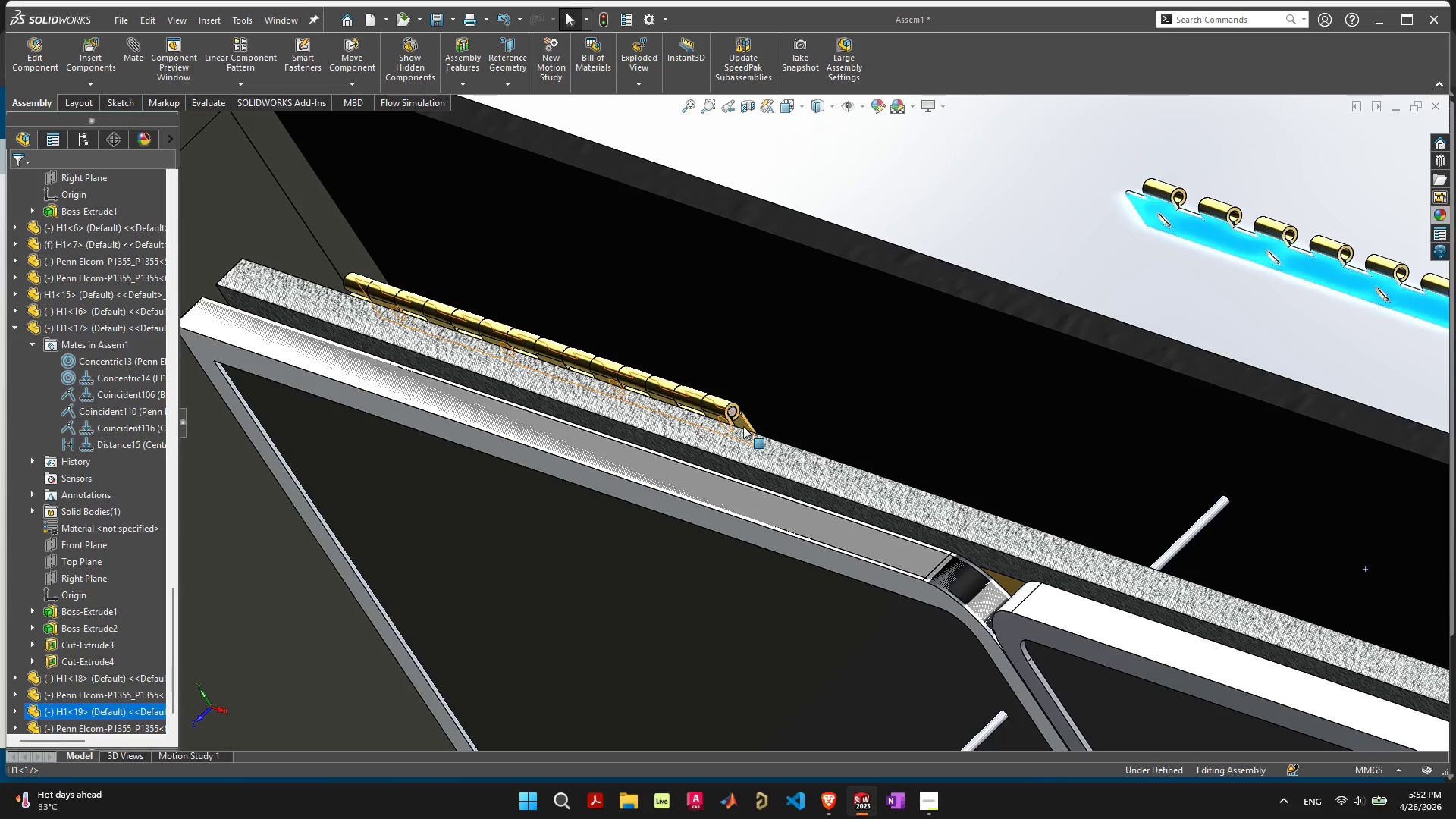 
hold_key(key=ControlLeft, duration=0.7)
left_click_drag(start_coordinate=[742, 425], to_coordinate=[963, 120])
 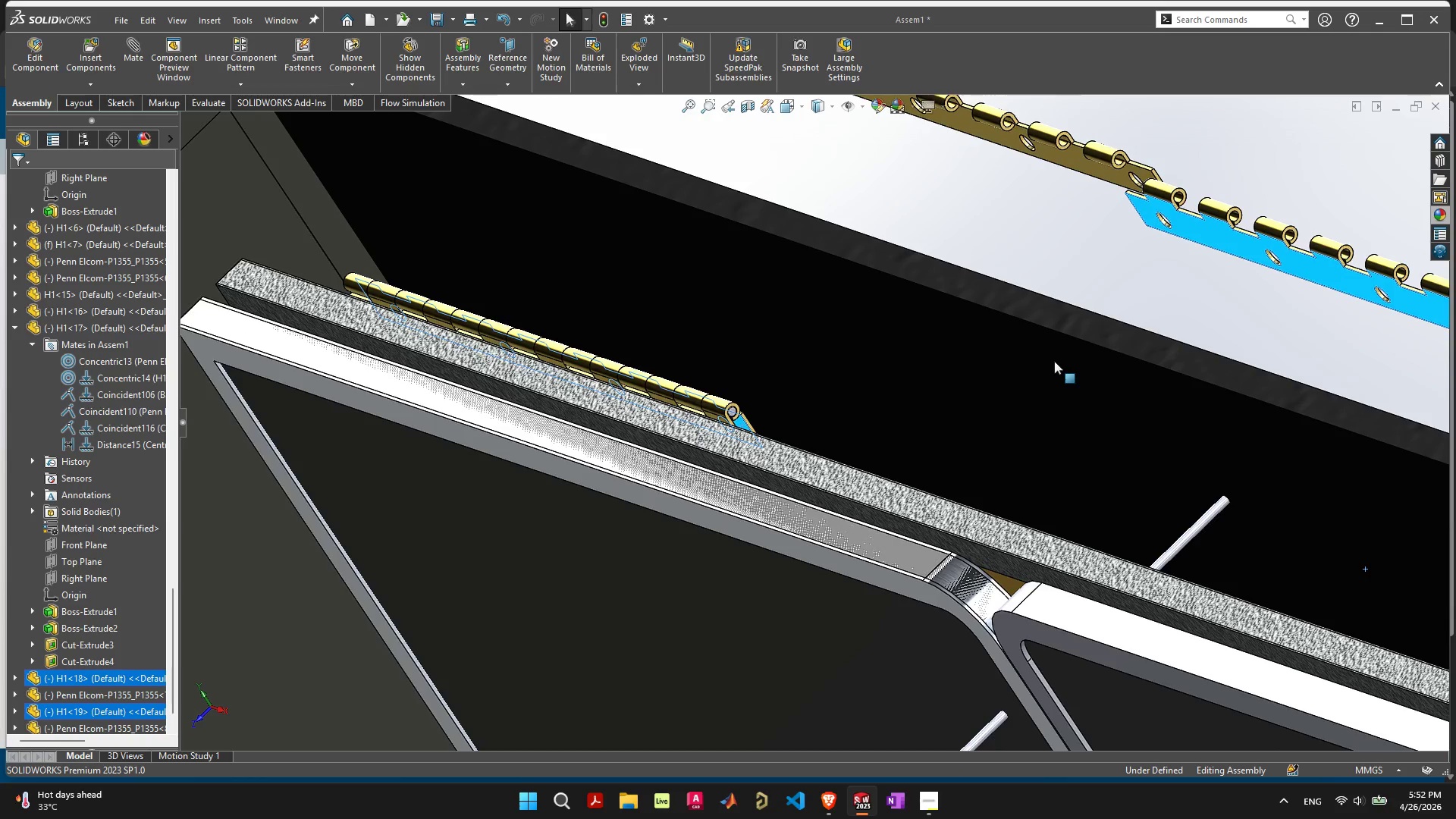 
scroll: coordinate [1029, 400], scroll_direction: down, amount: 19.0
 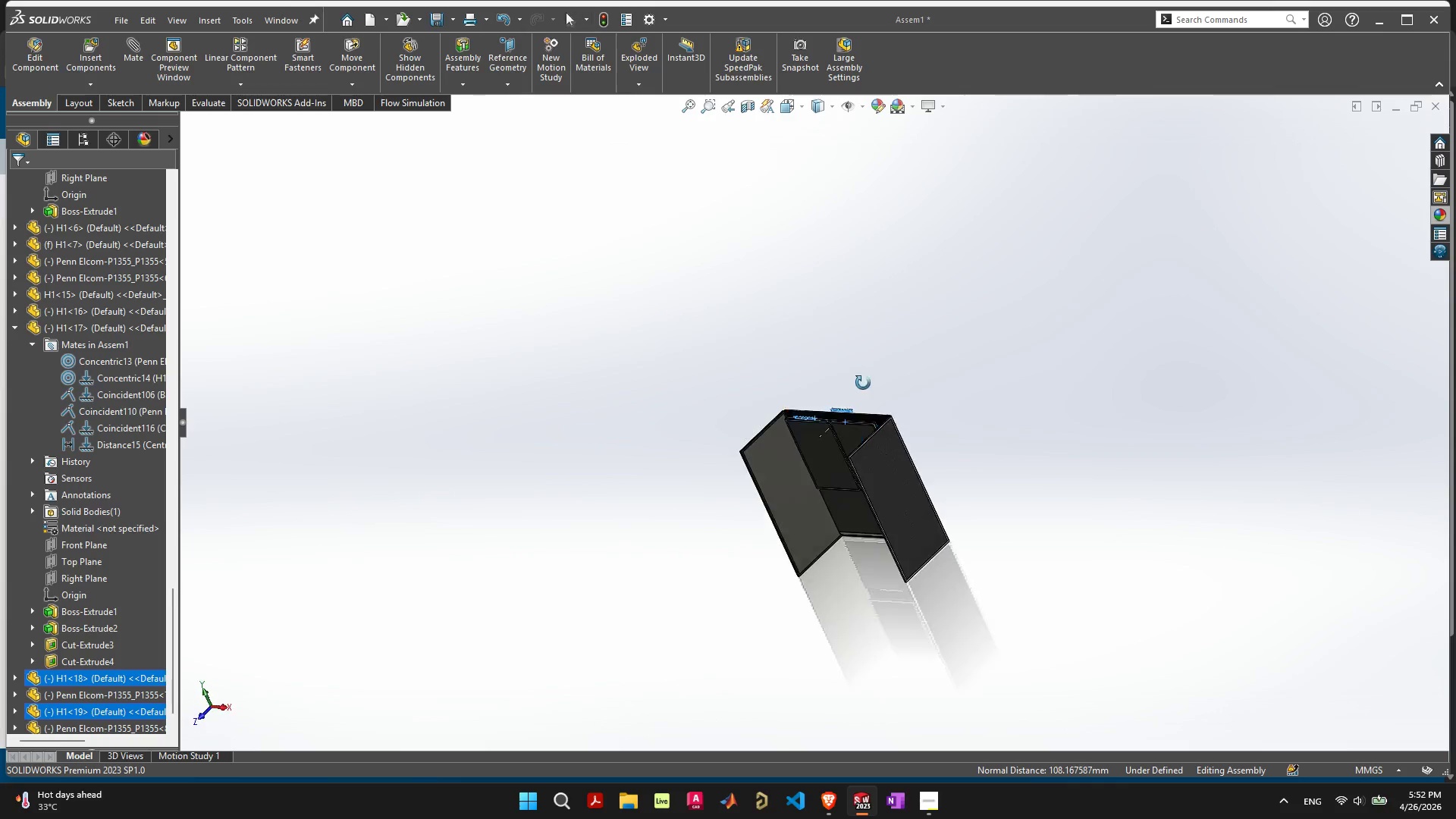 
scroll: coordinate [690, 510], scroll_direction: up, amount: 11.0
 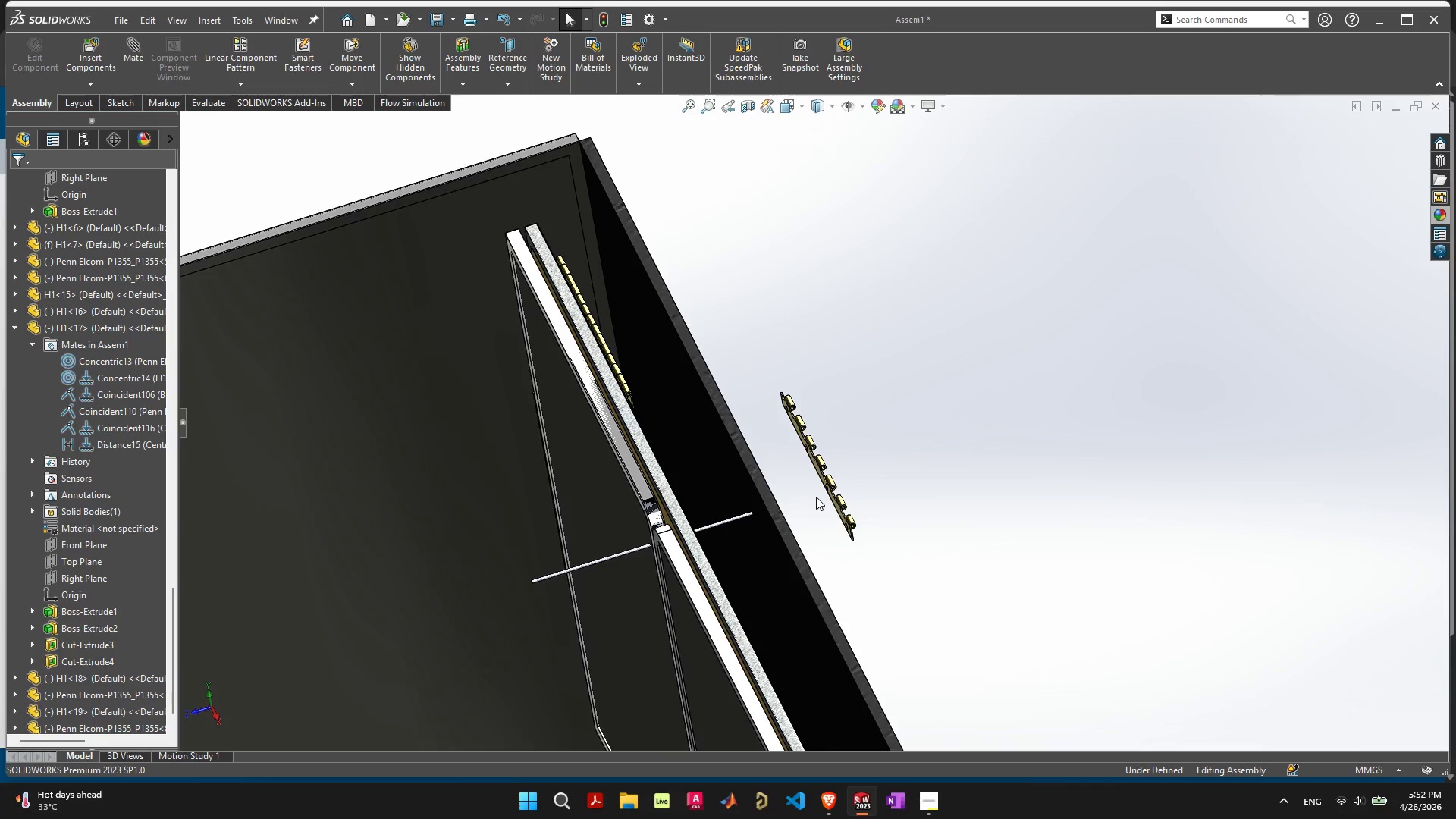 
key(Control+Z)
 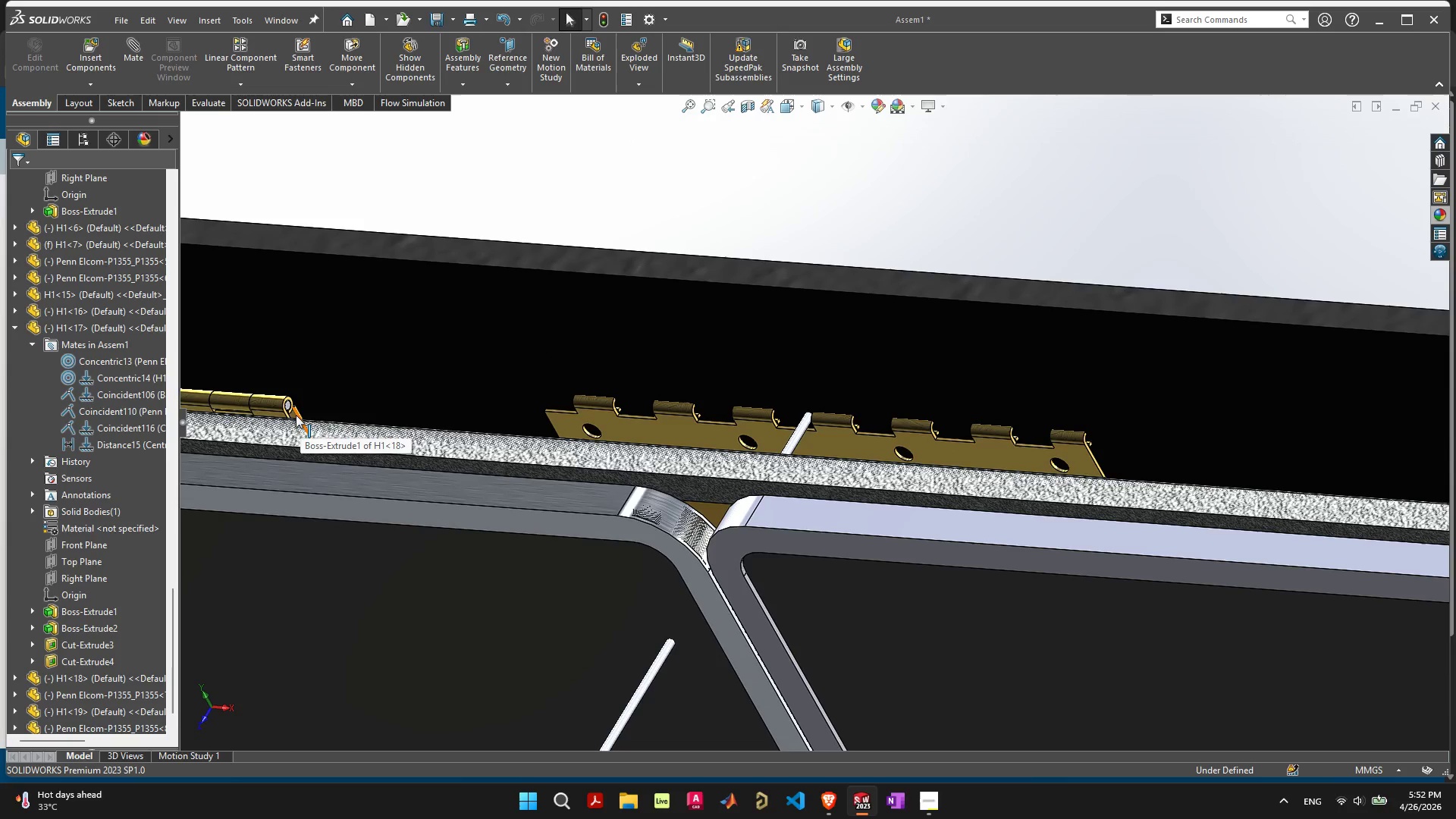 
hold_key(key=ControlLeft, duration=1.2)
left_click_drag(start_coordinate=[294, 415], to_coordinate=[863, 171])
 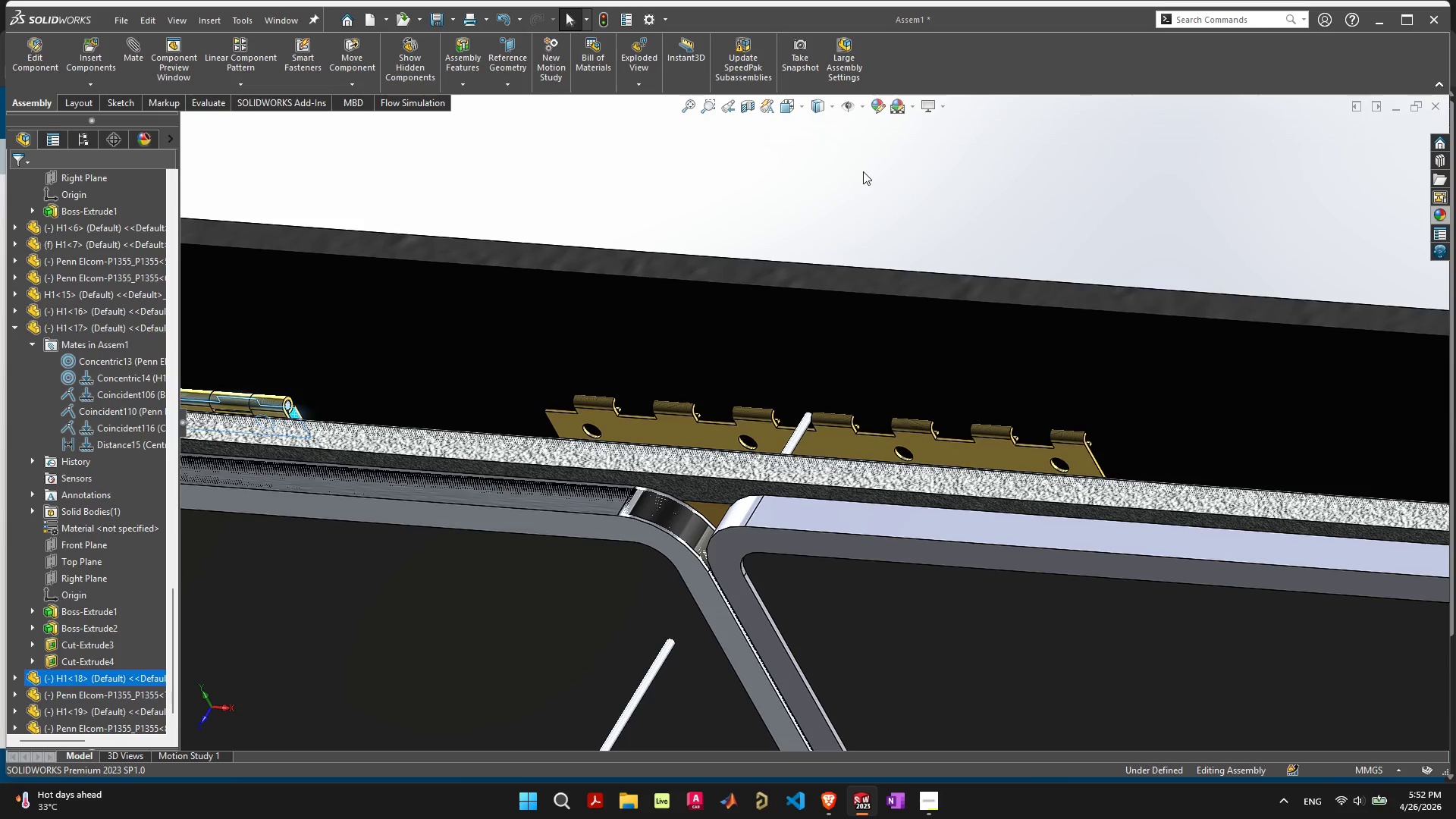 
scroll: coordinate [864, 181], scroll_direction: down, amount: 8.0
 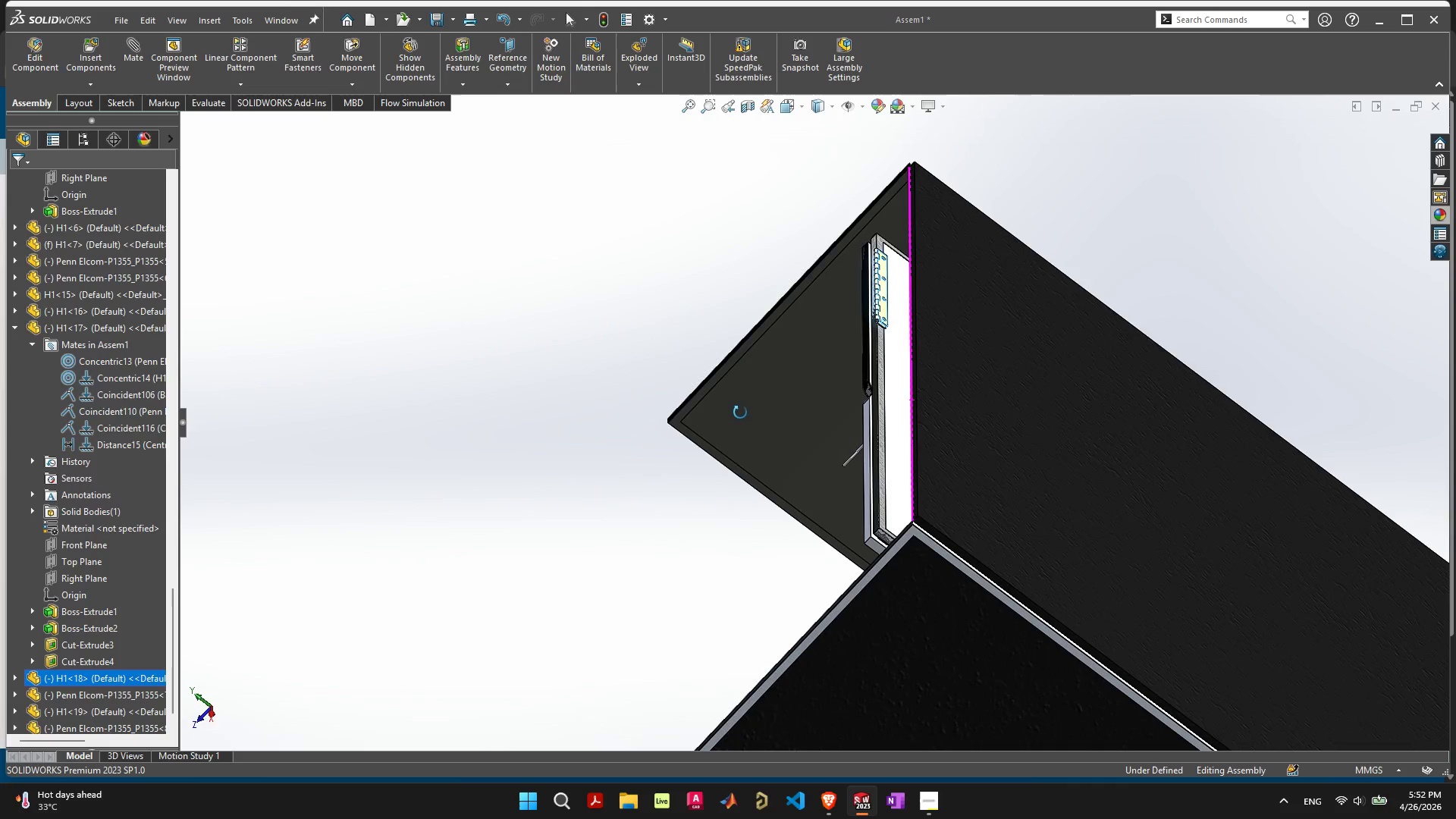 
key(F)
 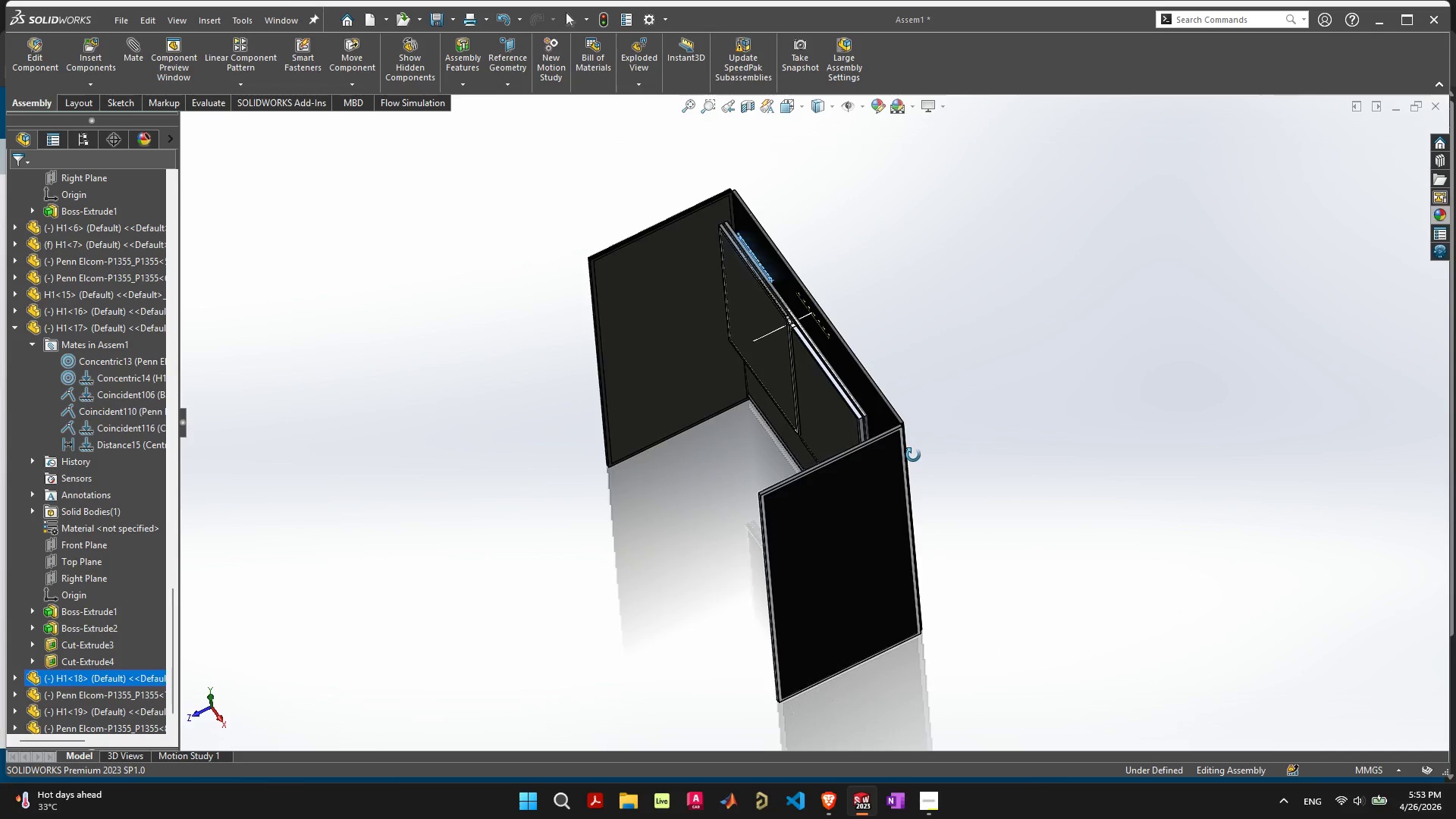 
scroll: coordinate [890, 264], scroll_direction: down, amount: 27.0
 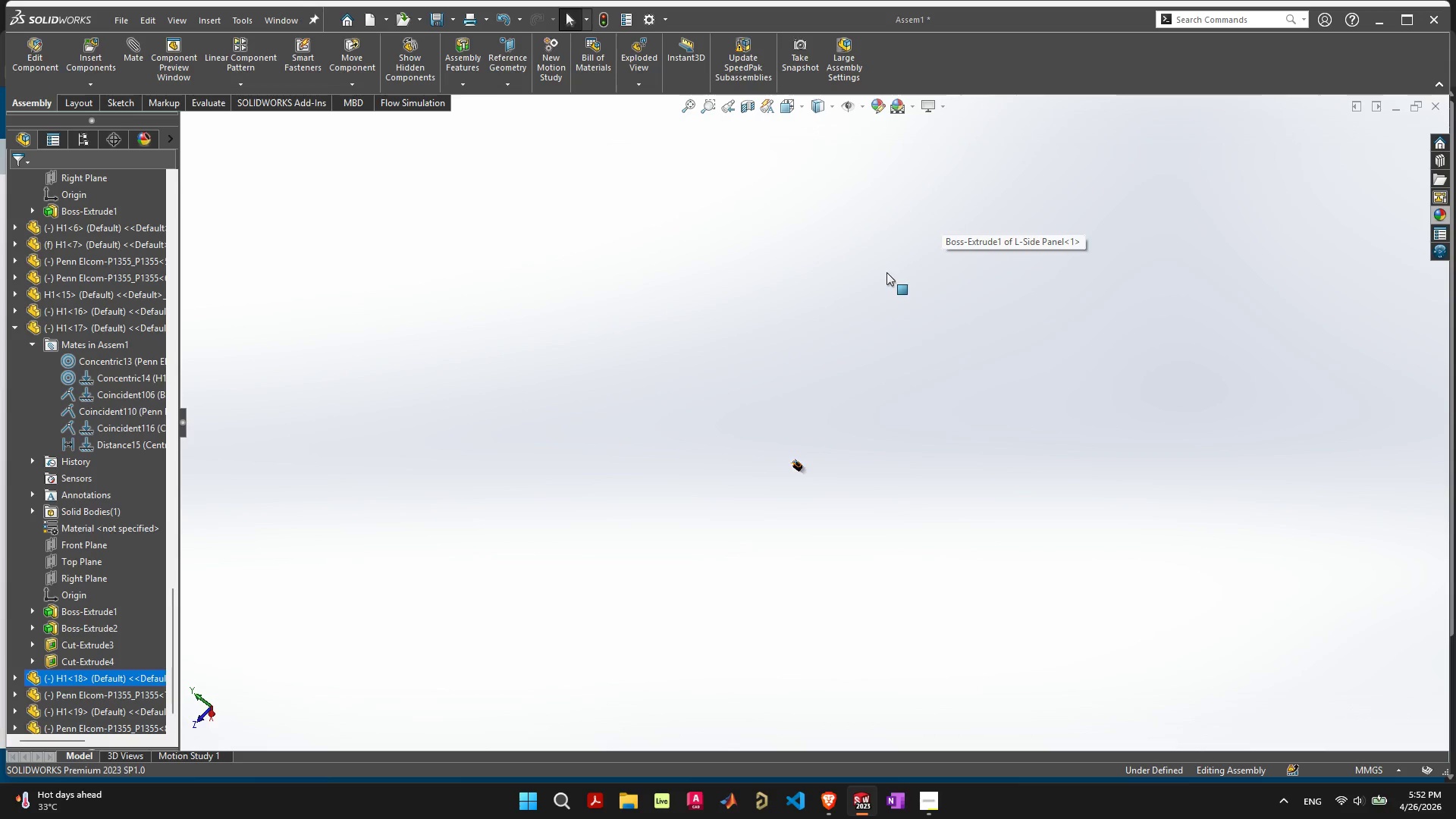 
scroll: coordinate [786, 322], scroll_direction: up, amount: 10.0
 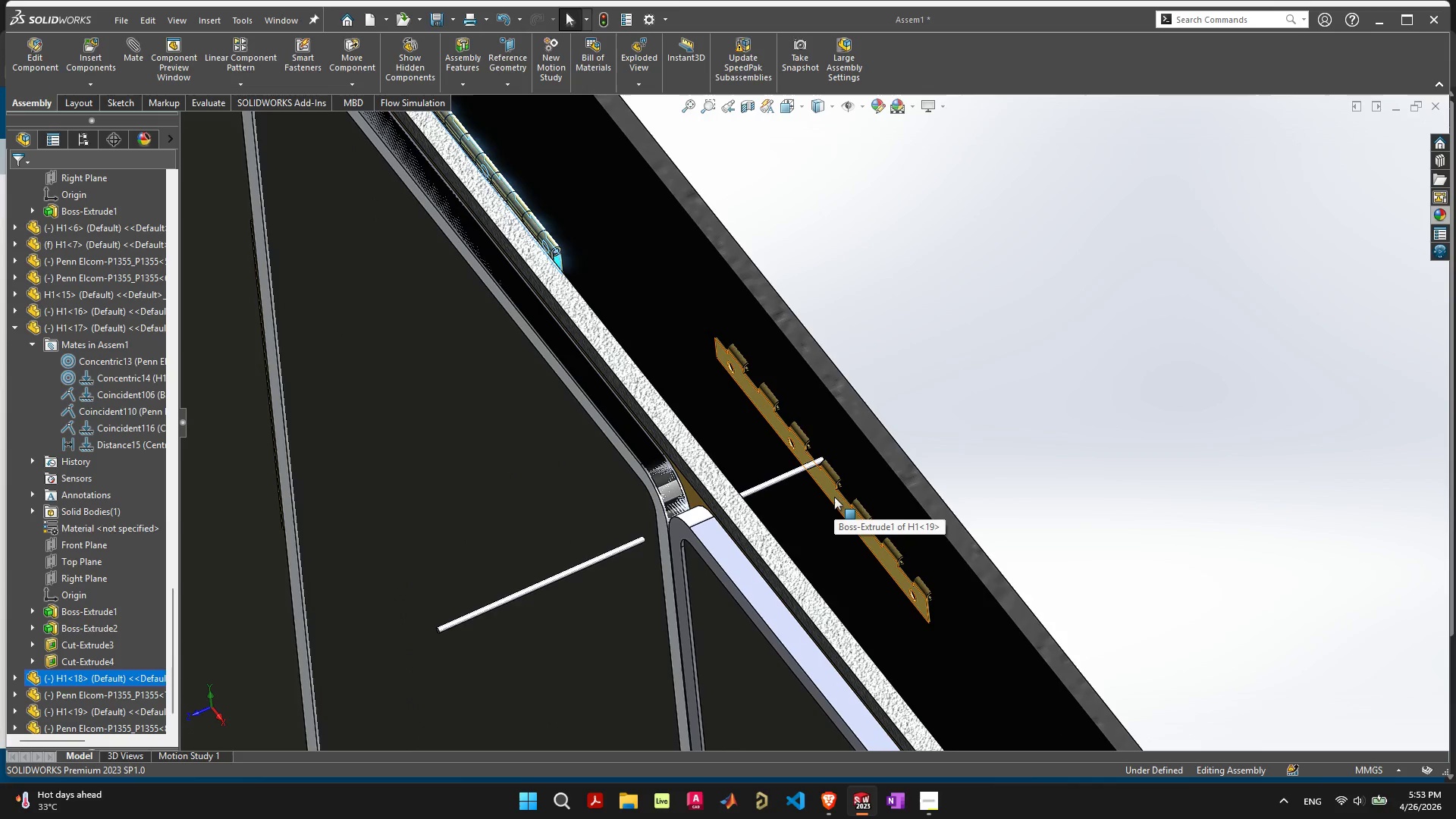 
left_click([834, 497])
 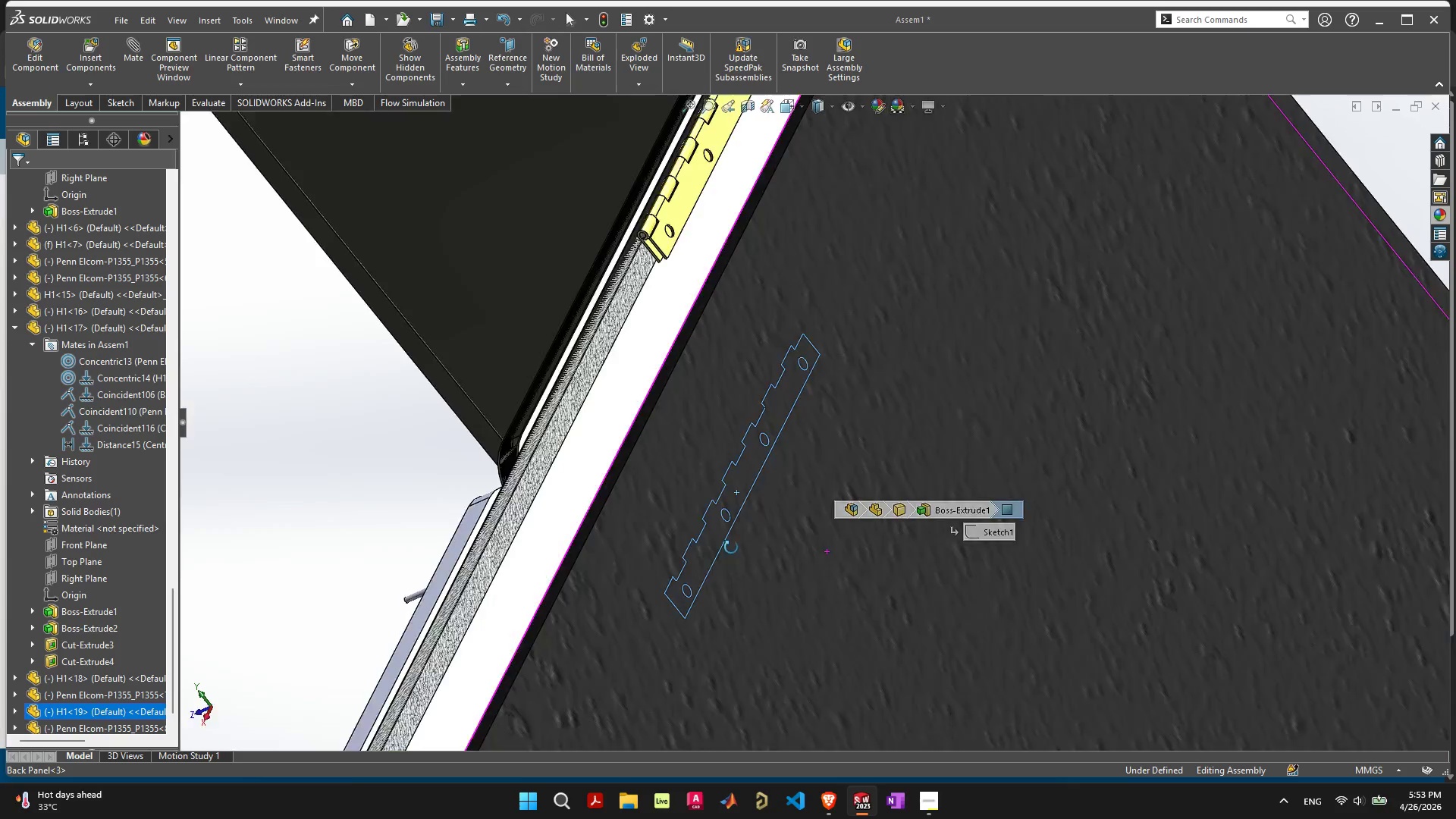 
hold_key(key=ShiftLeft, duration=0.91)
 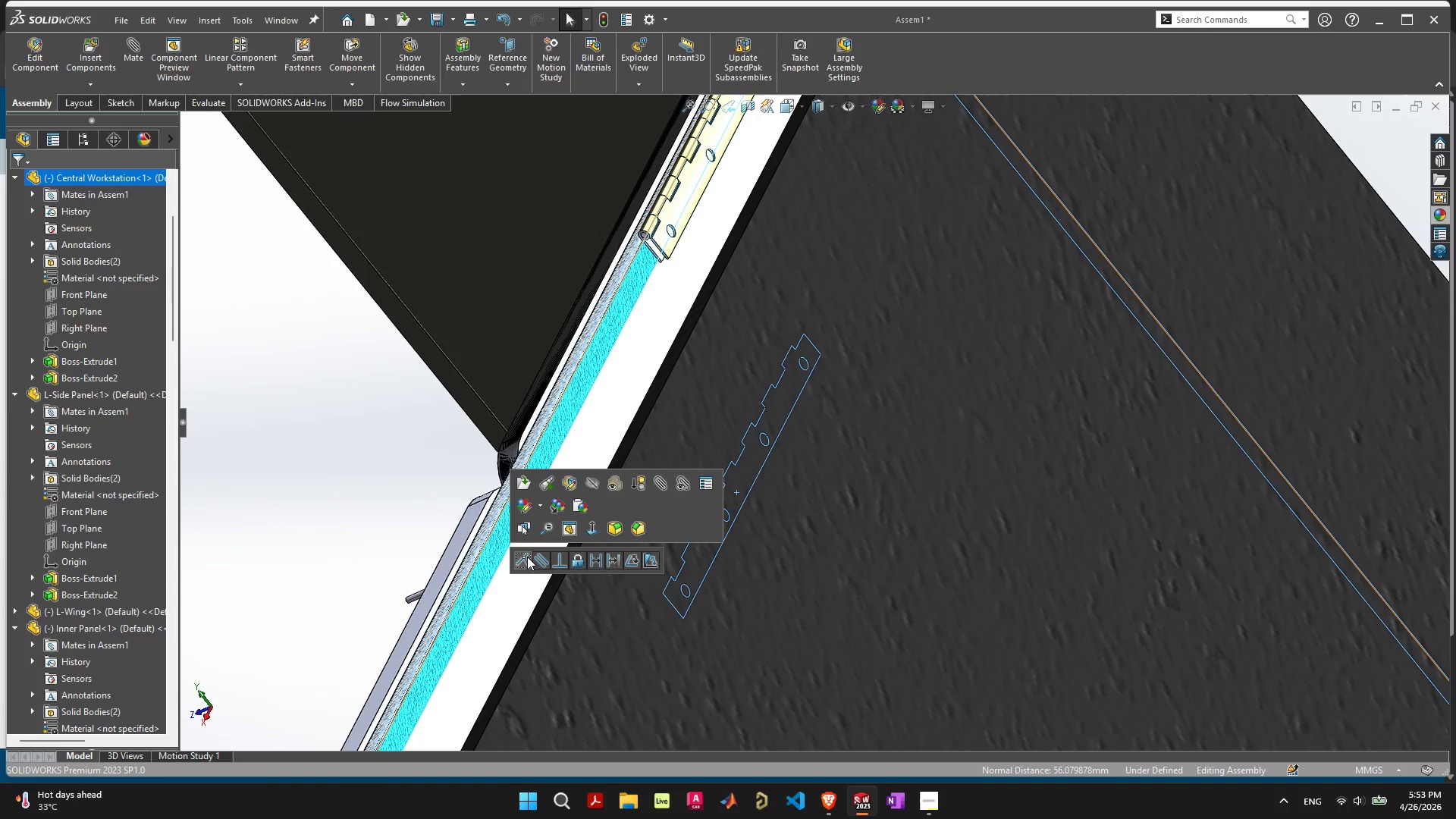 
left_click([527, 557])
 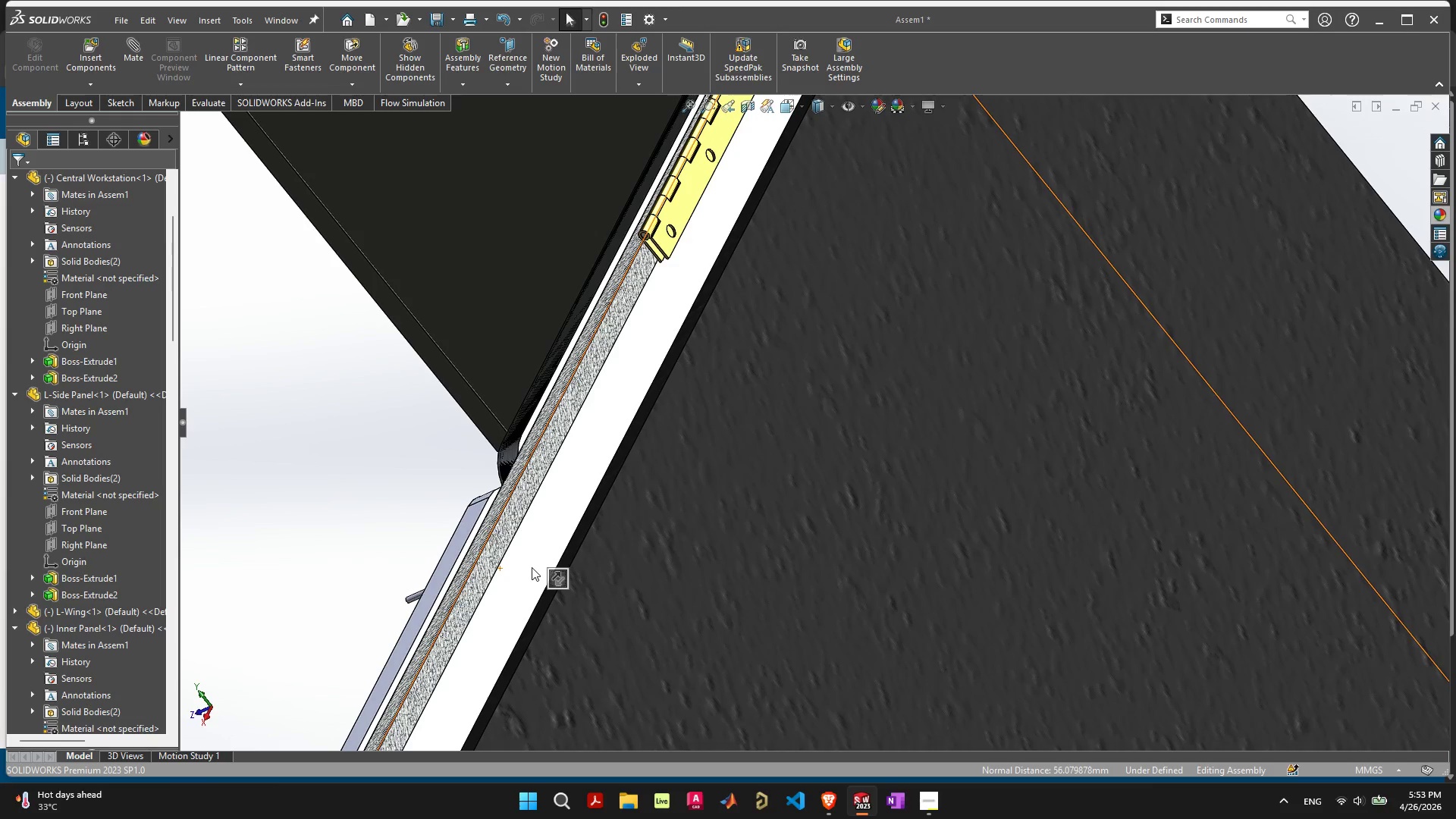 
scroll: coordinate [566, 597], scroll_direction: down, amount: 4.0
 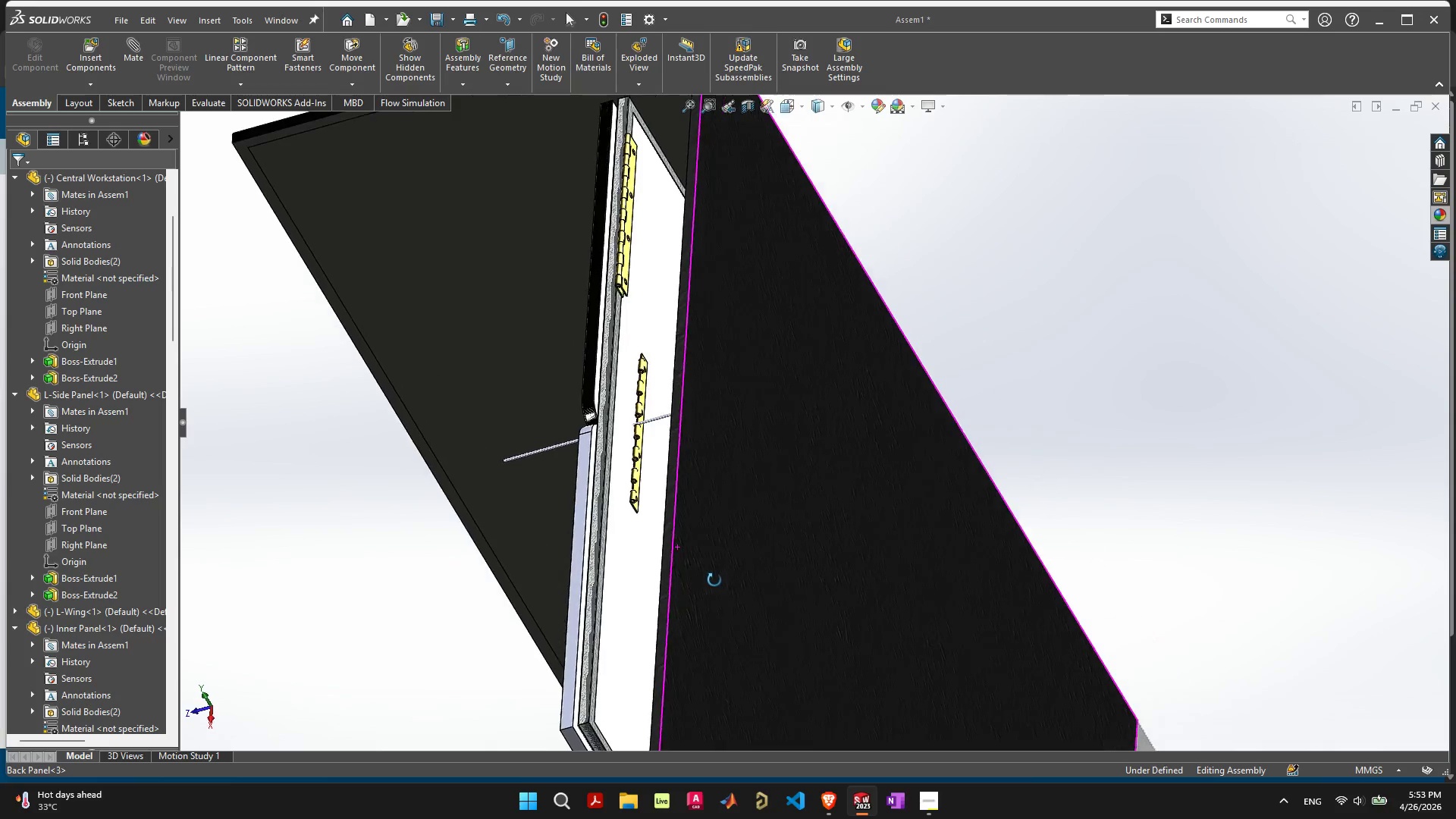 
scroll: coordinate [652, 533], scroll_direction: up, amount: 13.0
 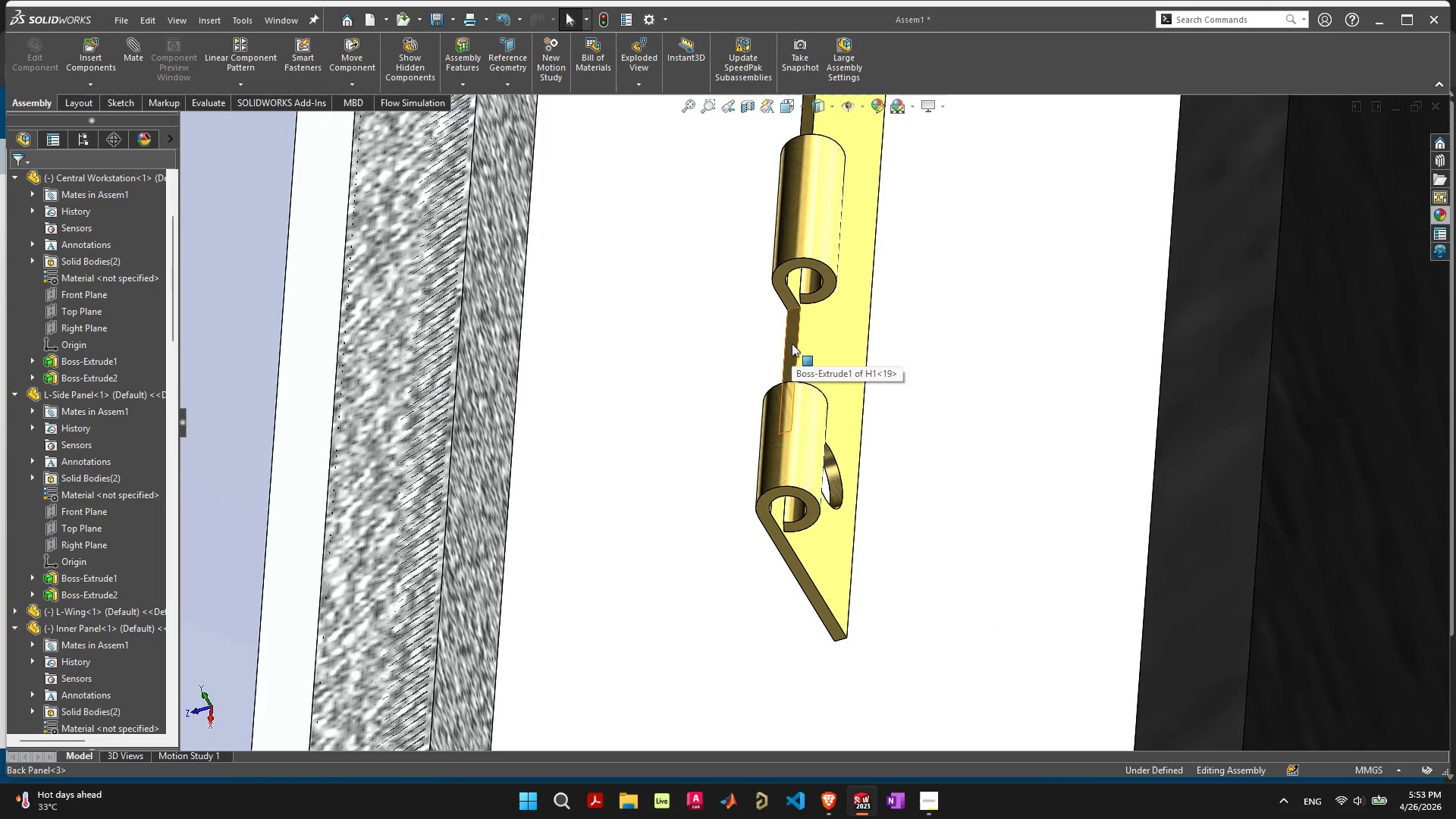 
left_click([792, 344])
 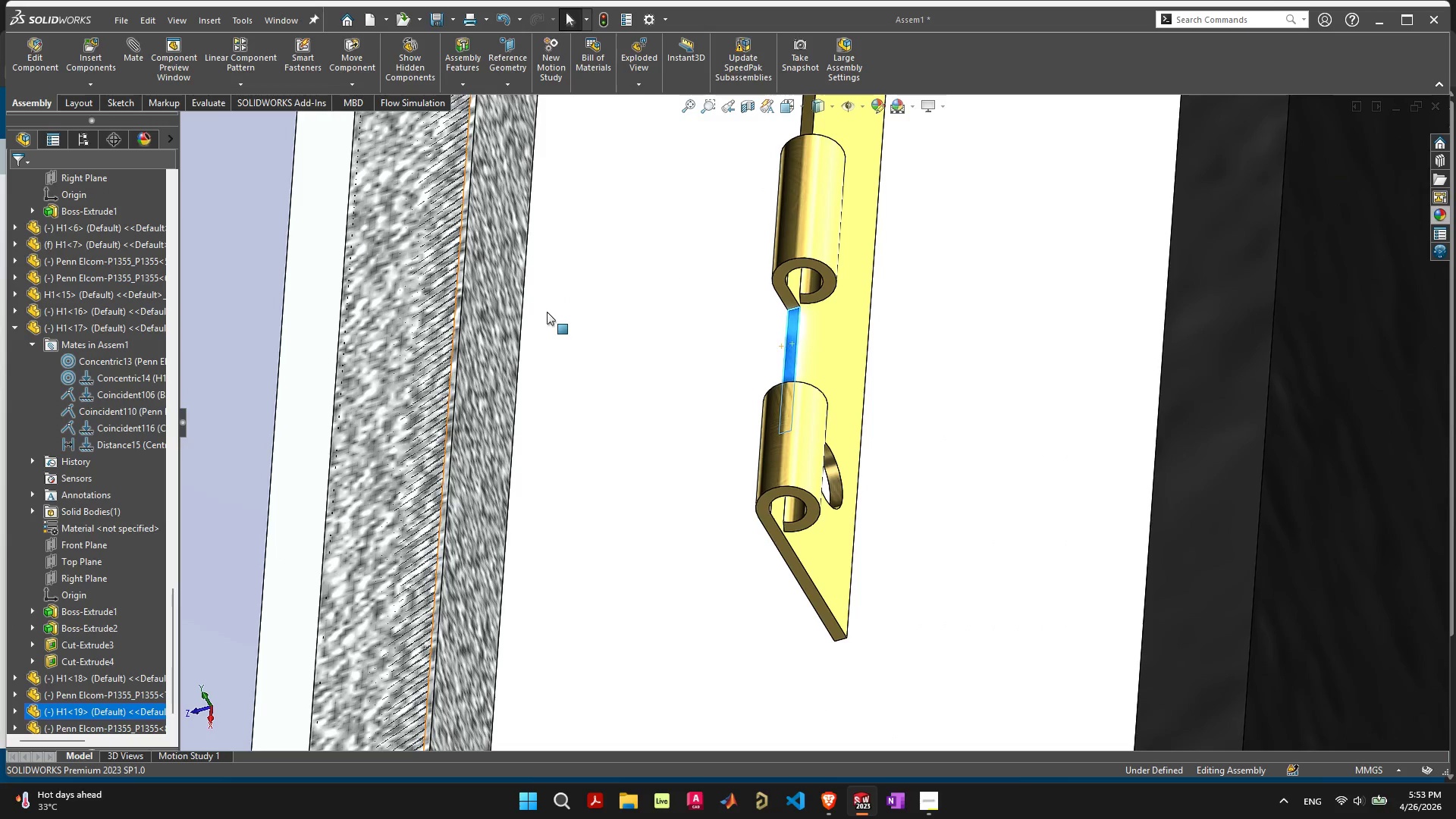 
hold_key(key=ShiftLeft, duration=0.62)
left_click([425, 355])
 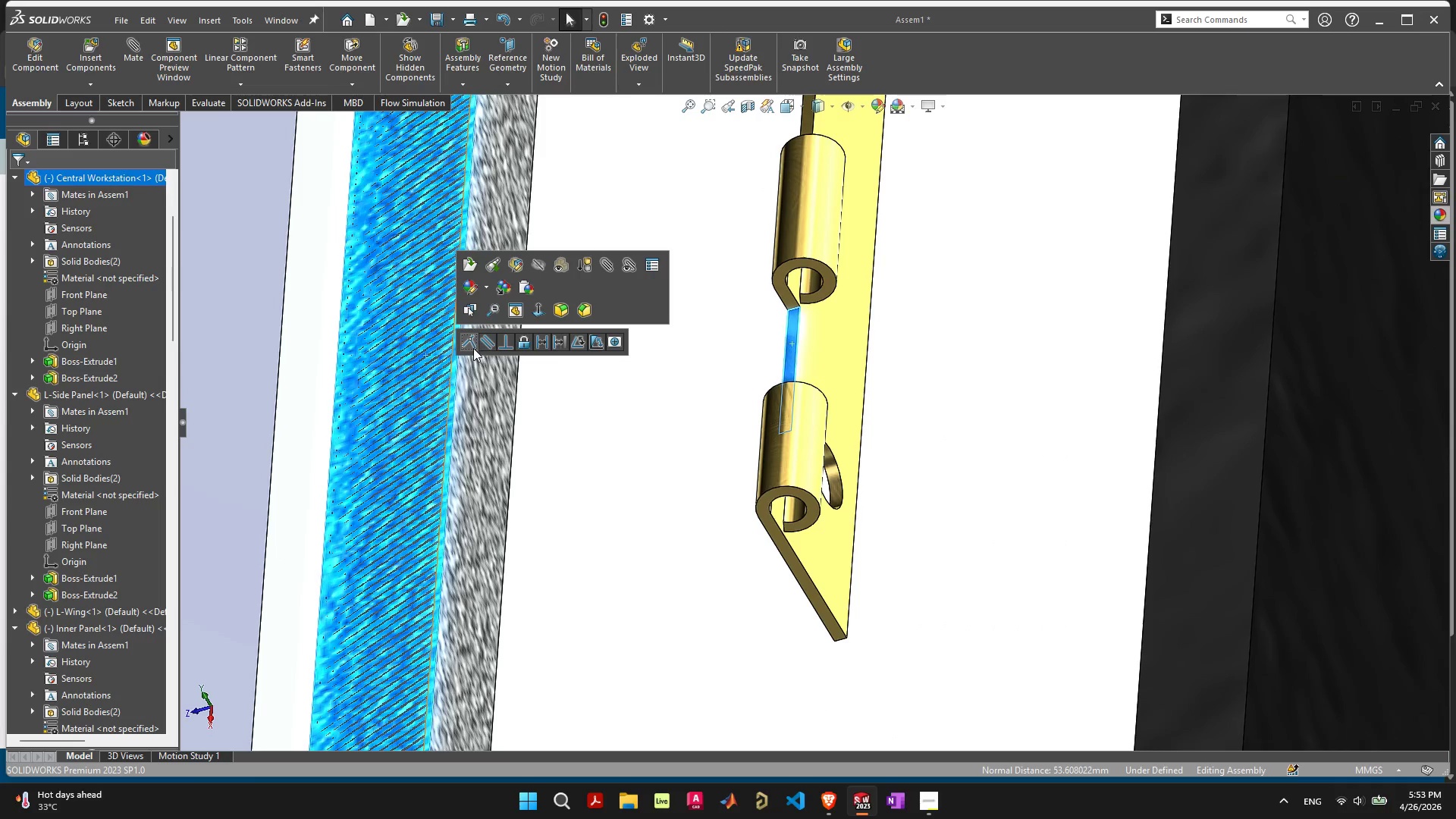 
left_click([472, 347])
 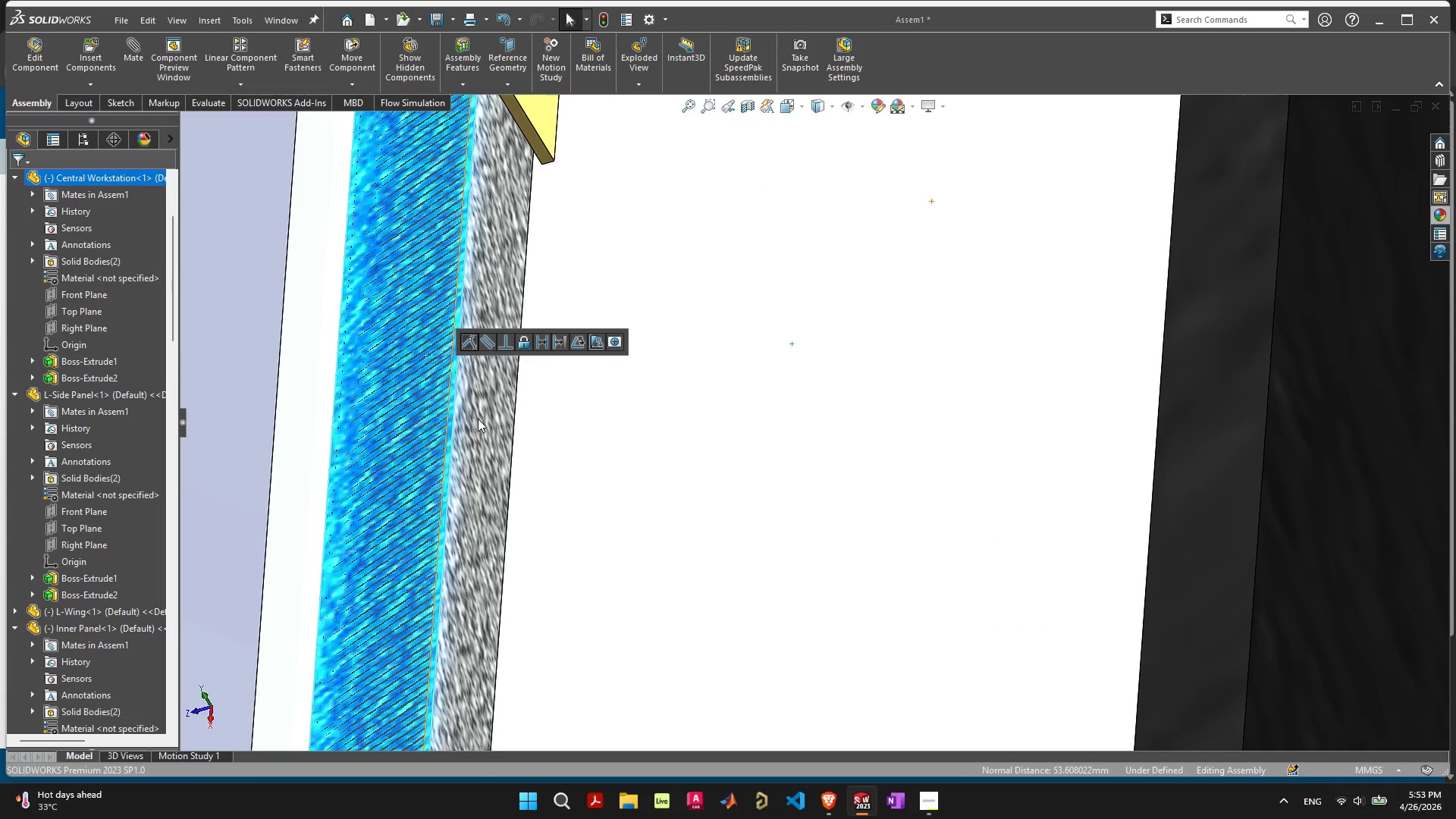 
scroll: coordinate [754, 412], scroll_direction: down, amount: 20.0
 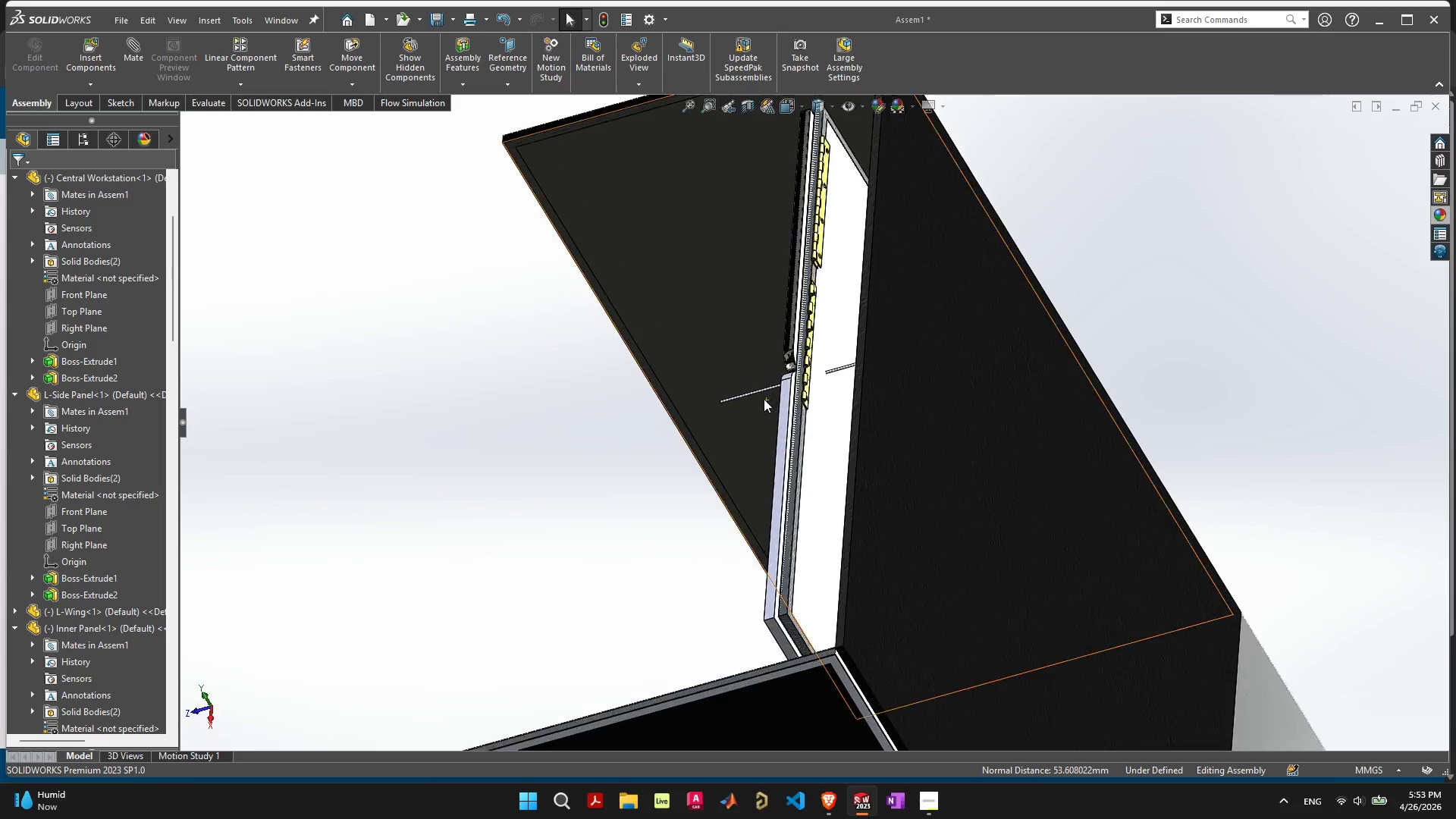 
scroll: coordinate [756, 406], scroll_direction: up, amount: 6.0
 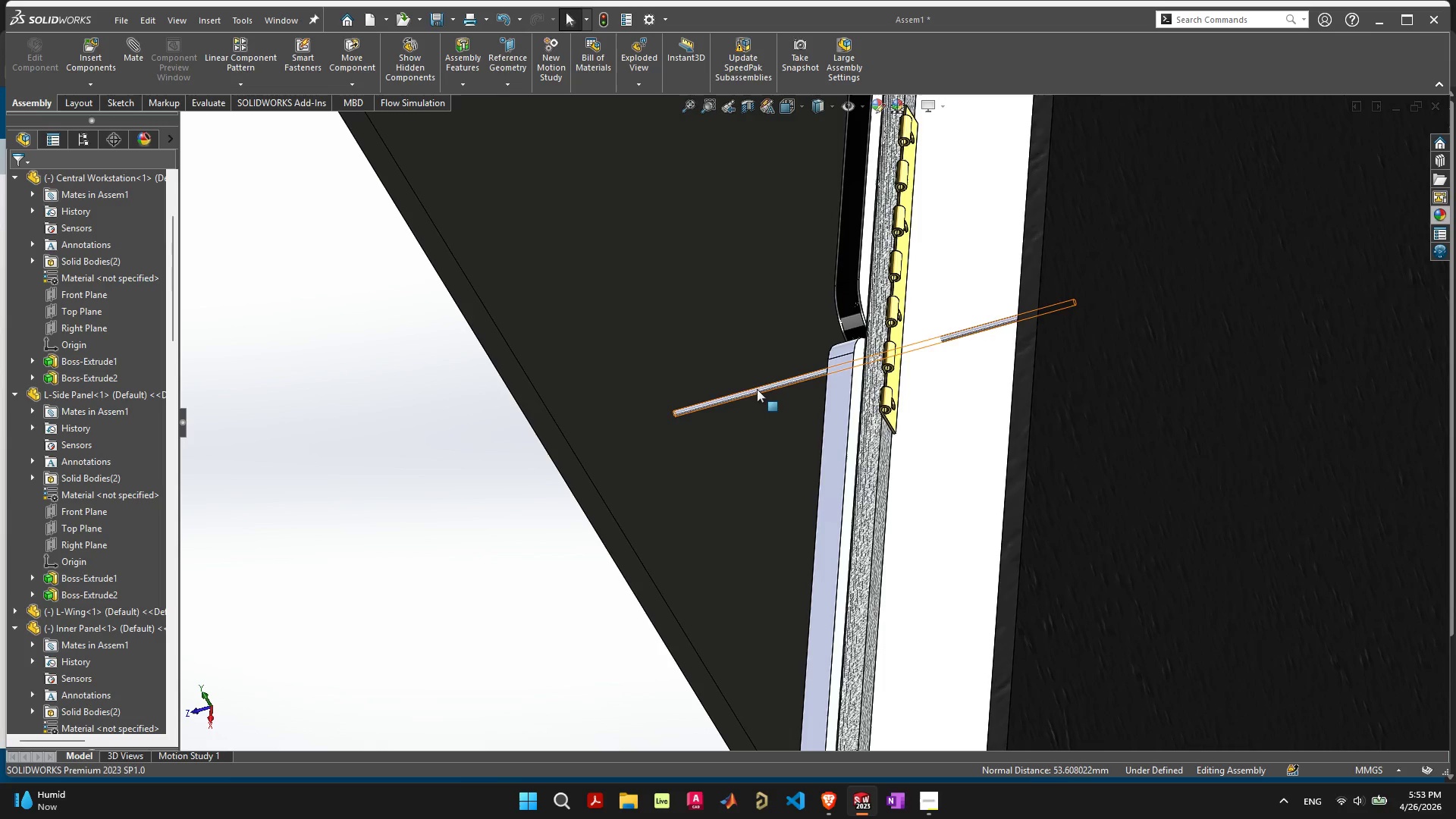 
left_click([757, 389])
 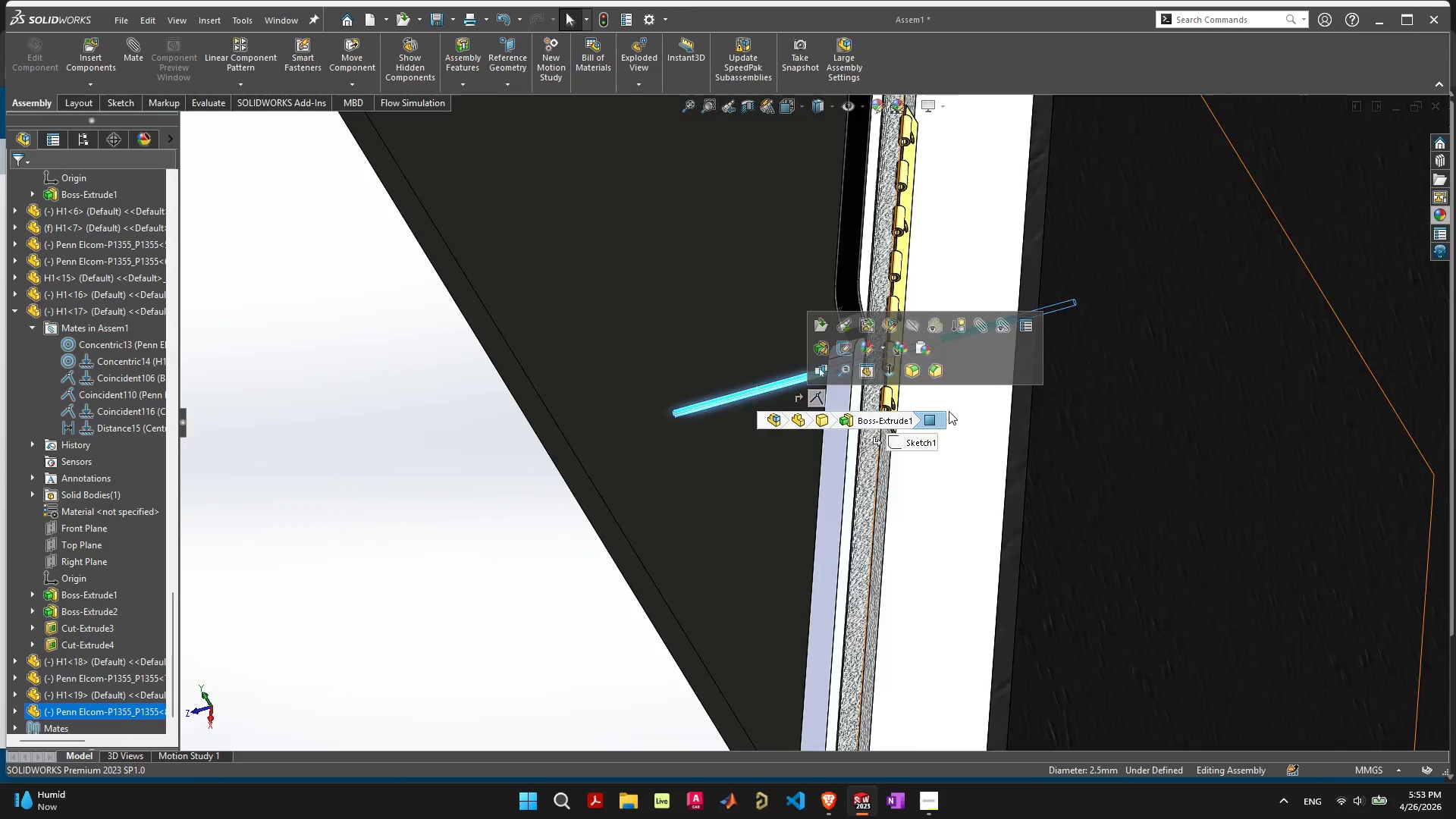 
scroll: coordinate [930, 400], scroll_direction: up, amount: 6.0
 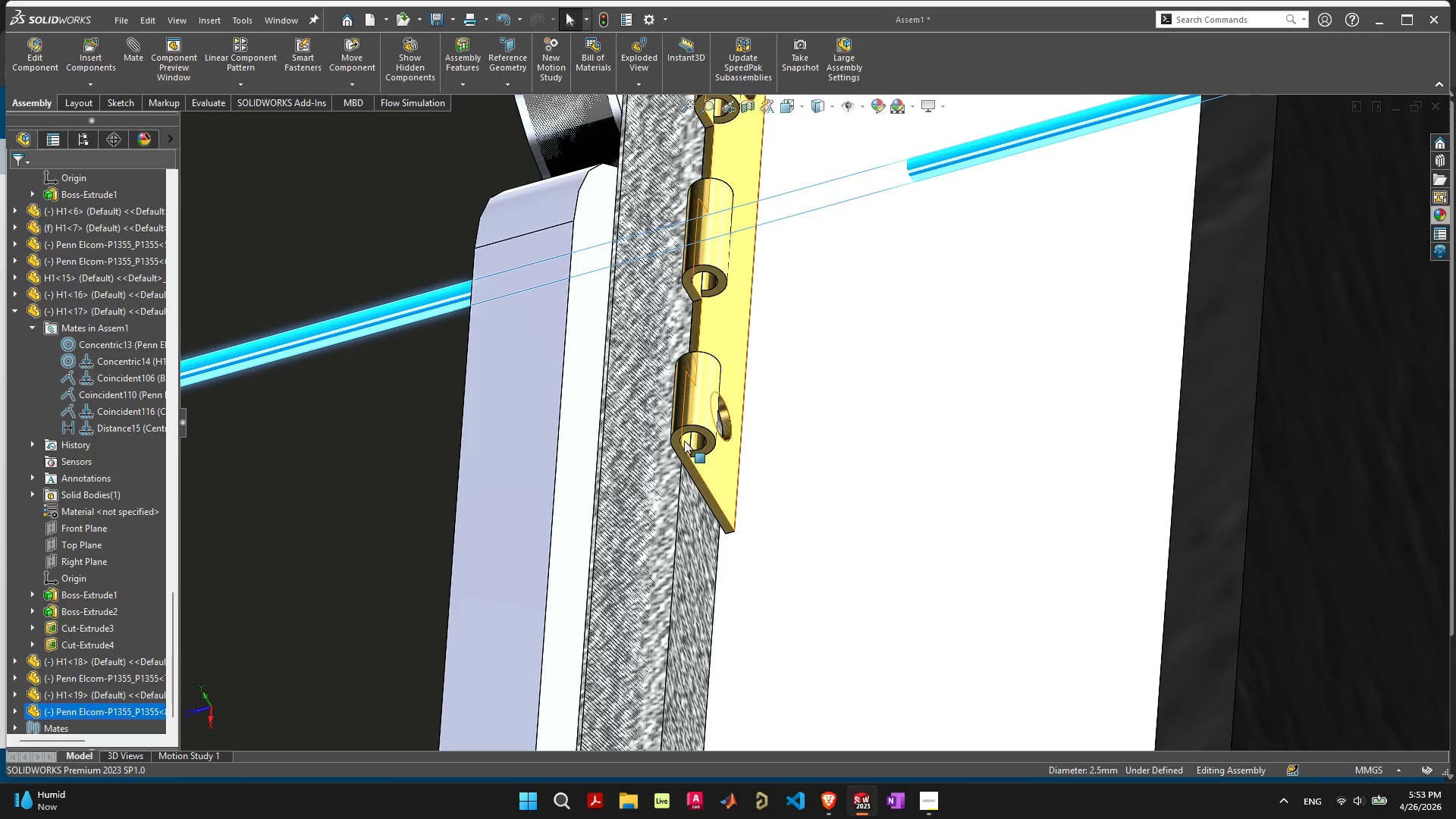 
key(Shift+ShiftLeft)
 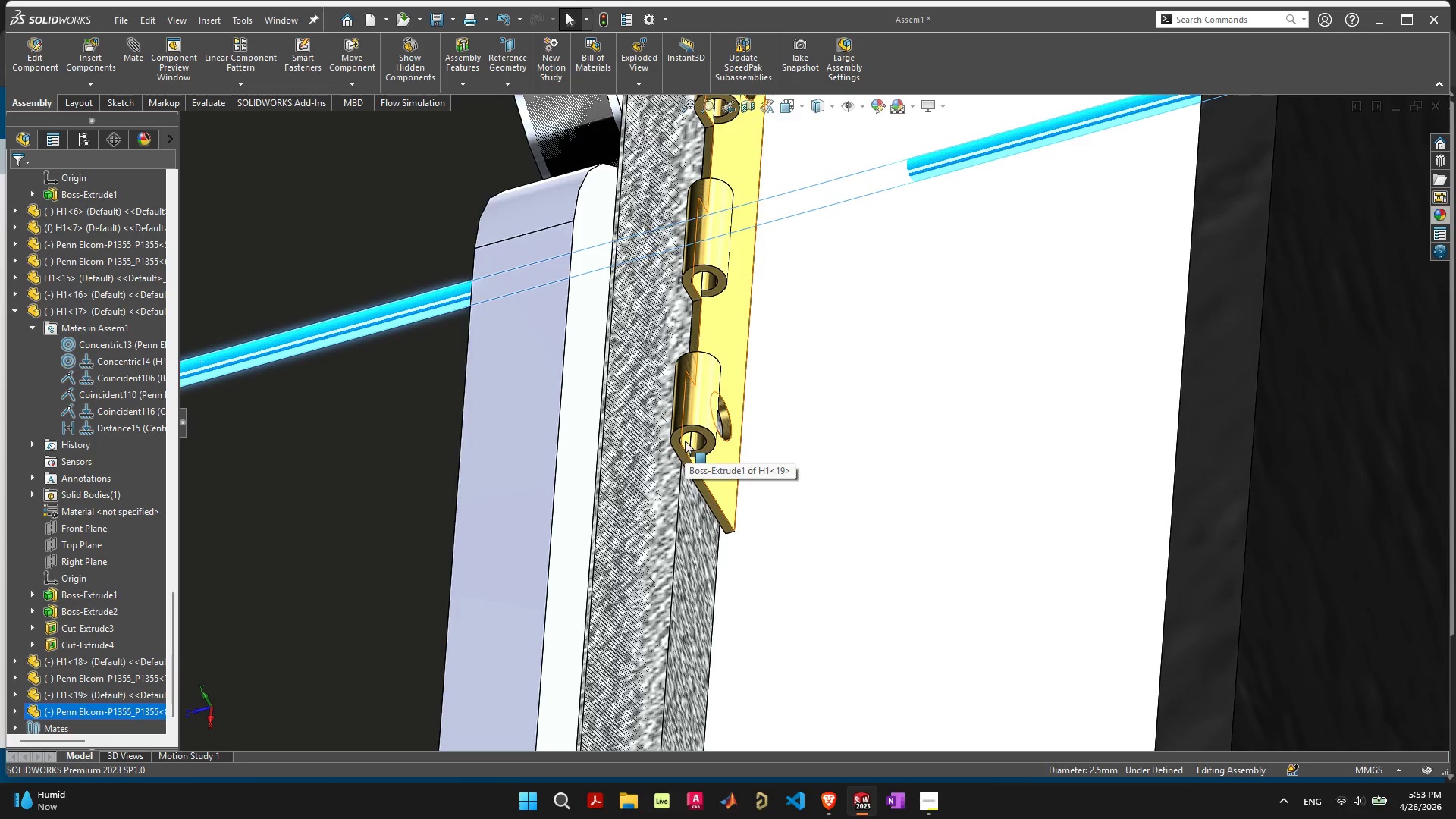 
left_click([685, 441])
 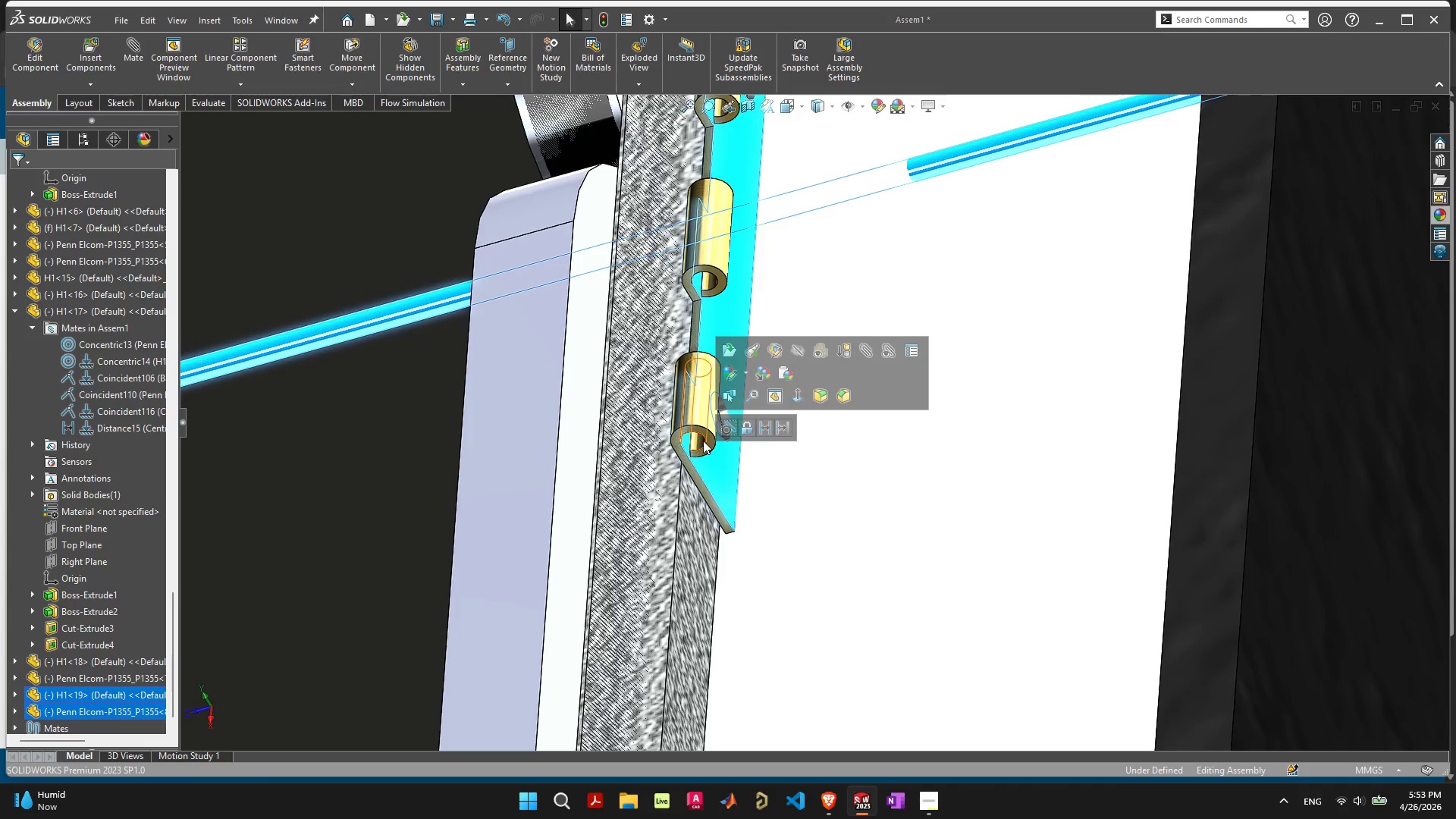 
hold_key(key=ShiftLeft, duration=1.09)
left_click([701, 441])
 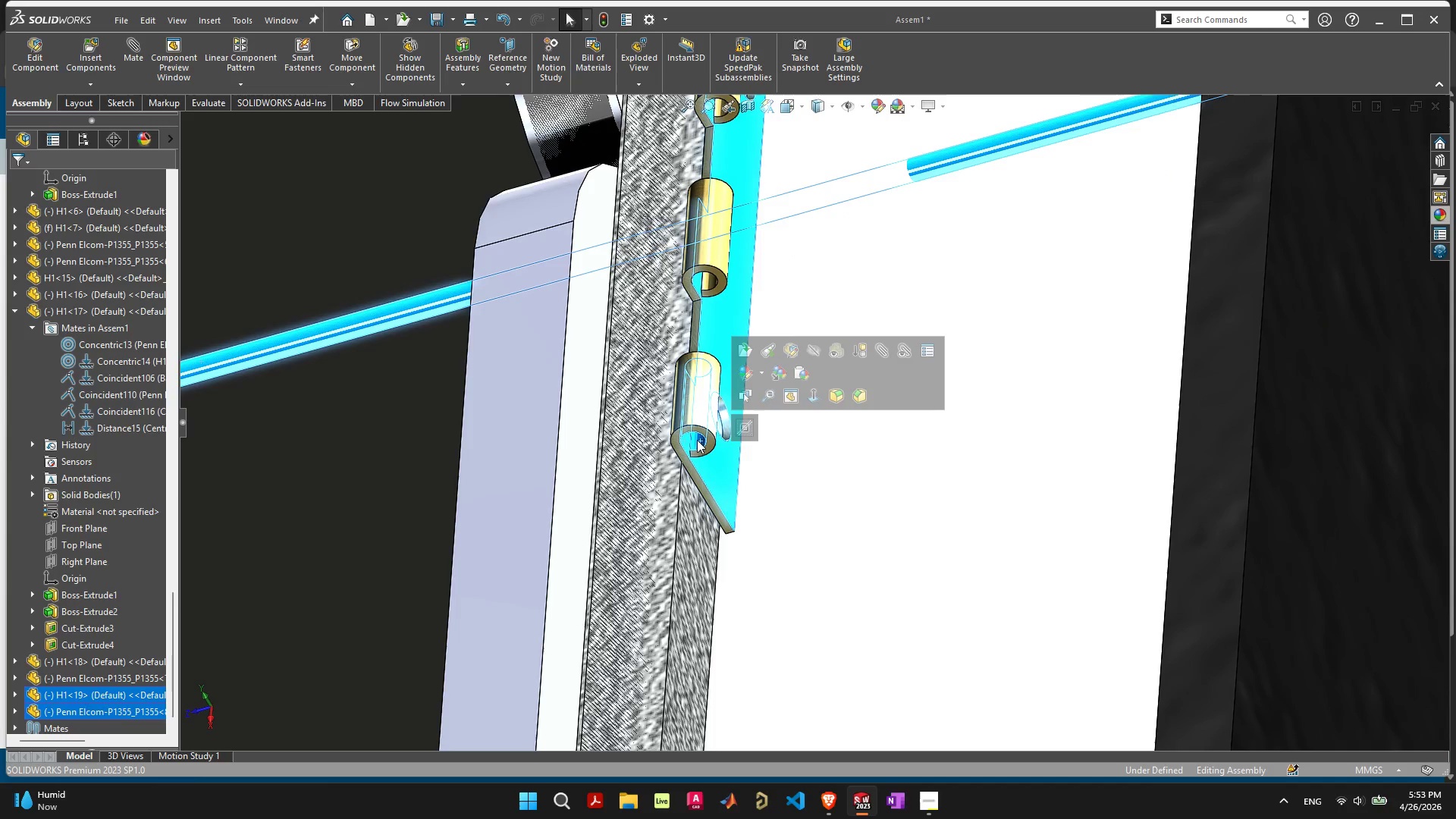 
left_click([700, 440])
 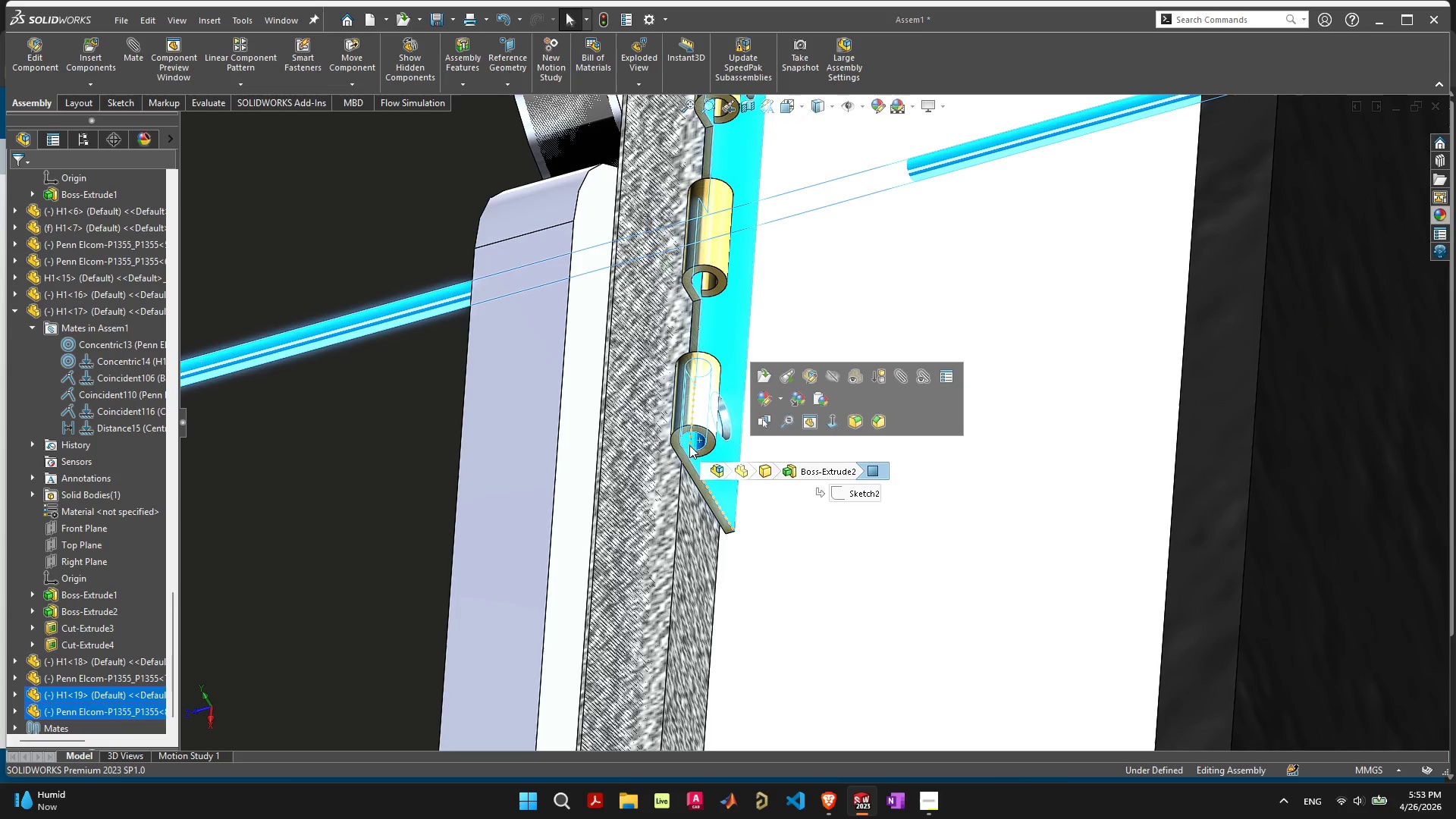 
hold_key(key=ControlLeft, duration=0.5)
left_click([685, 441])
 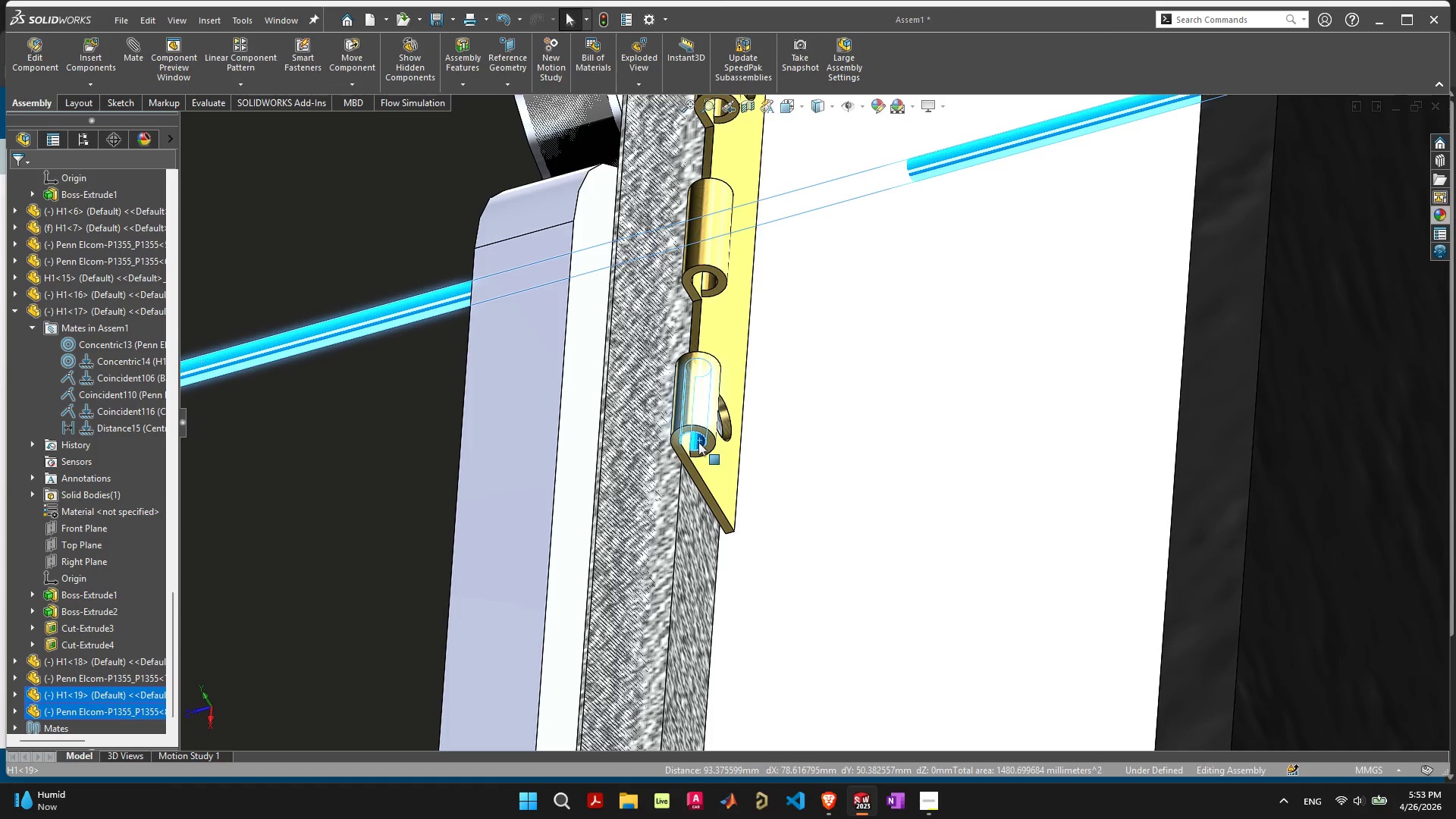 
left_click([698, 442])
 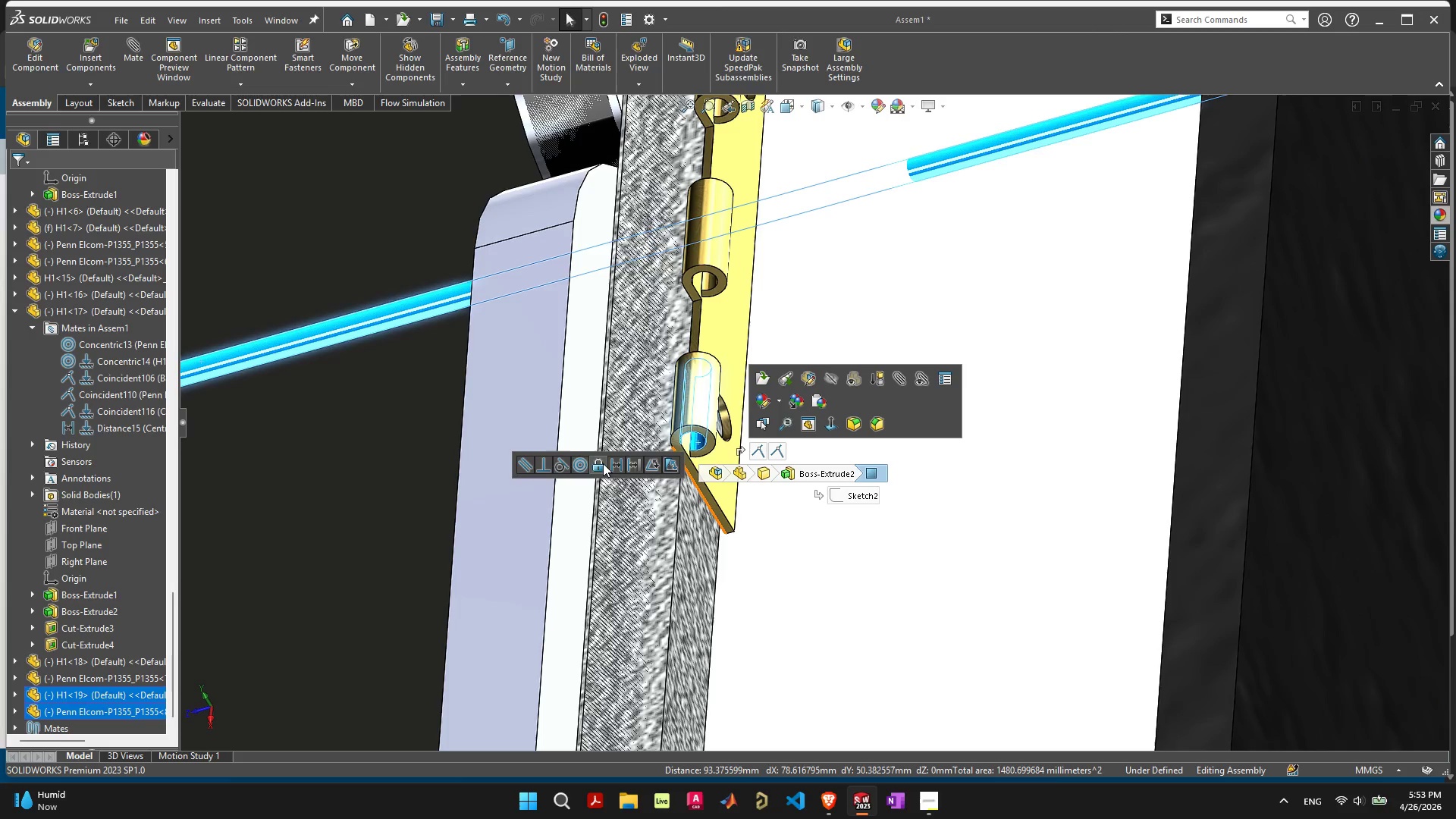 
left_click([585, 464])
 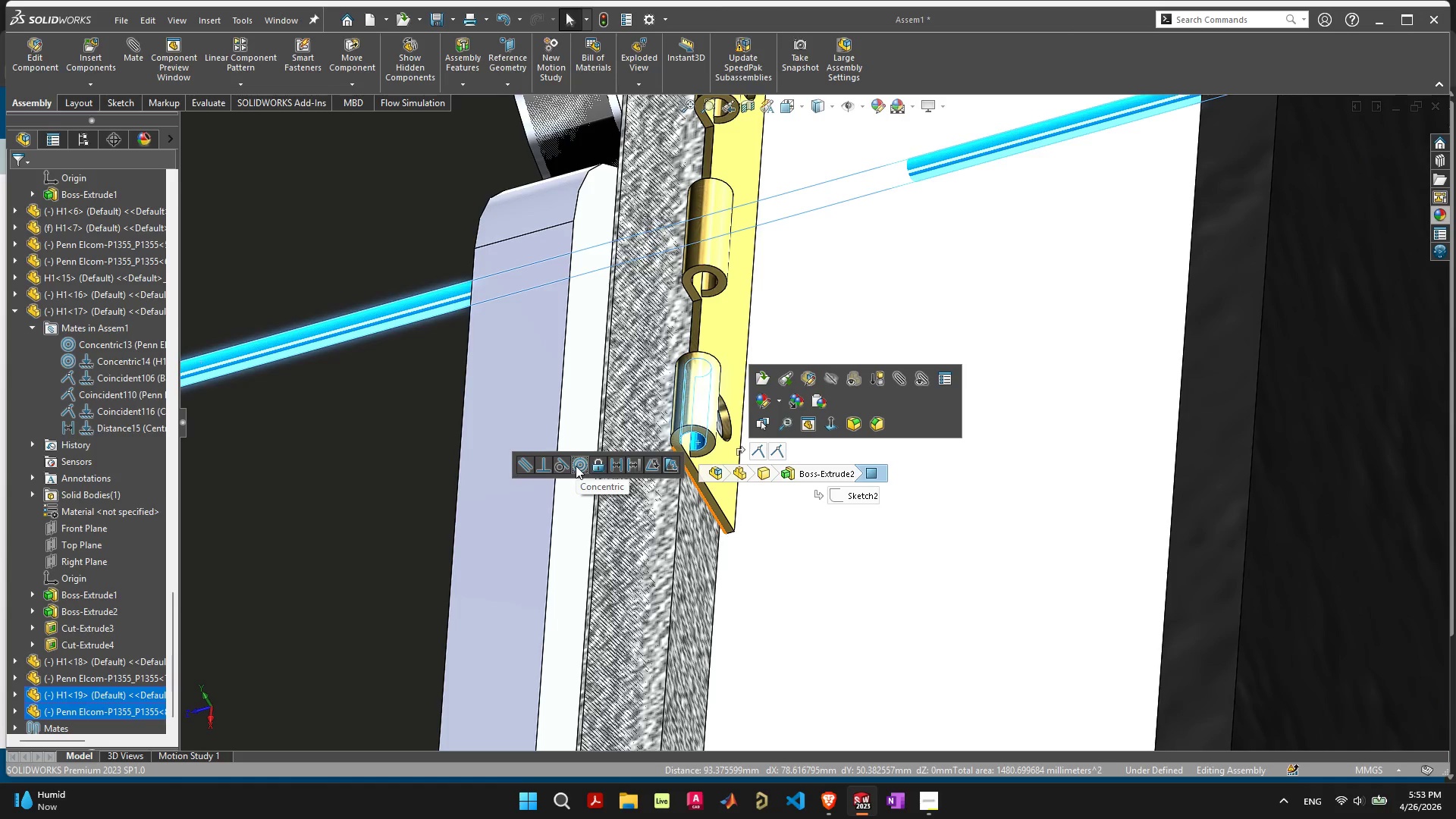 
left_click([582, 466])
 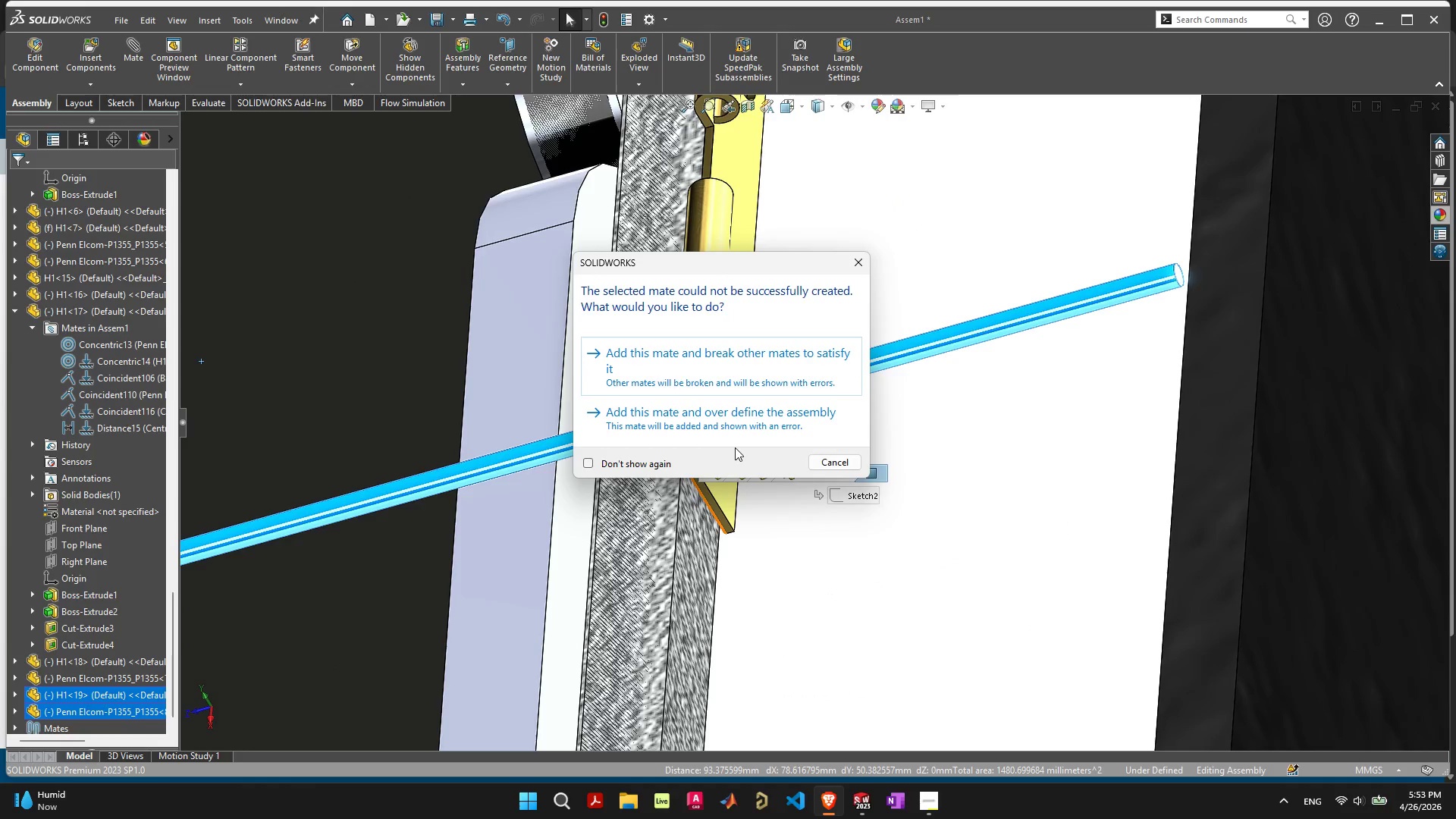 
key(Escape)
 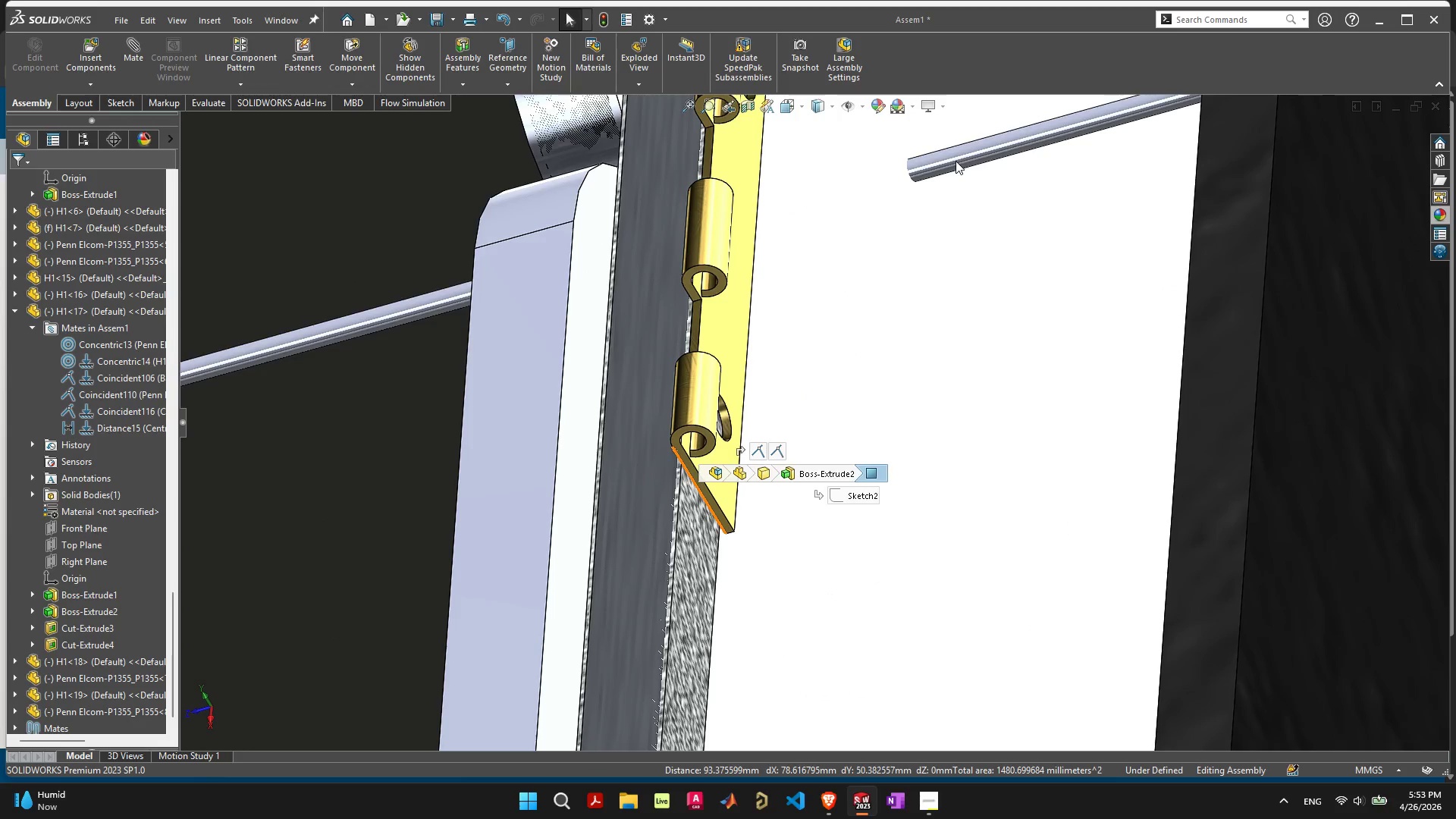 
left_click([956, 161])
 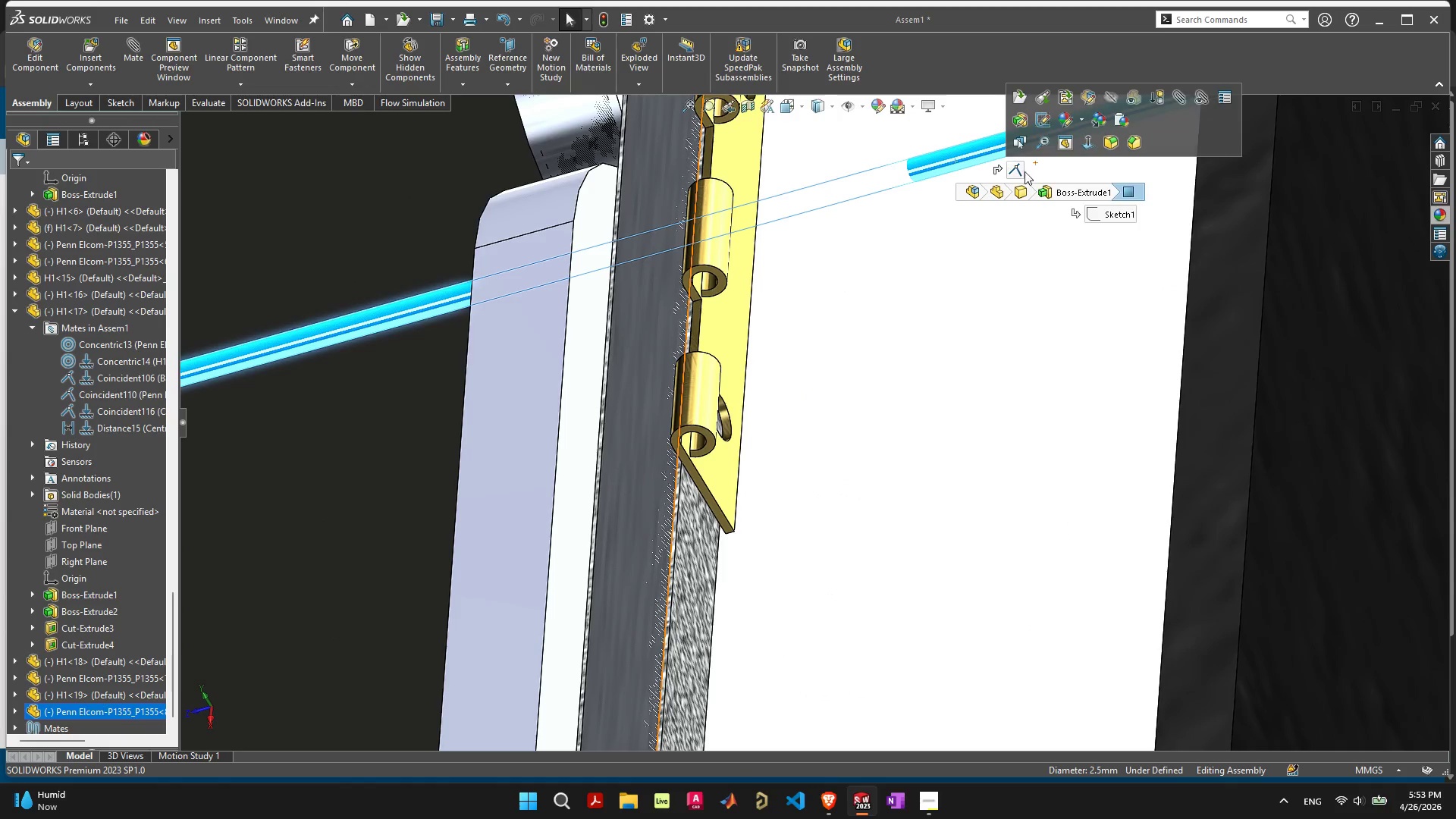 
left_click([1018, 172])
 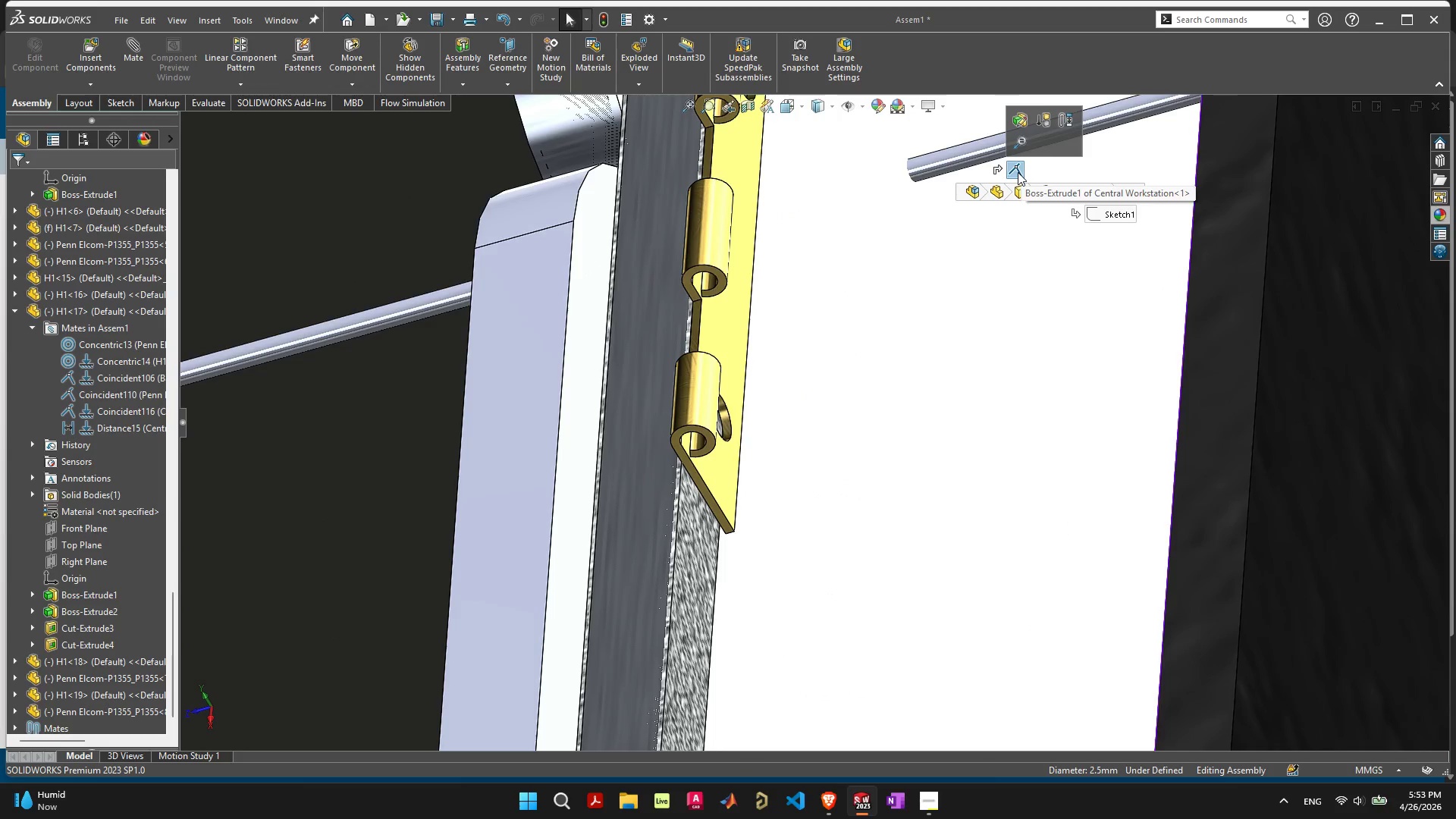 
key(Delete)
 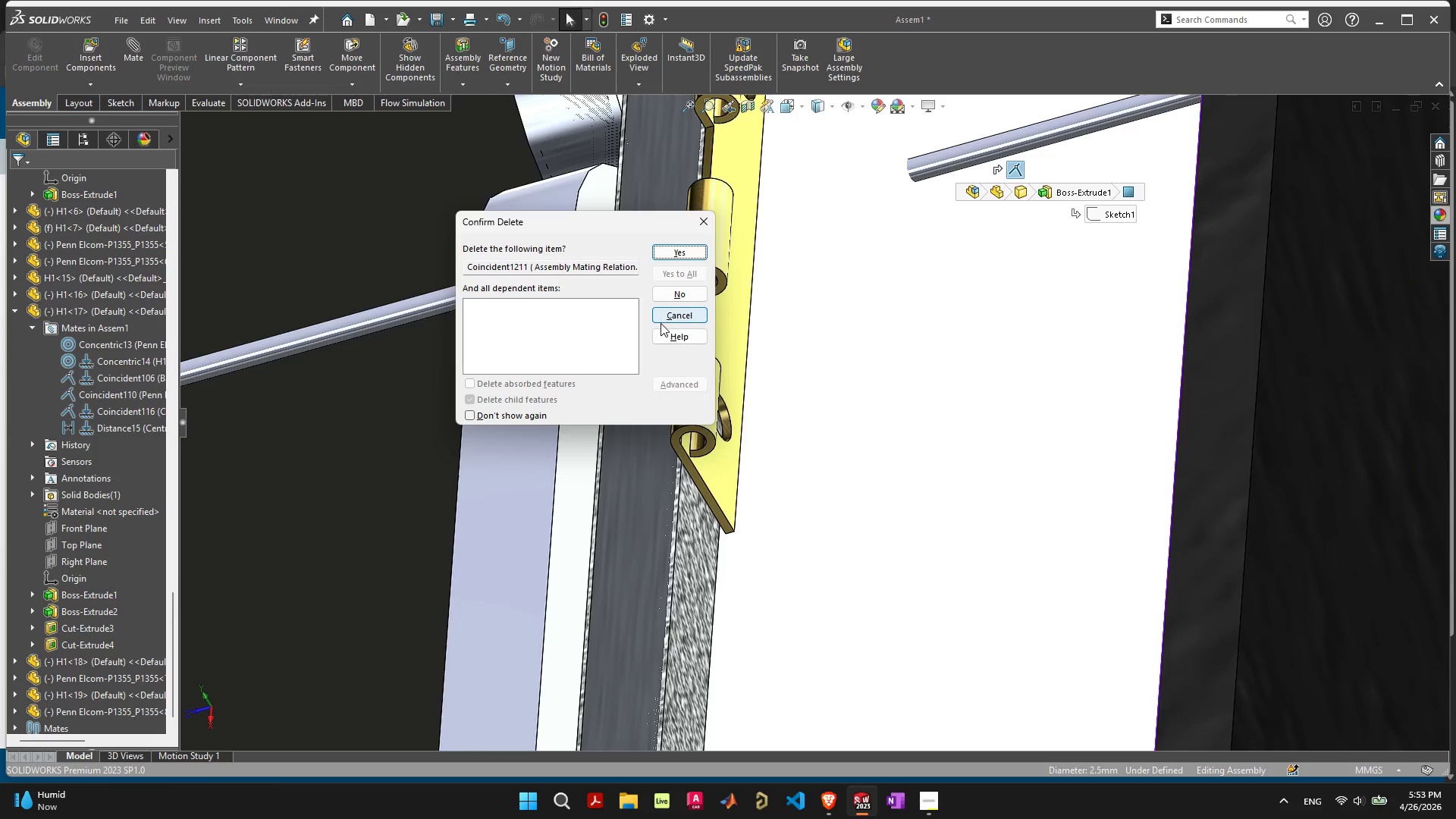 
key(Space)
 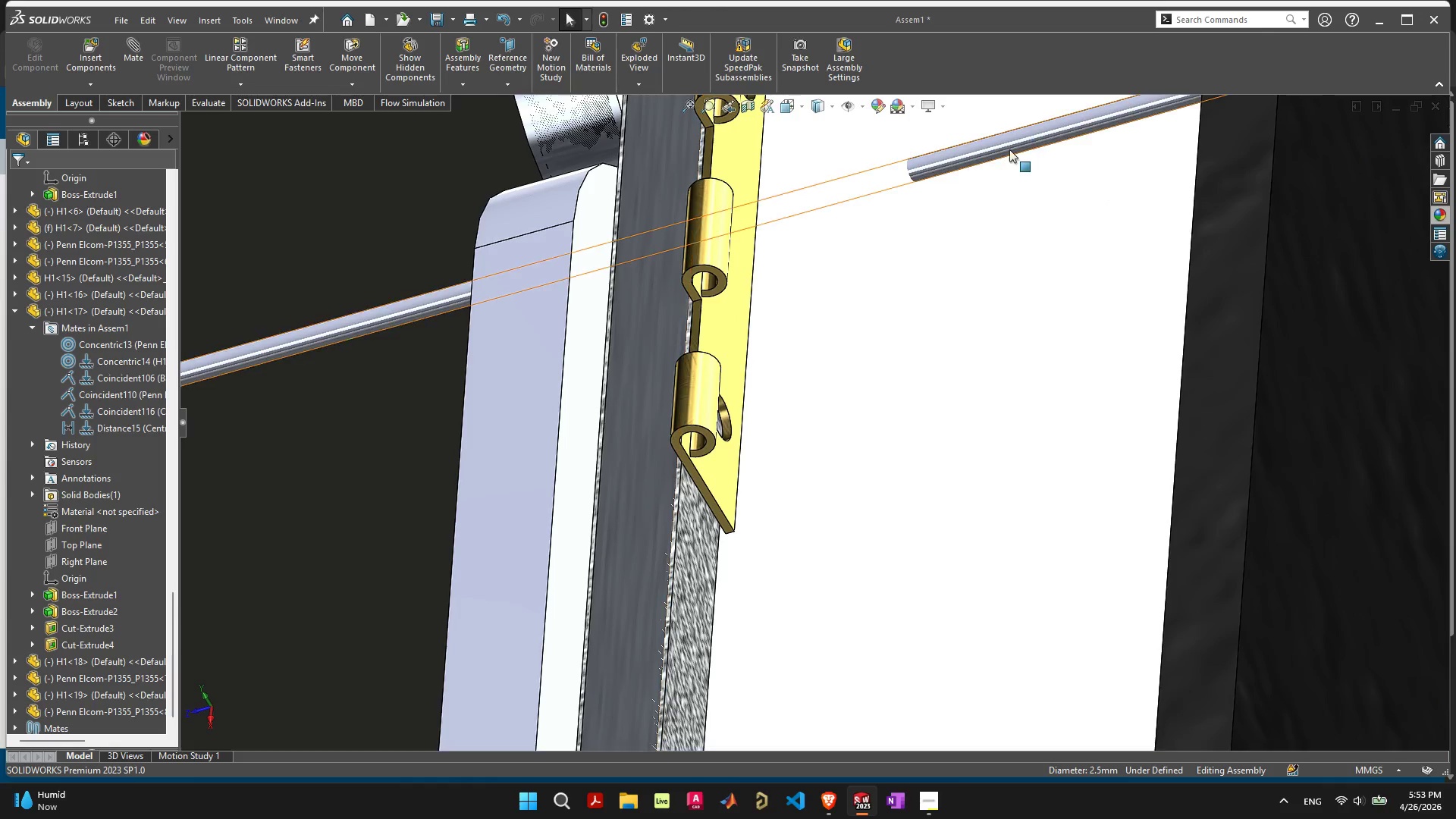 
left_click([1009, 149])
 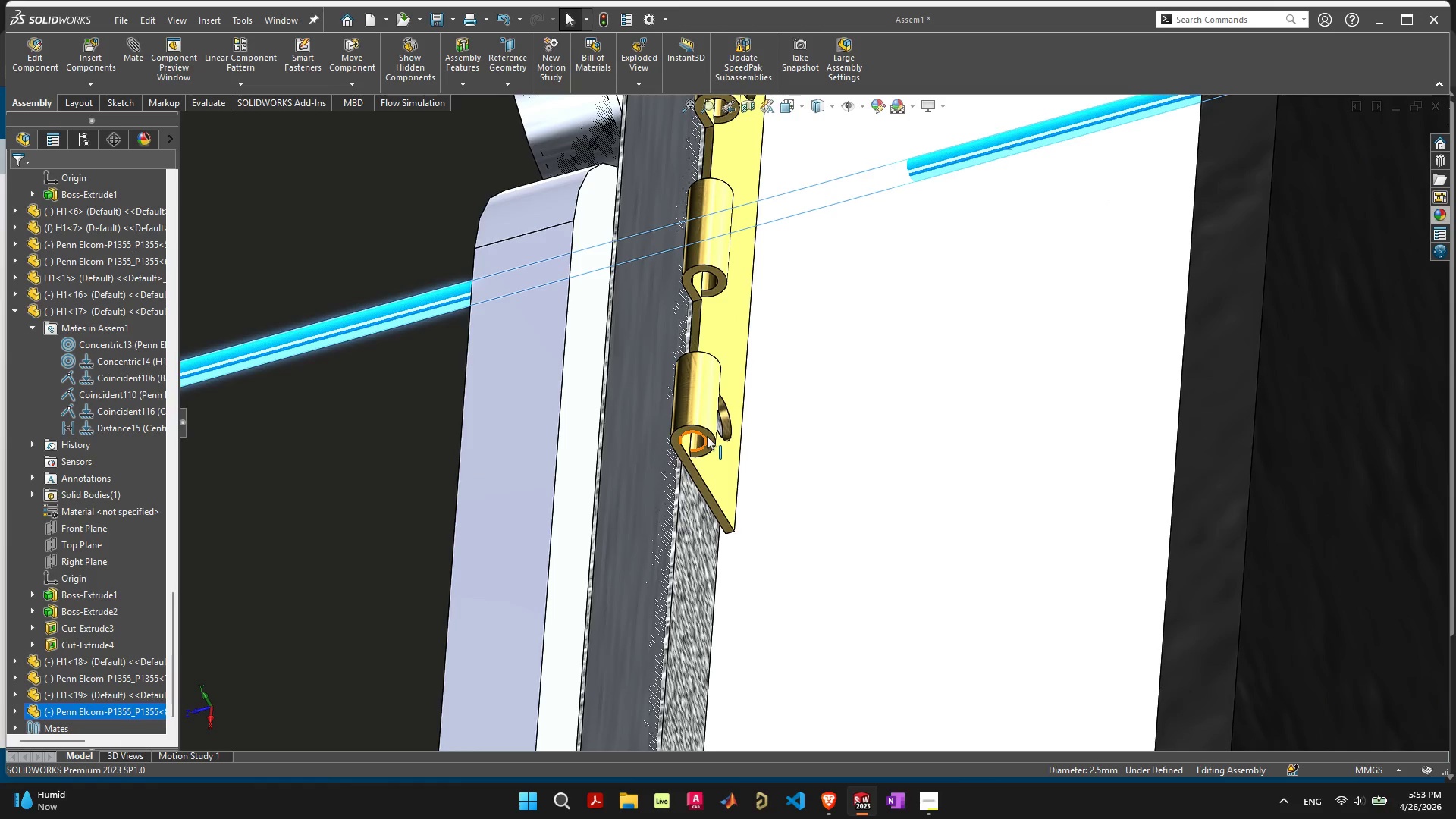 
hold_key(key=ShiftLeft, duration=1.72)
left_click([708, 278])
 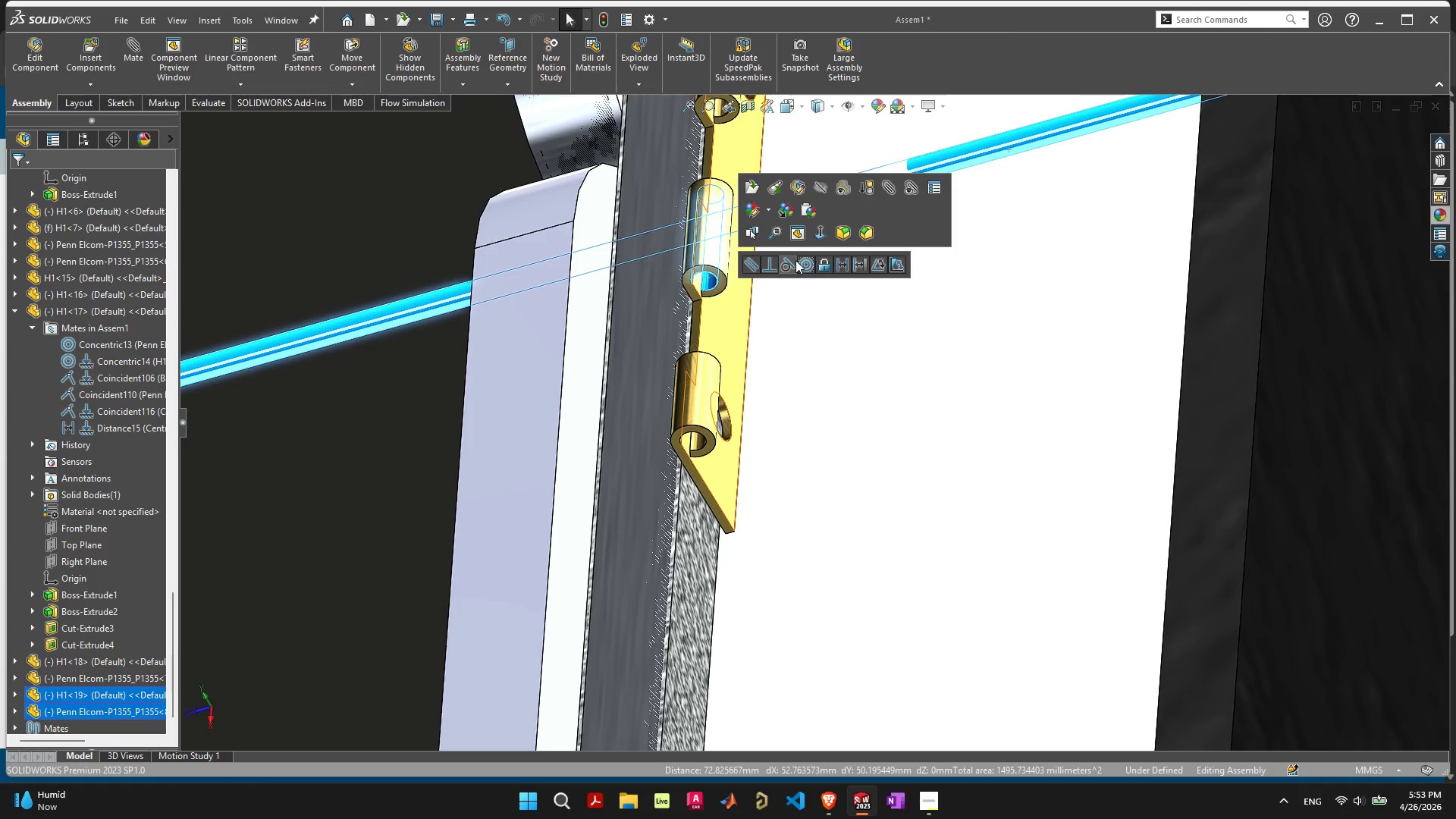 
left_click([803, 260])
 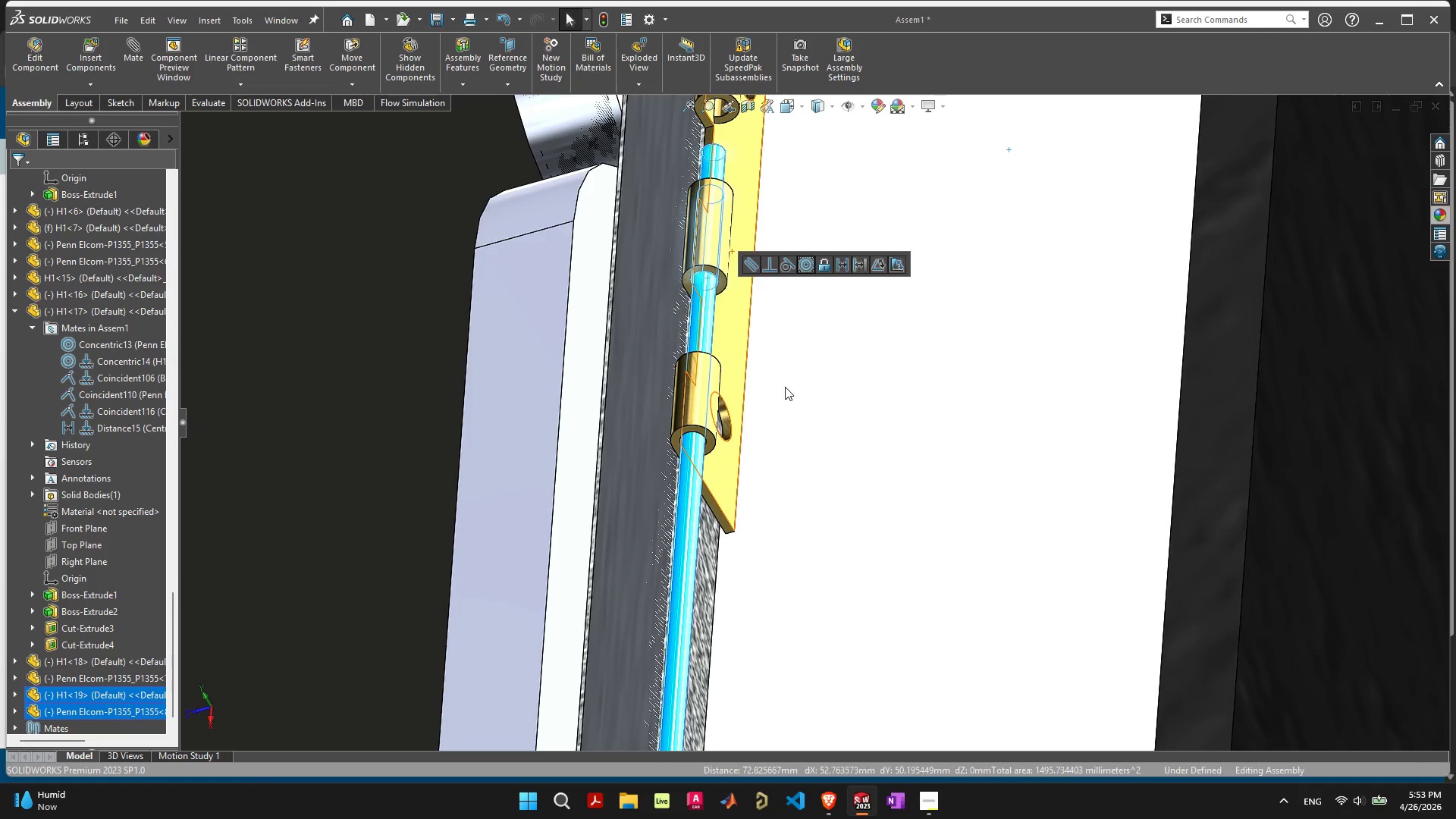 
scroll: coordinate [783, 541], scroll_direction: down, amount: 13.0
 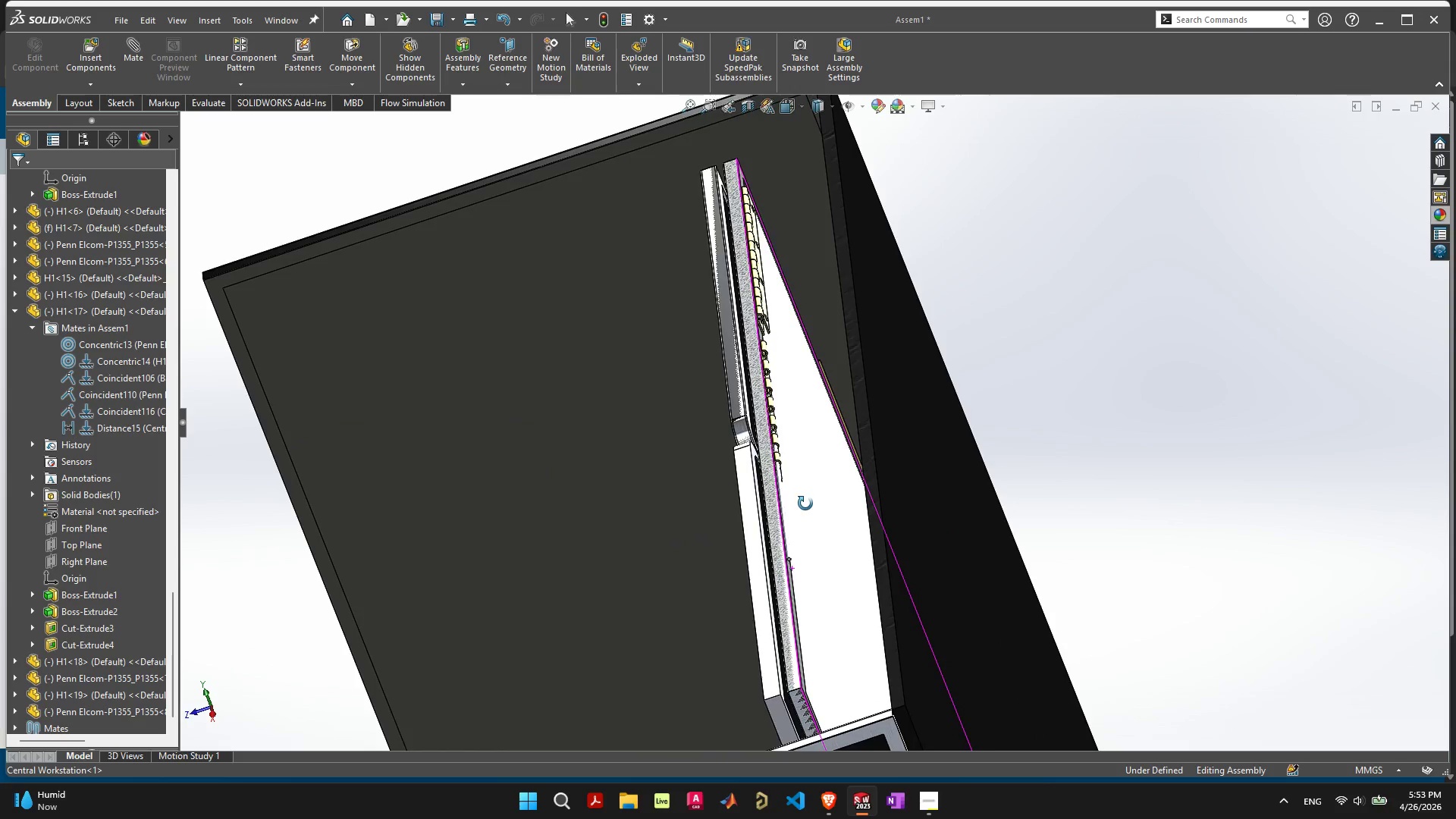 
scroll: coordinate [797, 554], scroll_direction: up, amount: 8.0
 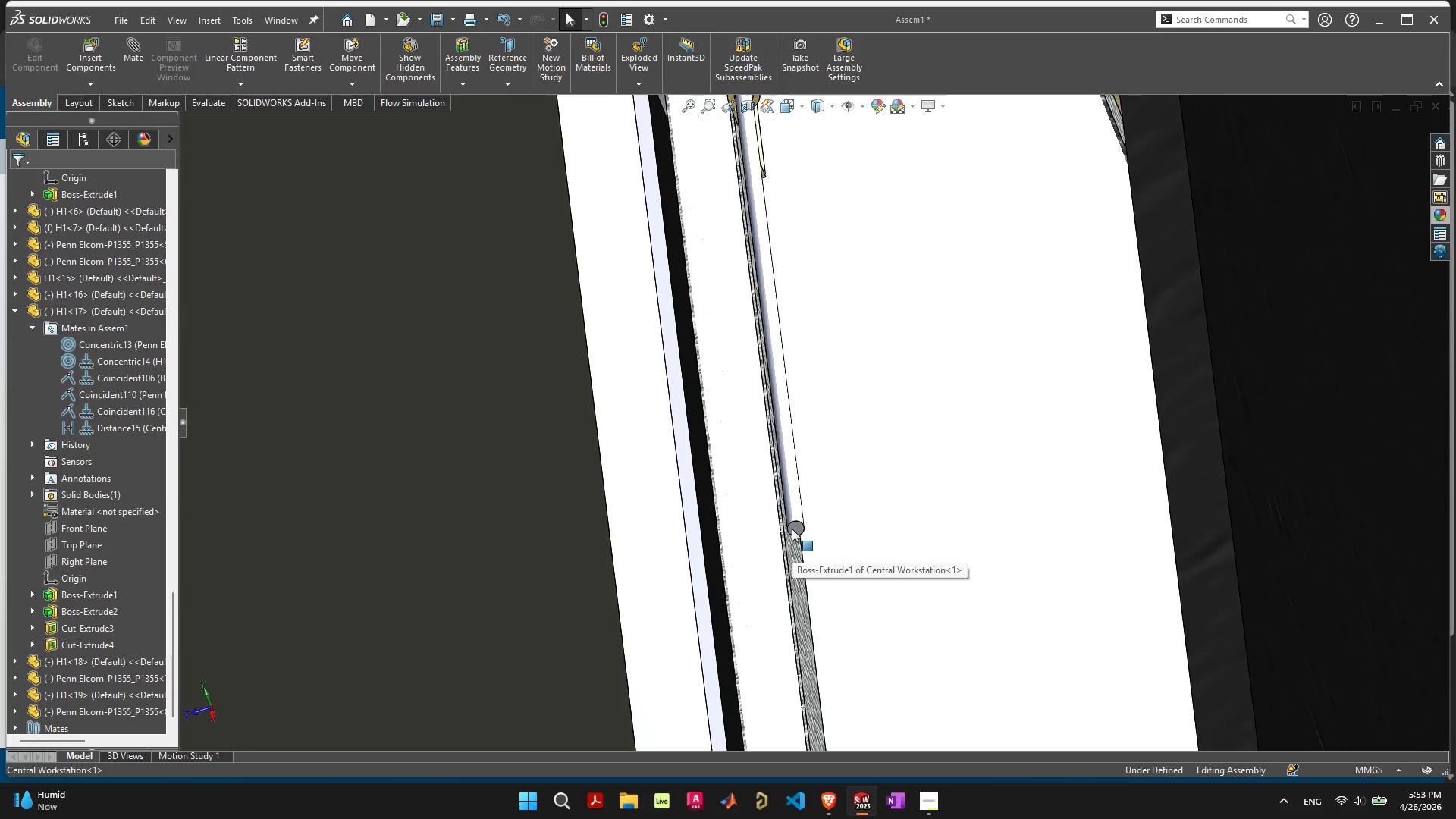 
left_click([792, 529])
 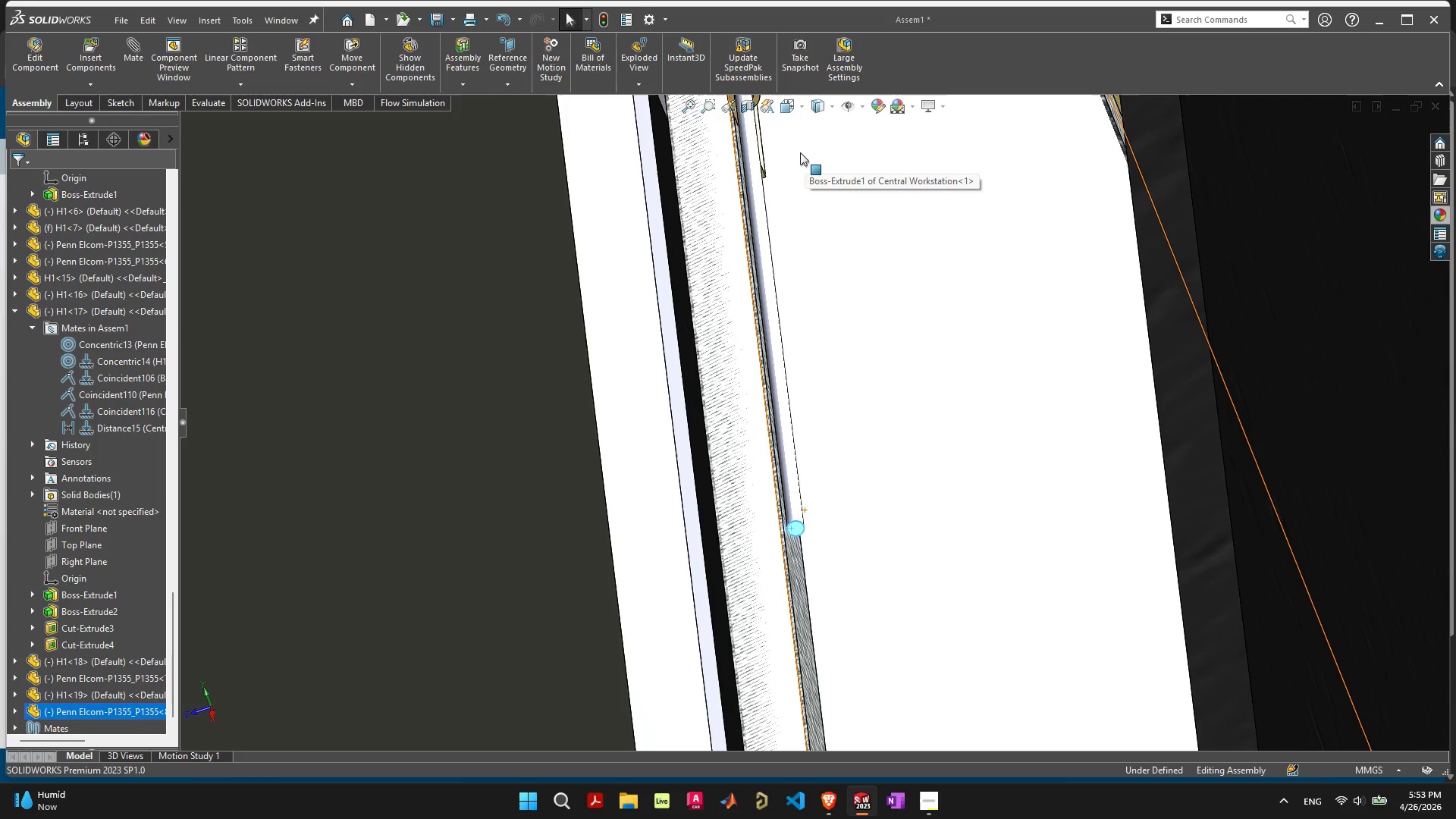 
scroll: coordinate [802, 175], scroll_direction: up, amount: 3.0
 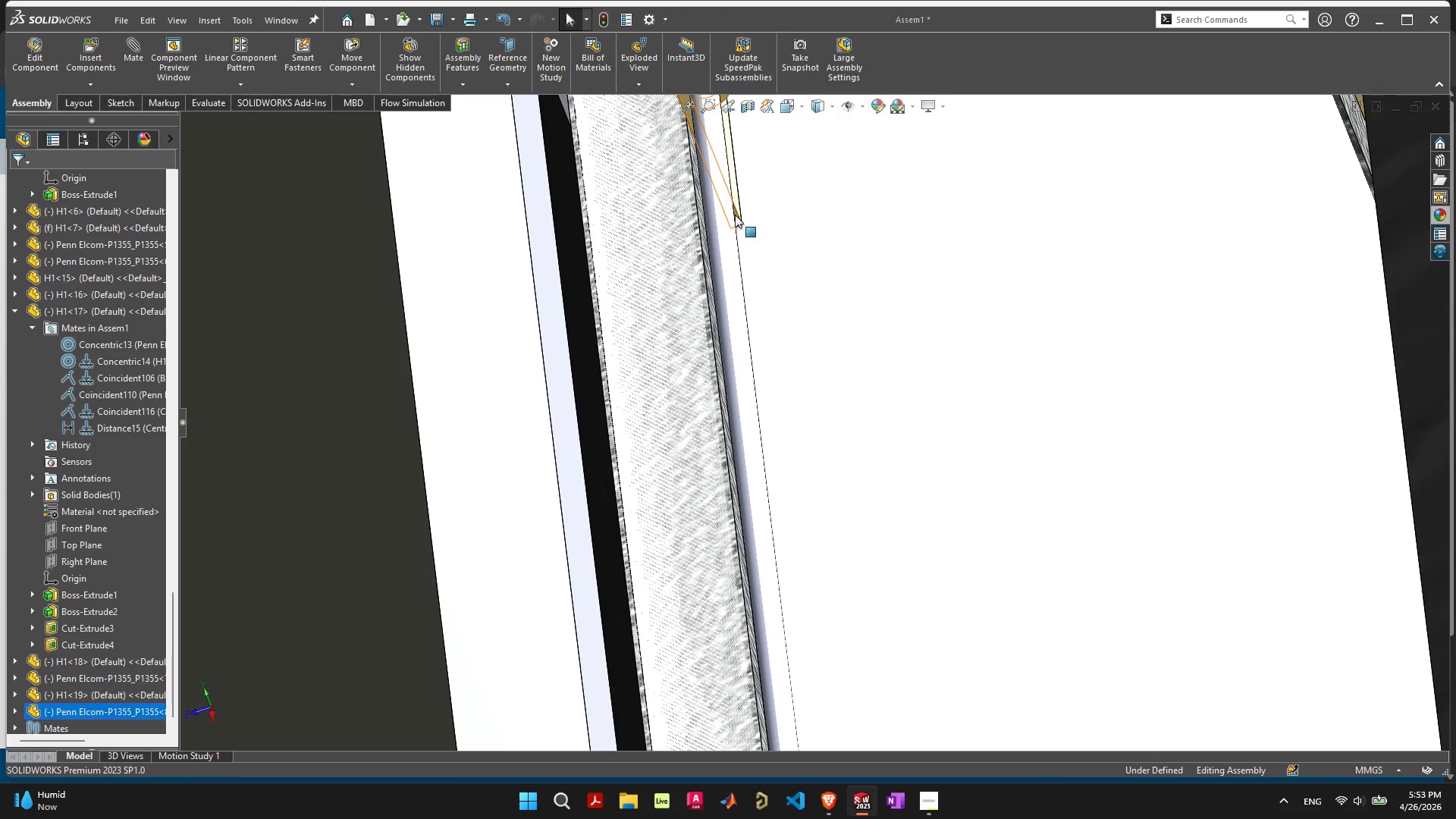 
hold_key(key=ShiftLeft, duration=1.11)
left_click([737, 220])
 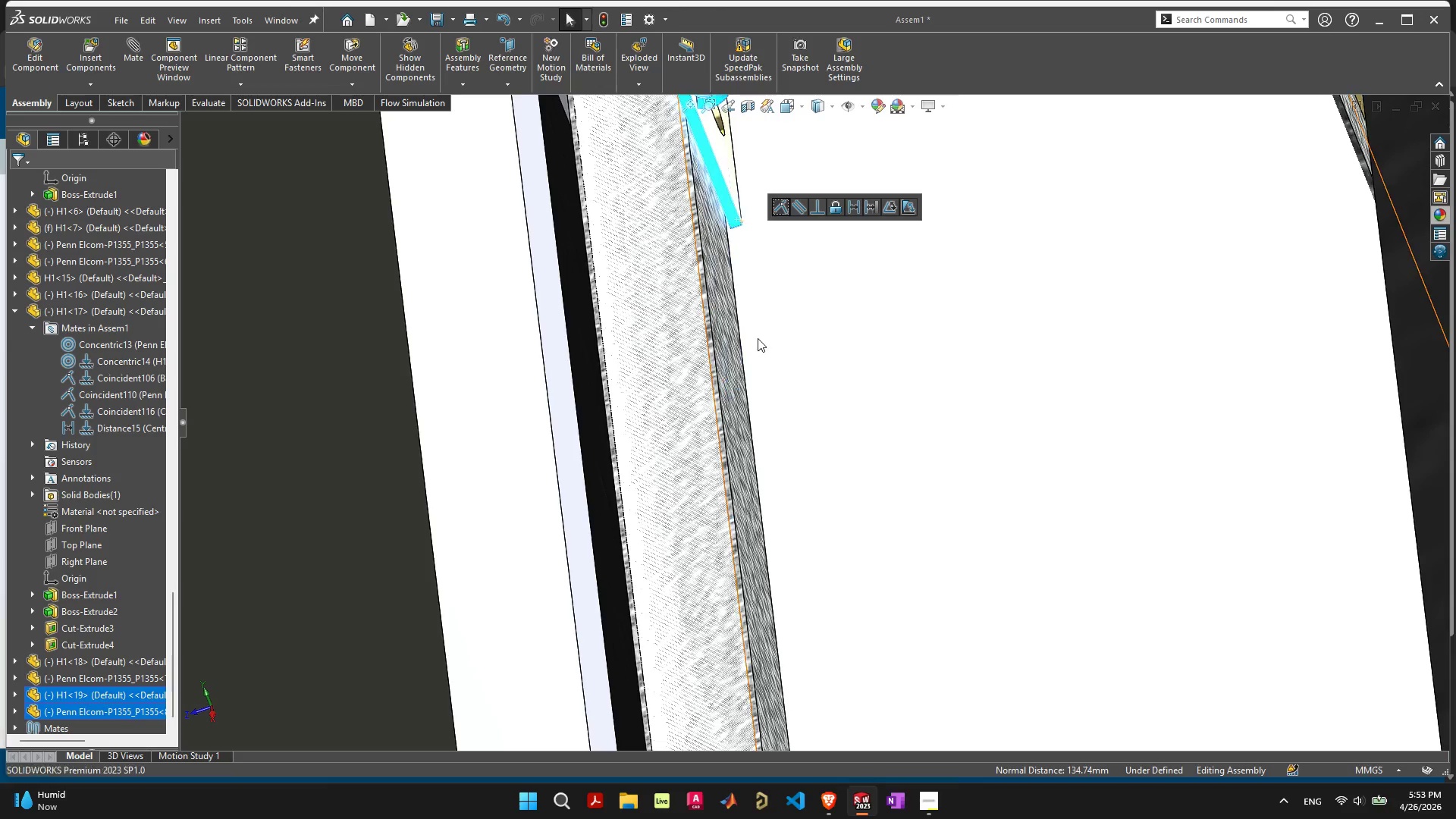 
scroll: coordinate [805, 411], scroll_direction: down, amount: 23.0
 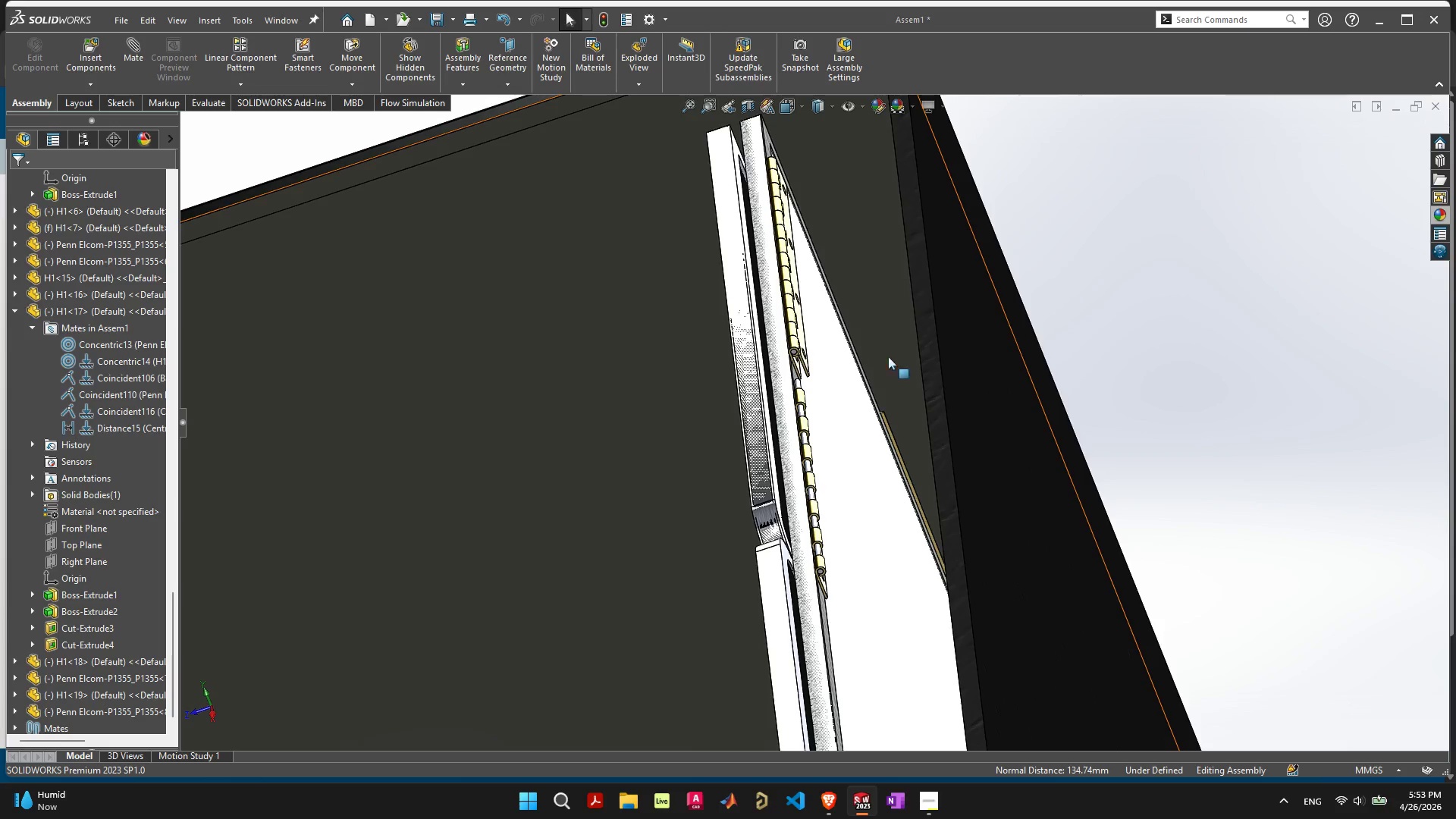 
scroll: coordinate [797, 416], scroll_direction: up, amount: 2.0
 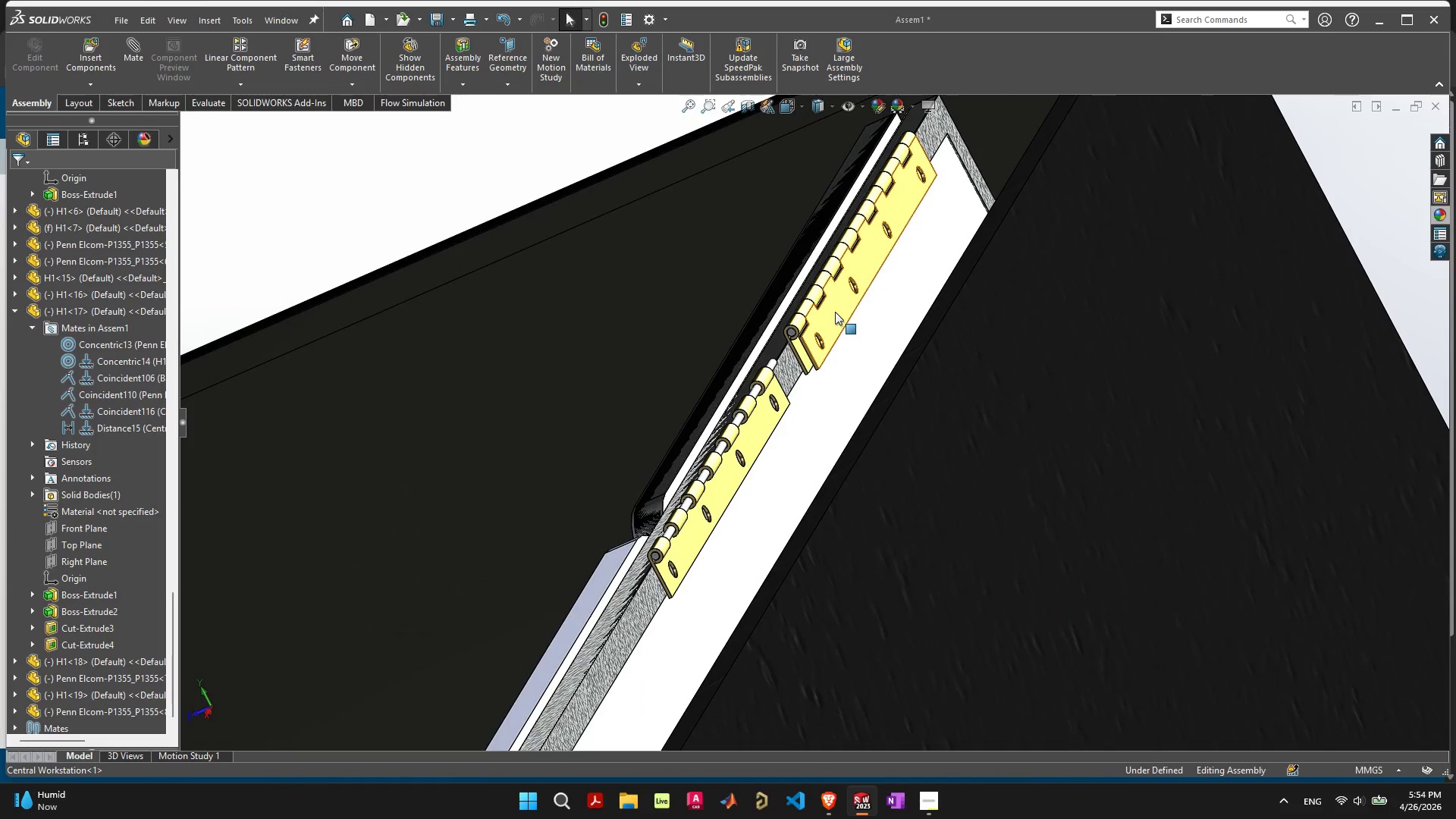 
hold_key(key=ControlLeft, duration=5.2)
left_click_drag(start_coordinate=[835, 312], to_coordinate=[327, 198])
 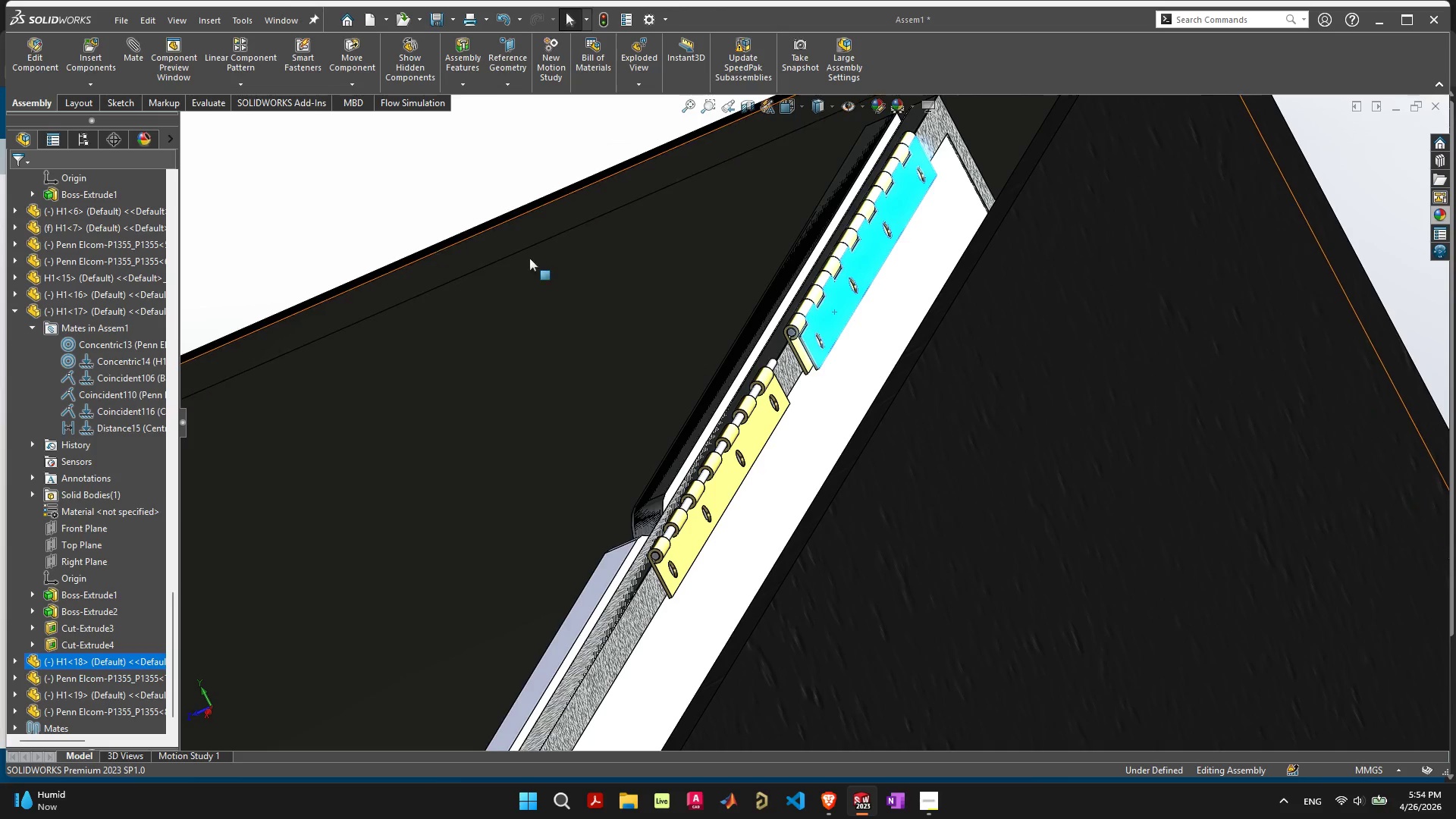 
left_click([413, 161])
 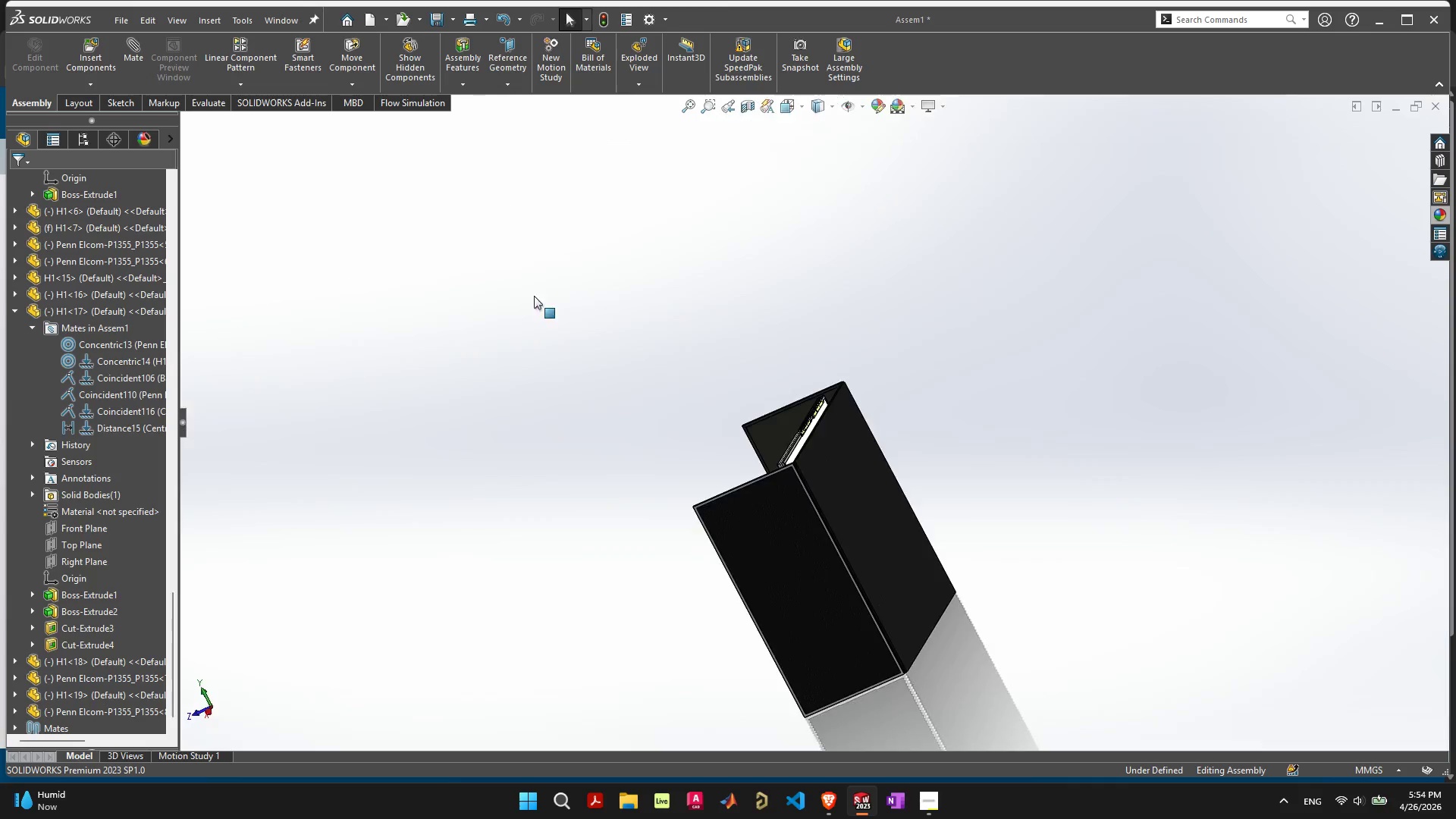 
scroll: coordinate [534, 296], scroll_direction: down, amount: 10.0
 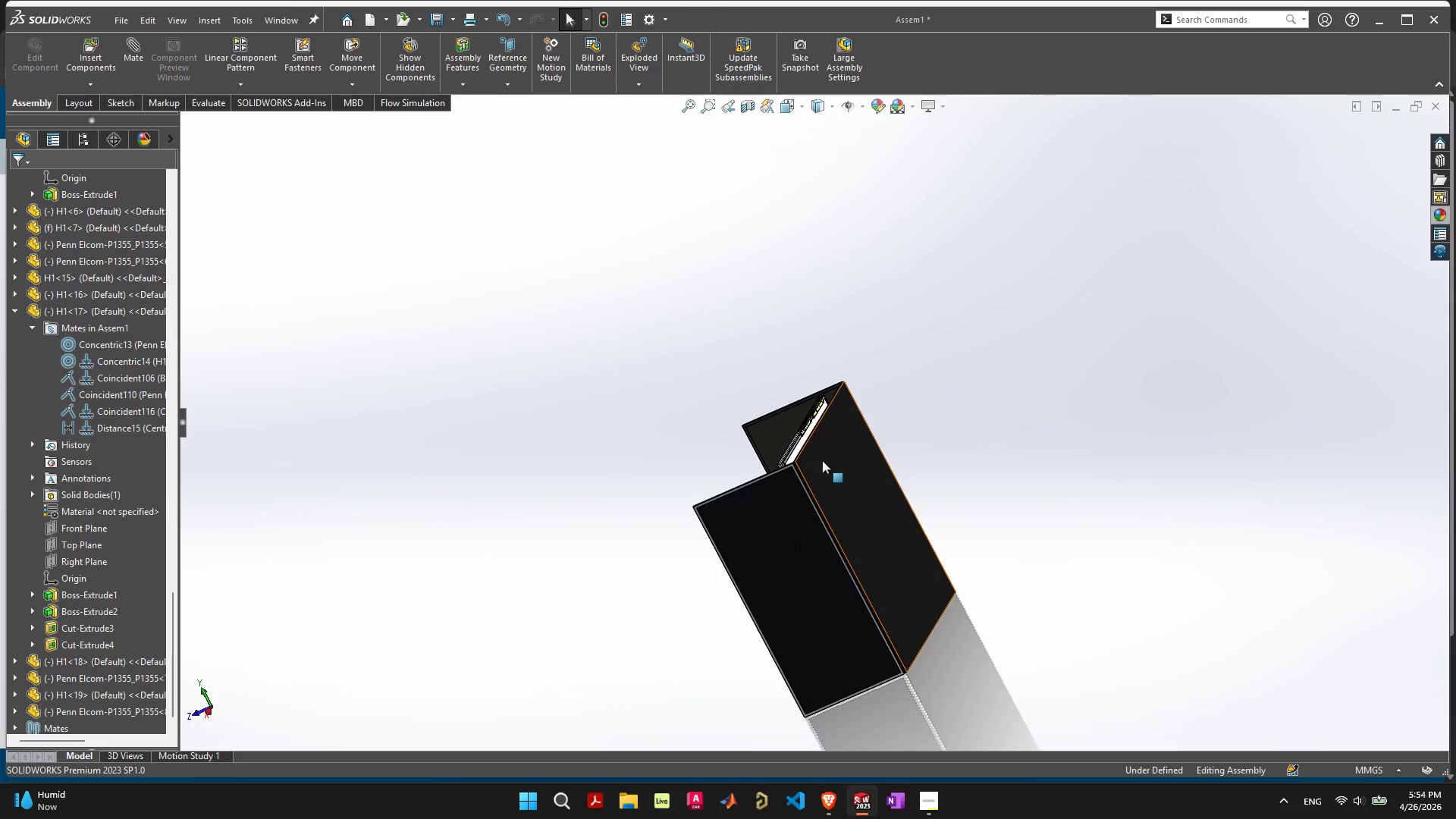 
scroll: coordinate [805, 497], scroll_direction: up, amount: 14.0
 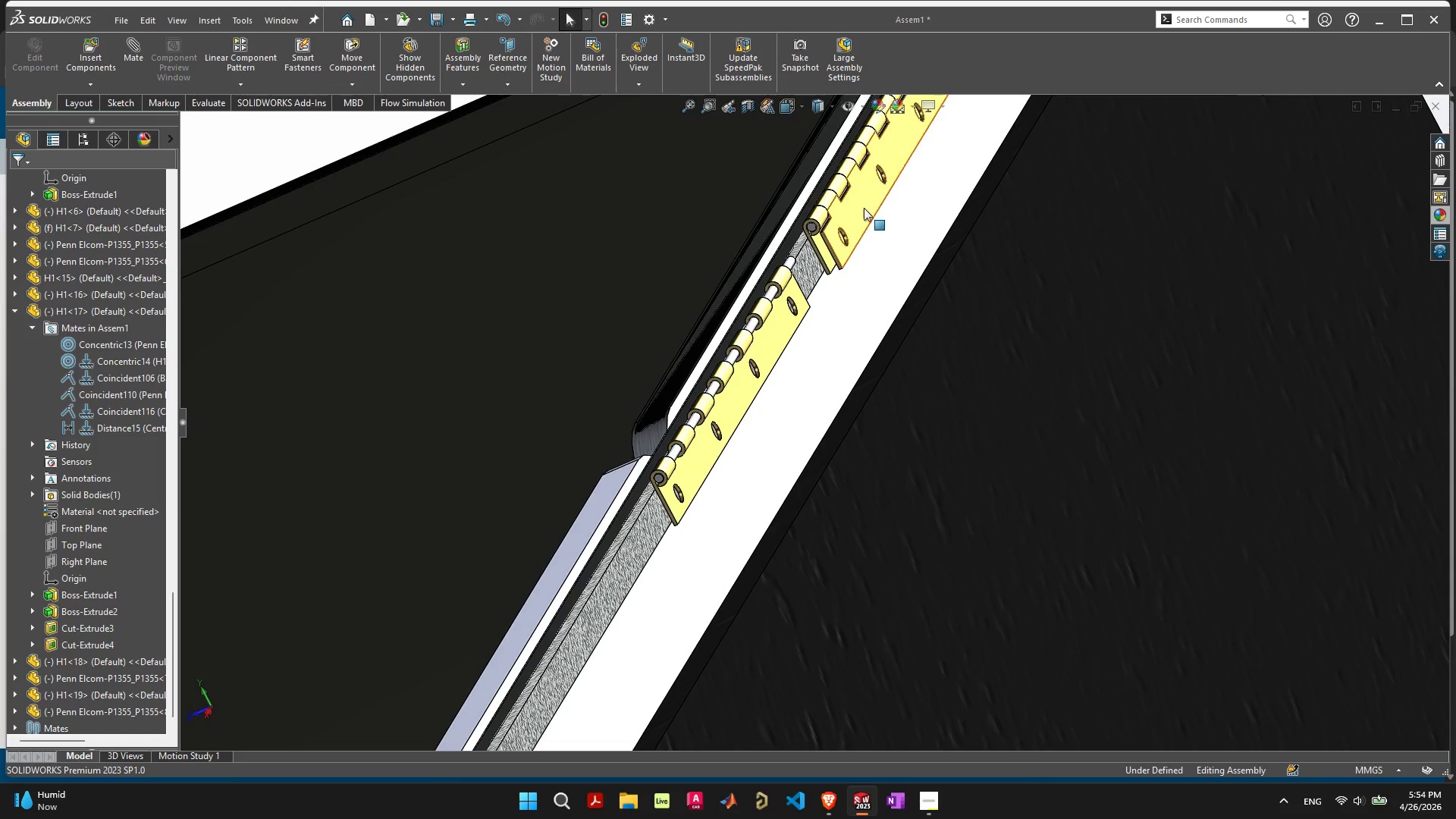 
left_click([863, 207])
 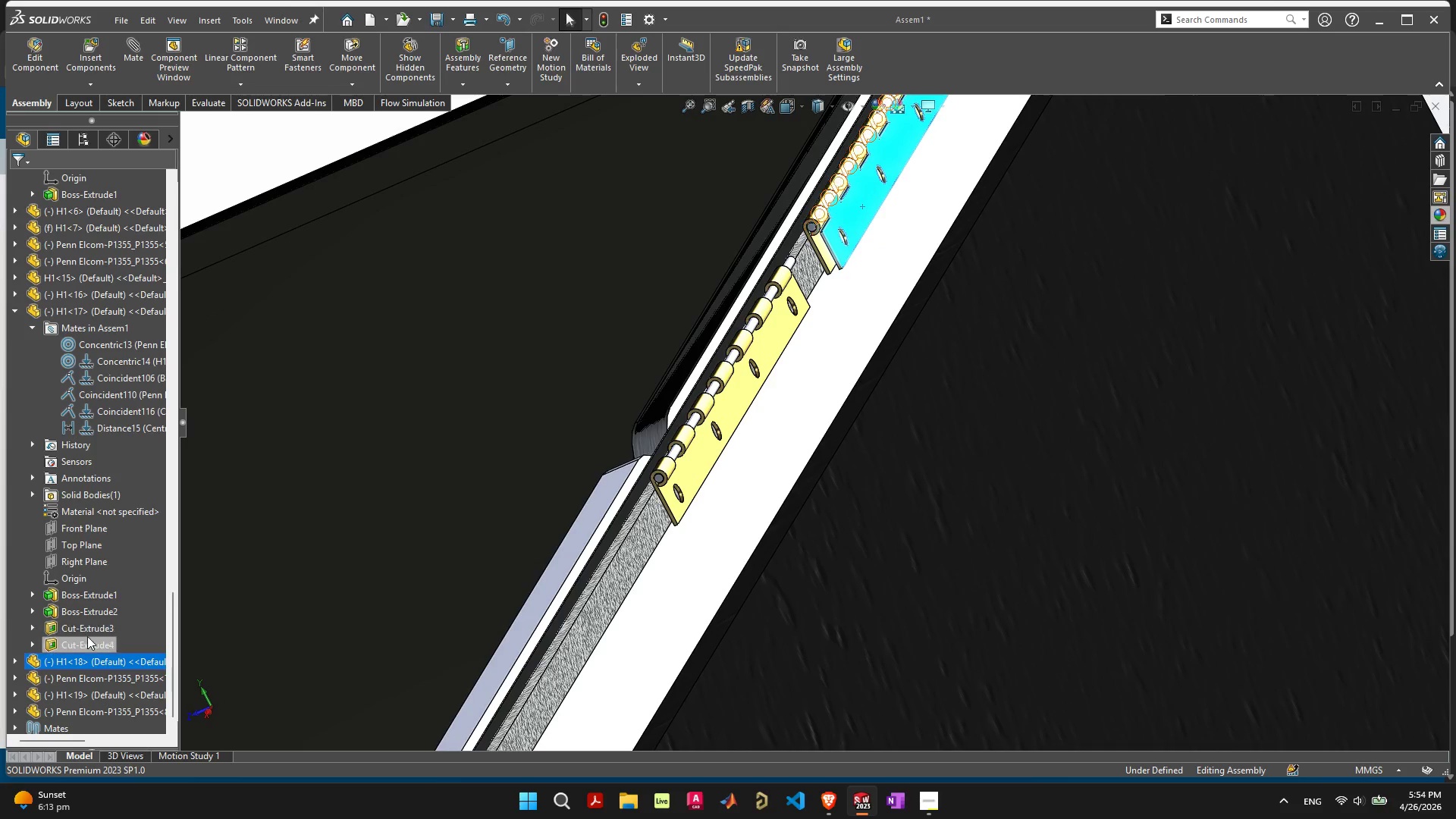 
left_click([15, 663])
 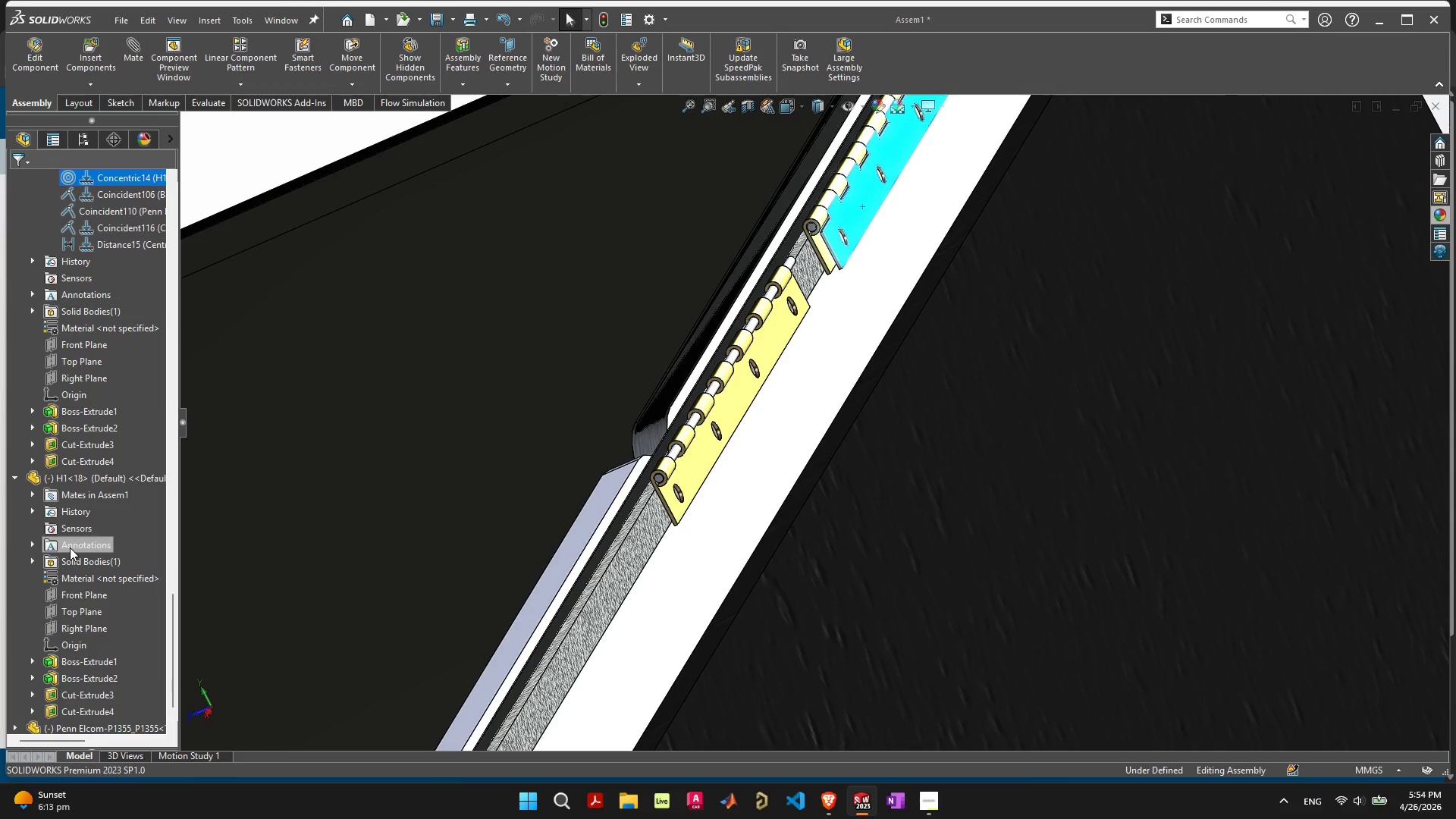 
scroll: coordinate [505, 486], scroll_direction: down, amount: 6.0
 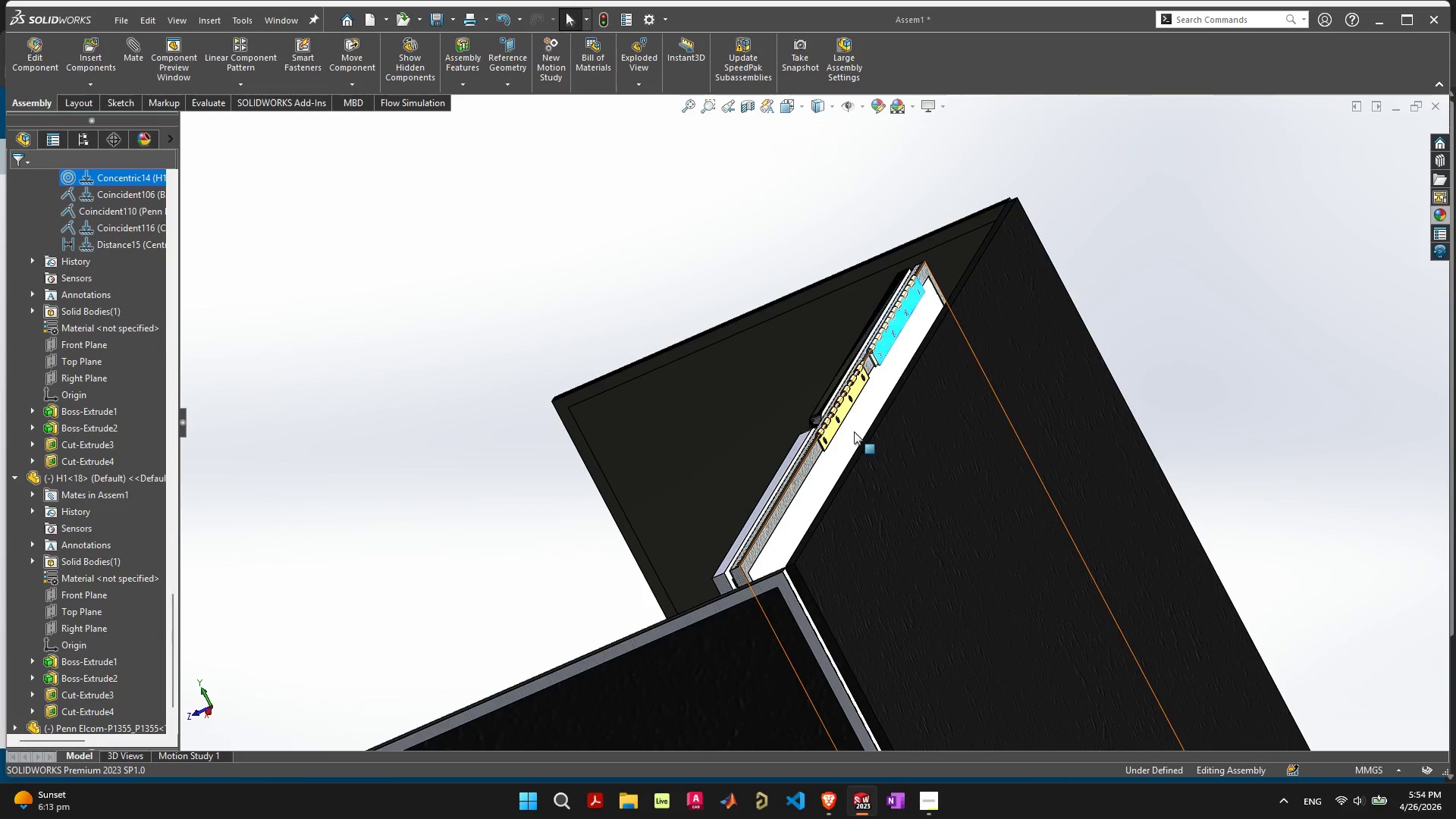 
scroll: coordinate [851, 415], scroll_direction: up, amount: 6.0
 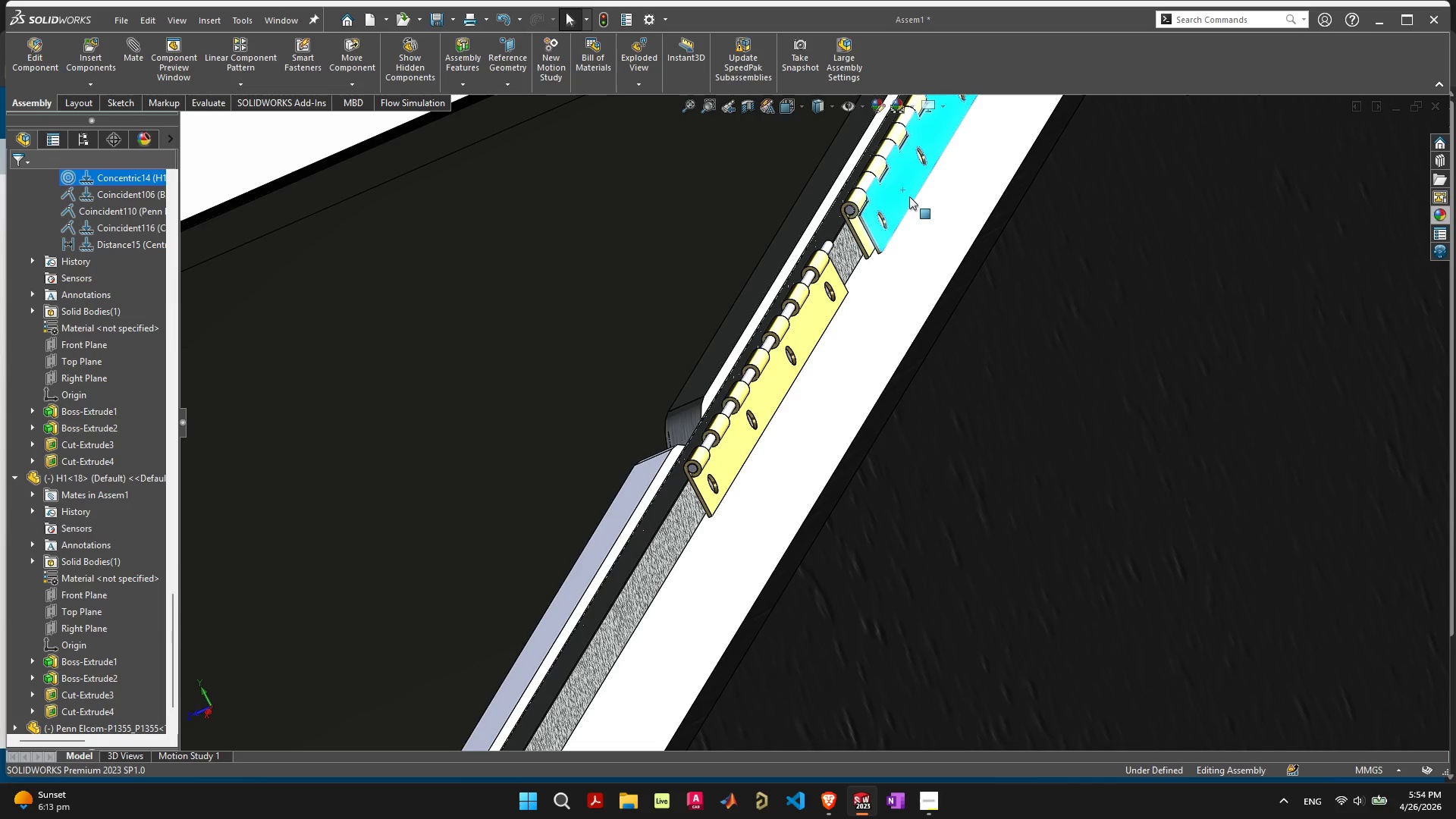 
left_click([893, 188])
 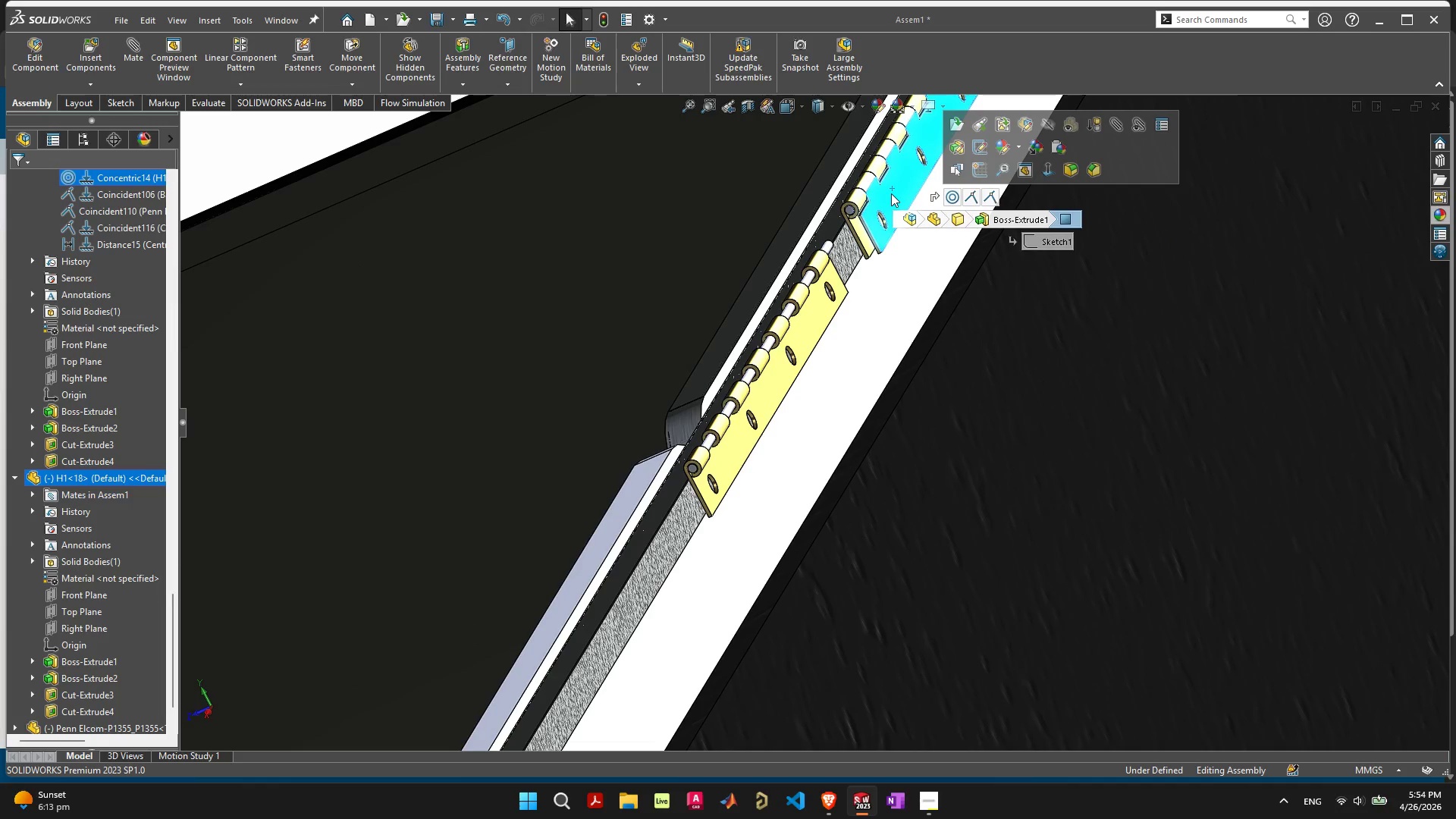 
hold_key(key=ControlLeft, duration=8.98)
left_click_drag(start_coordinate=[891, 193], to_coordinate=[780, 386])
 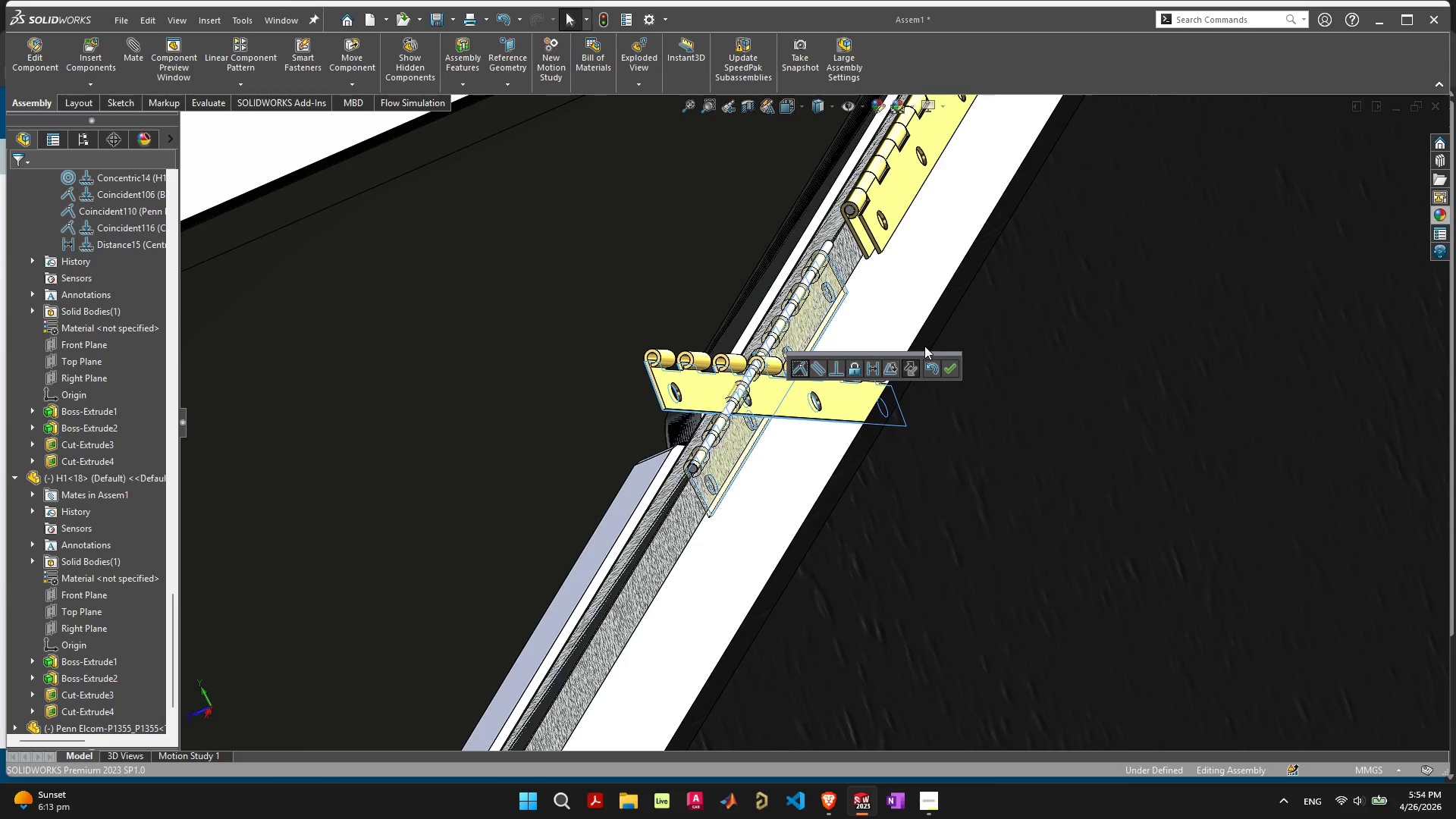 
left_click([952, 366])
 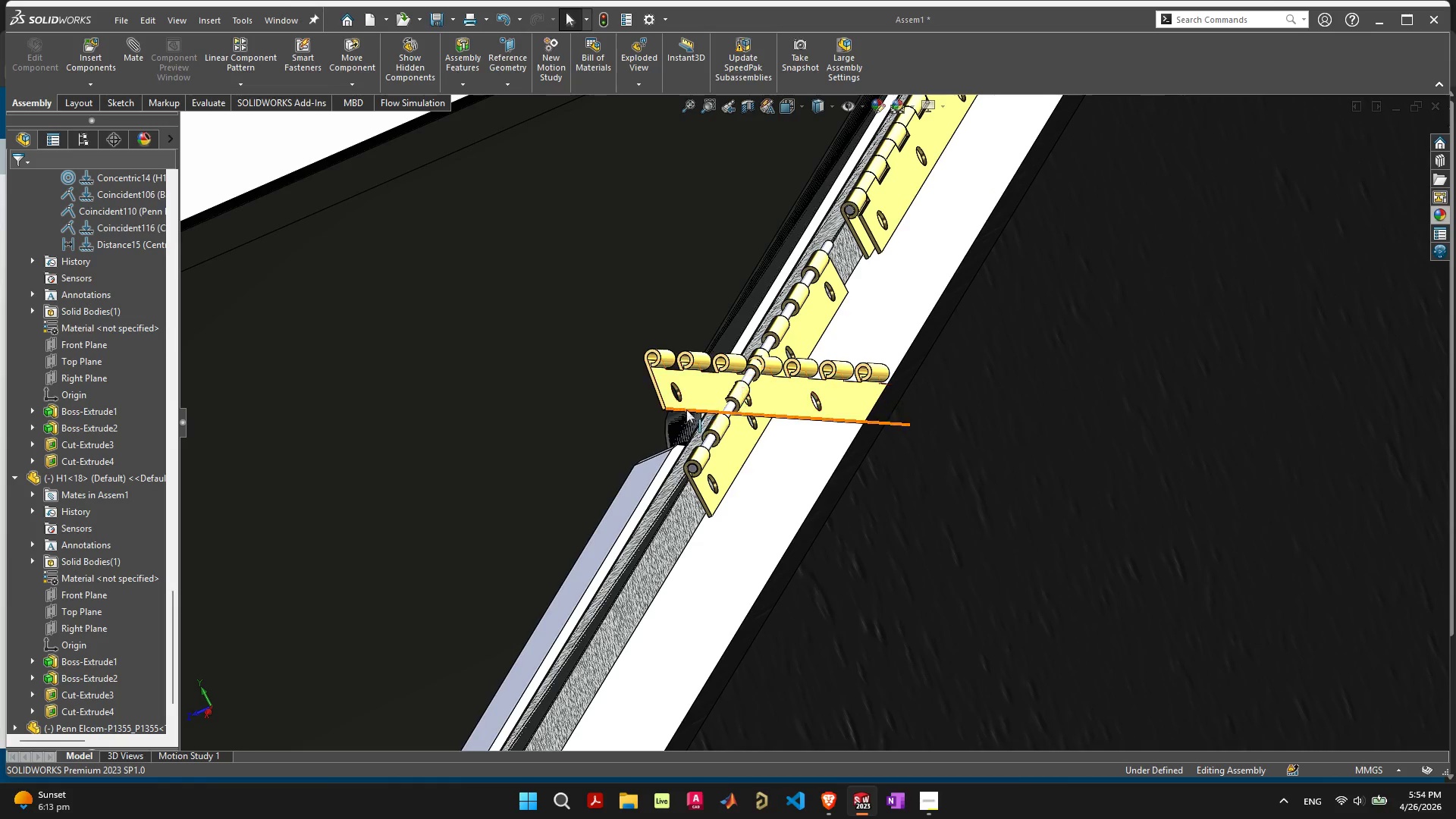 
scroll: coordinate [664, 416], scroll_direction: up, amount: 4.0
 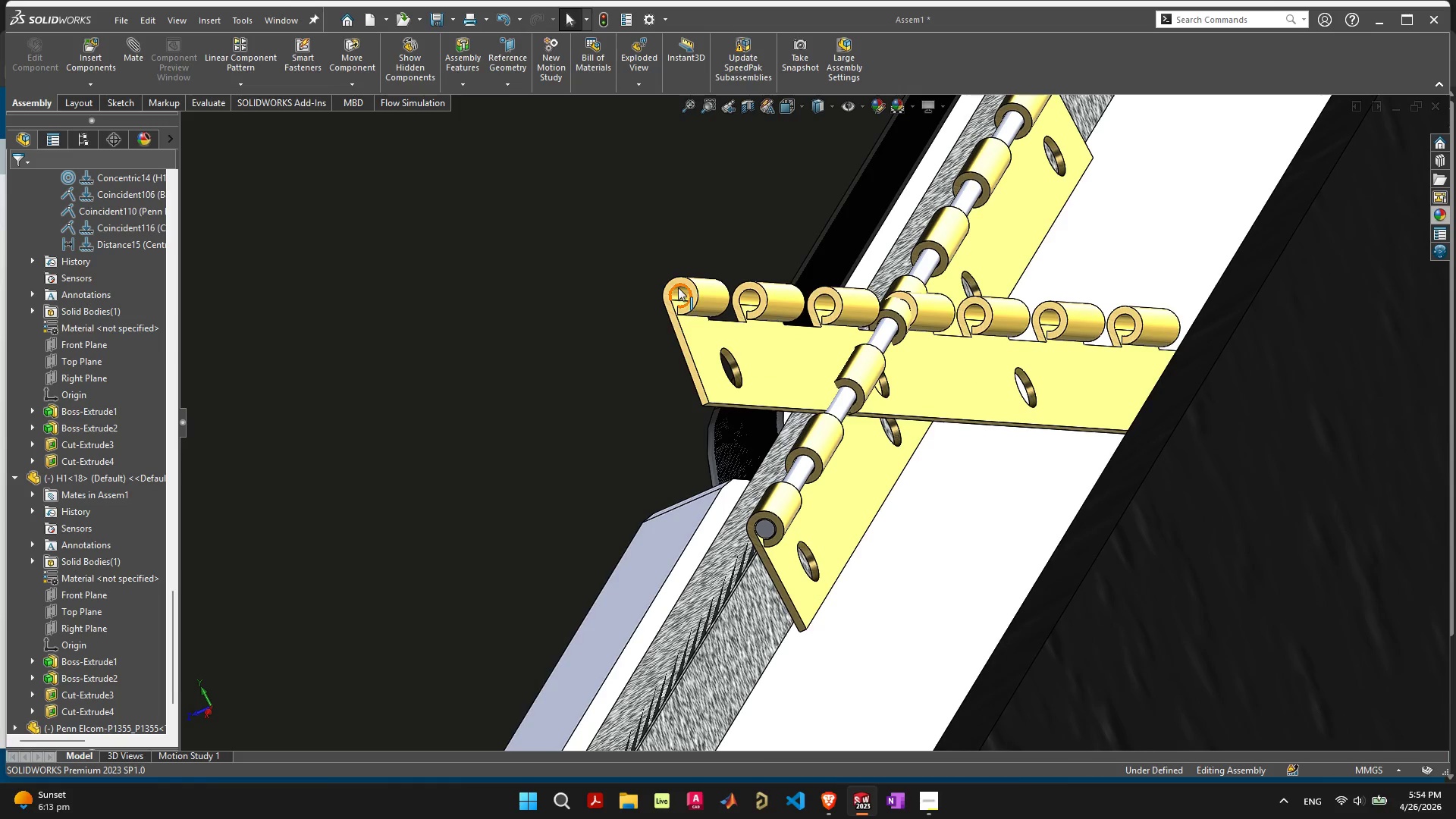 
left_click([678, 287])
 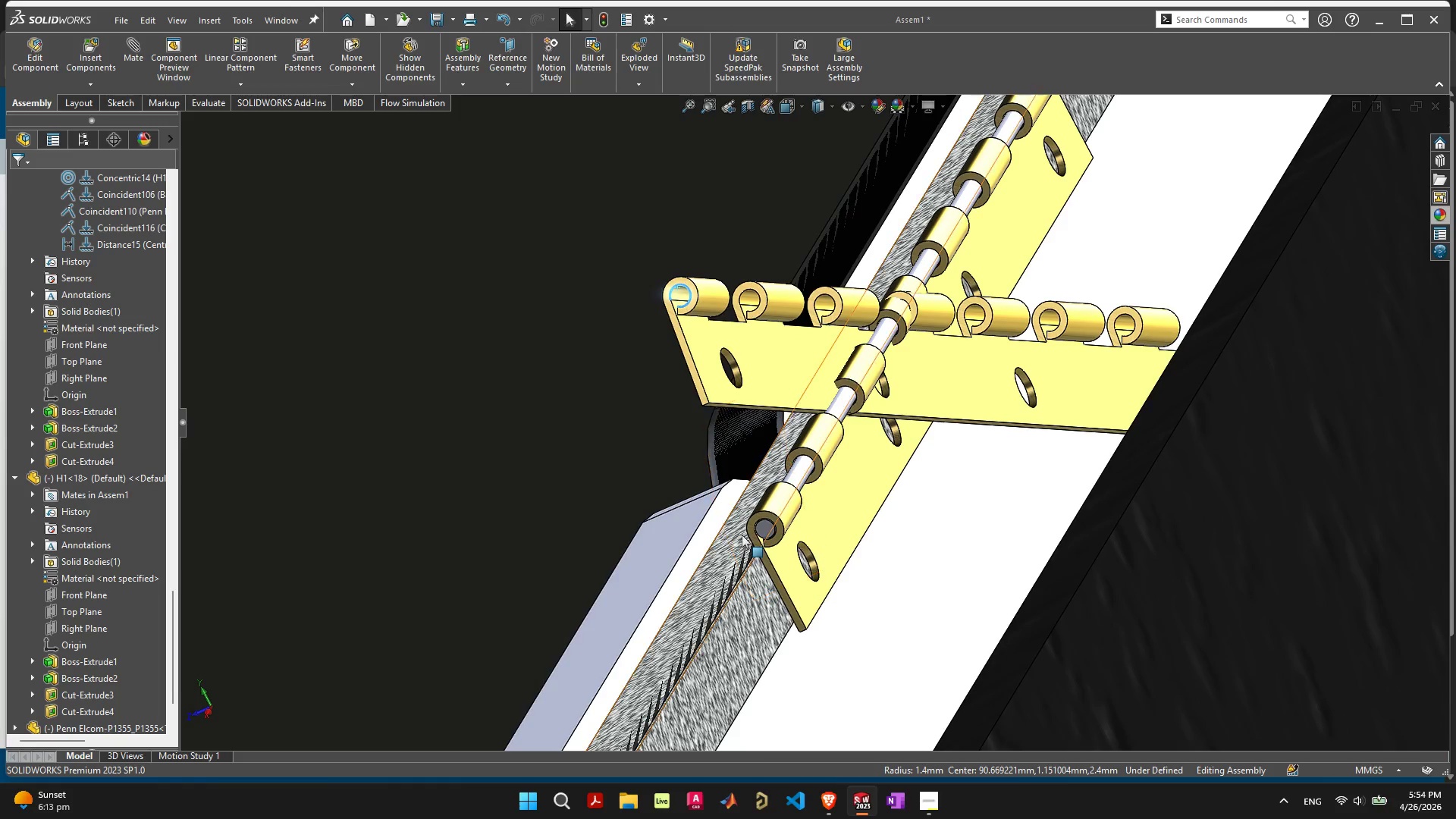 
hold_key(key=ShiftLeft, duration=2.42)
 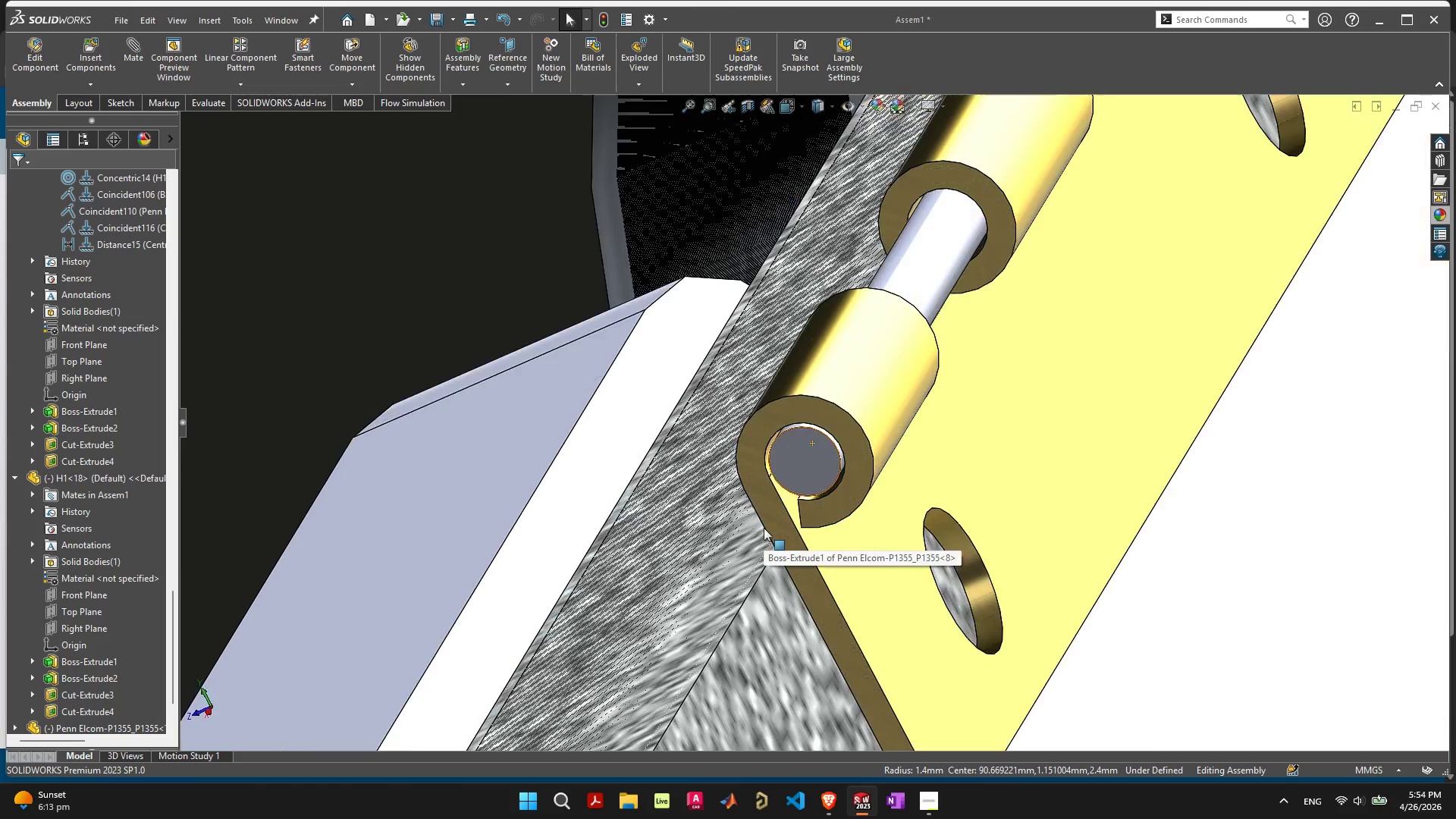 
scroll: coordinate [946, 500], scroll_direction: up, amount: 11.0
 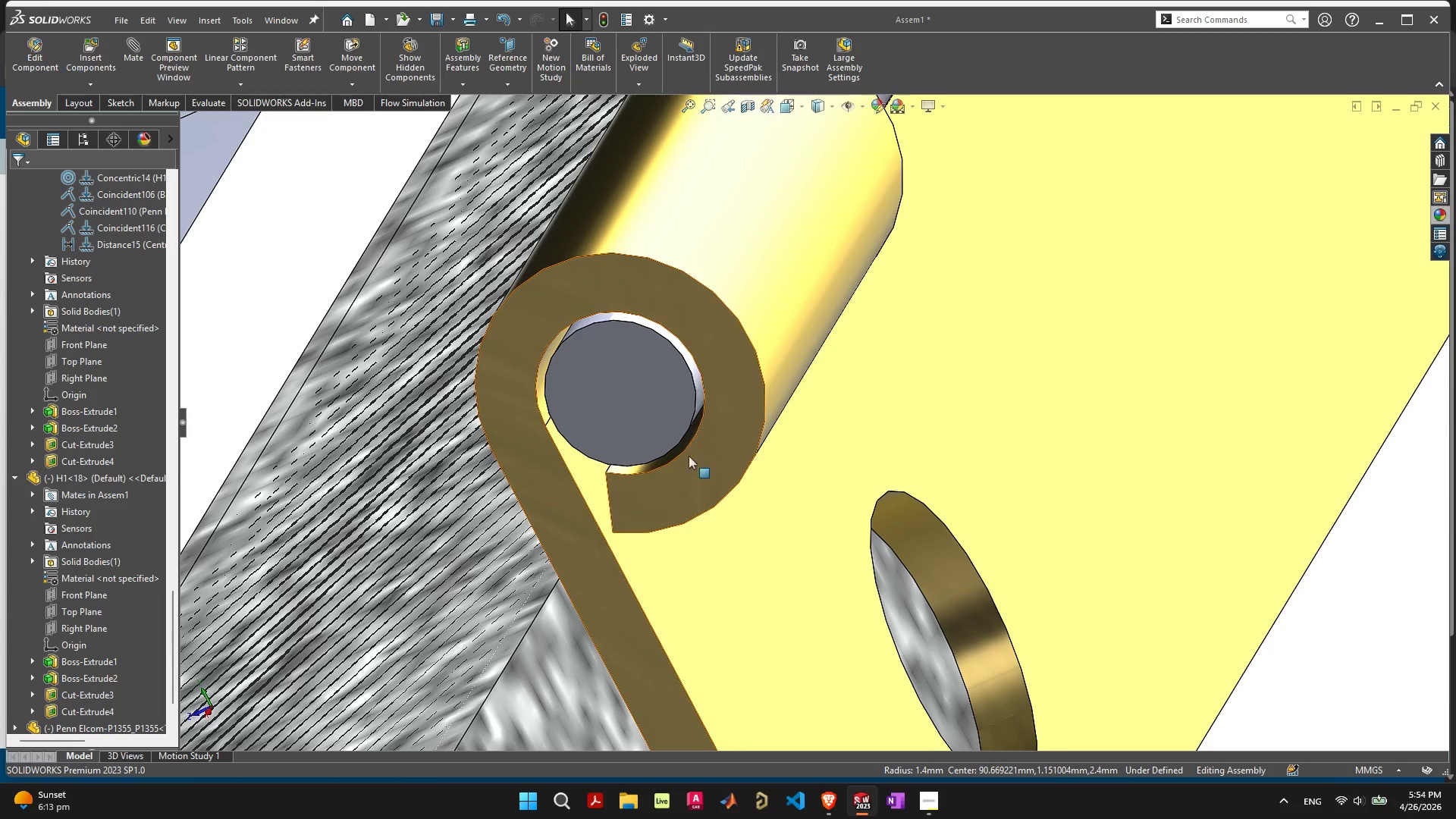 
hold_key(key=ShiftLeft, duration=0.98)
left_click([674, 456])
 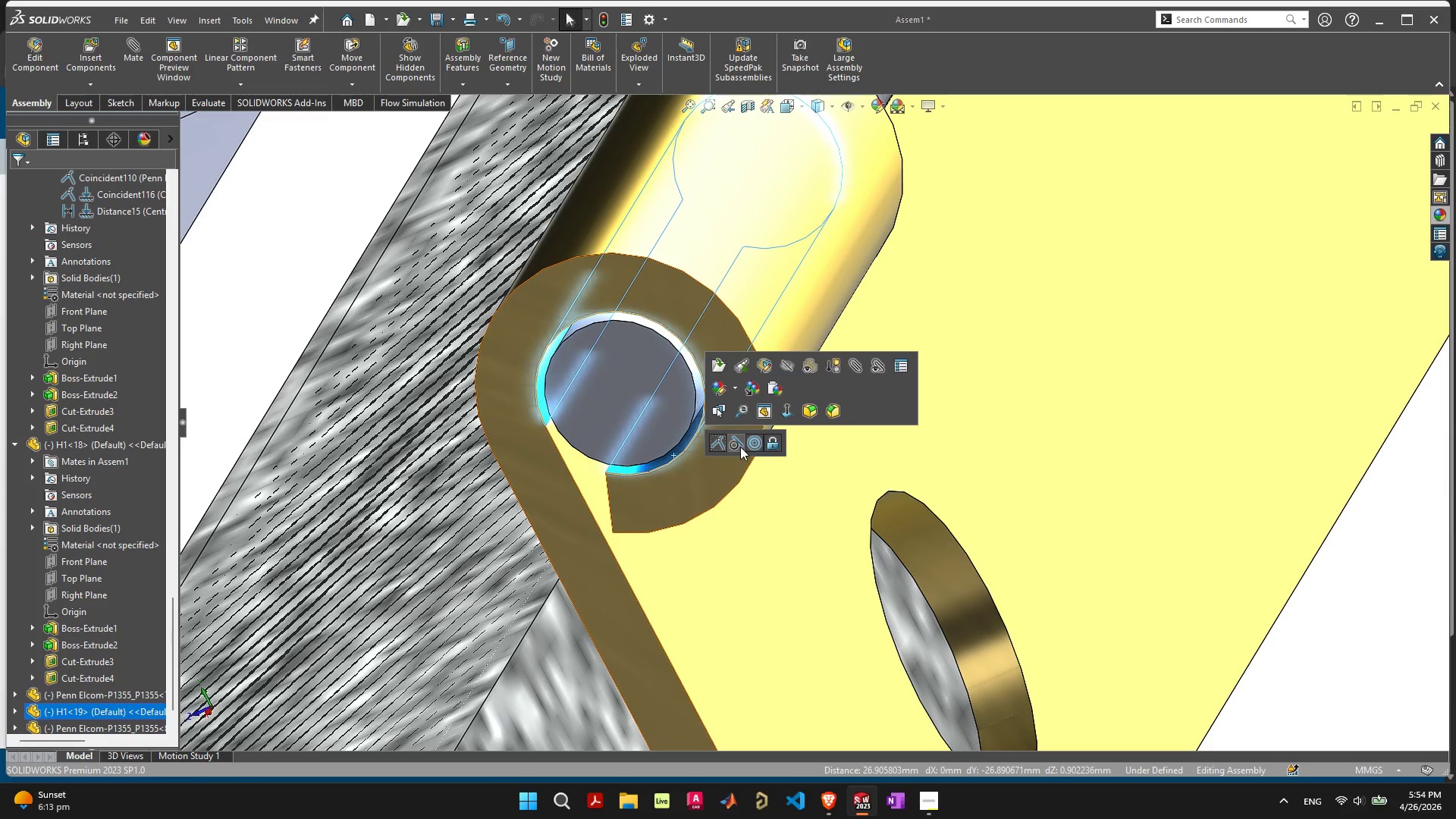 
left_click([757, 442])
 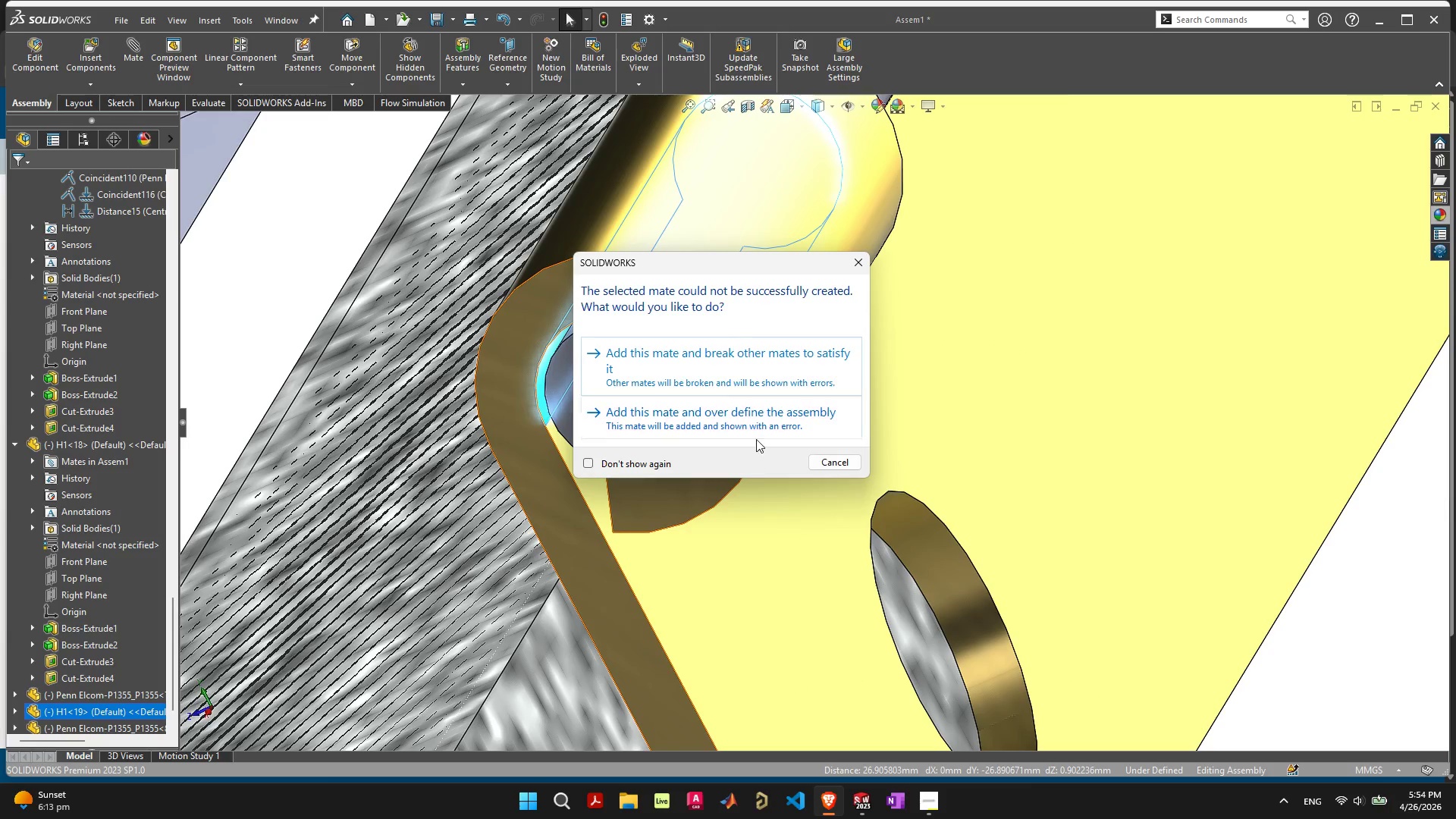 
left_click([762, 362])
 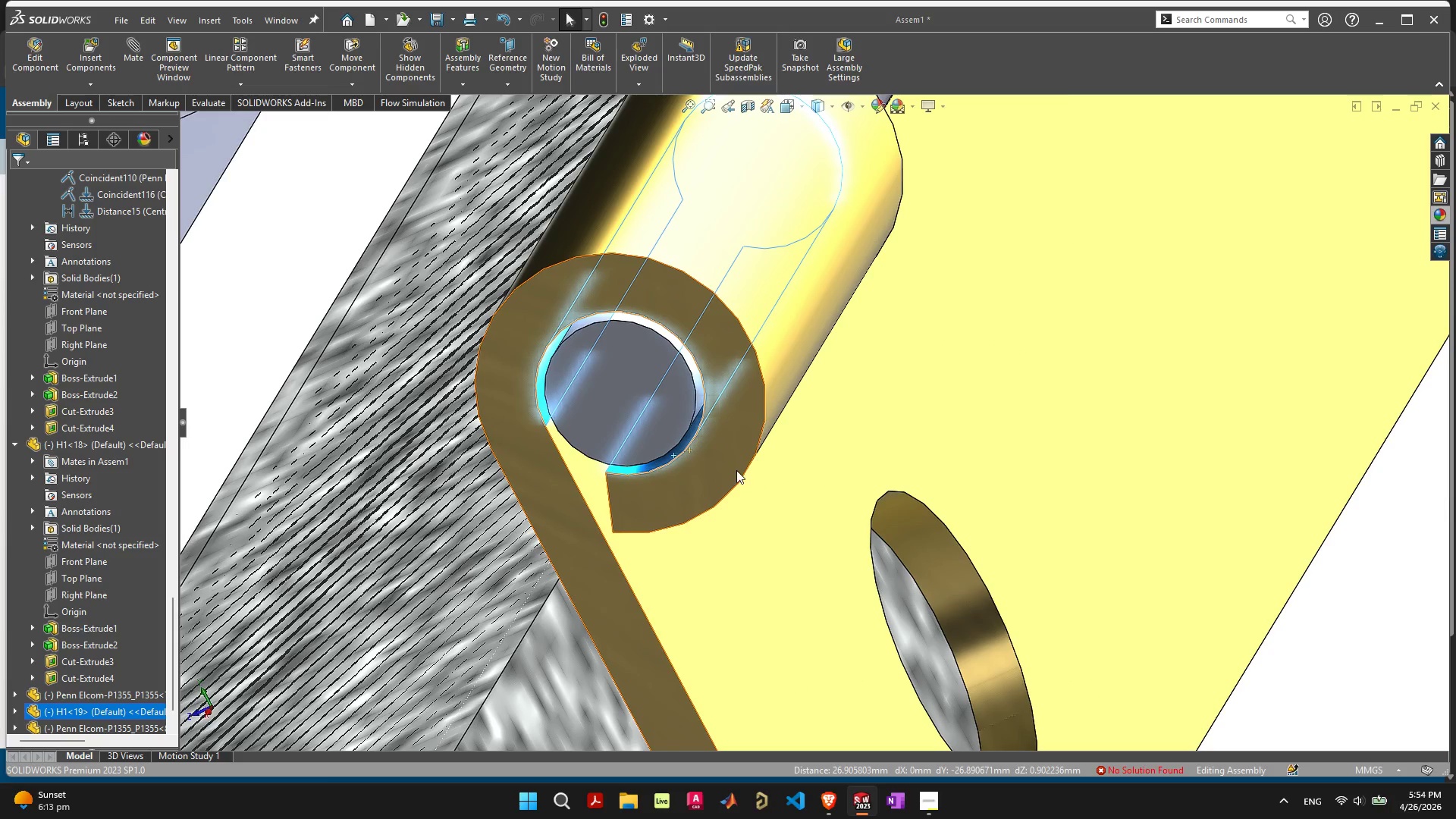 
scroll: coordinate [803, 477], scroll_direction: down, amount: 38.0
 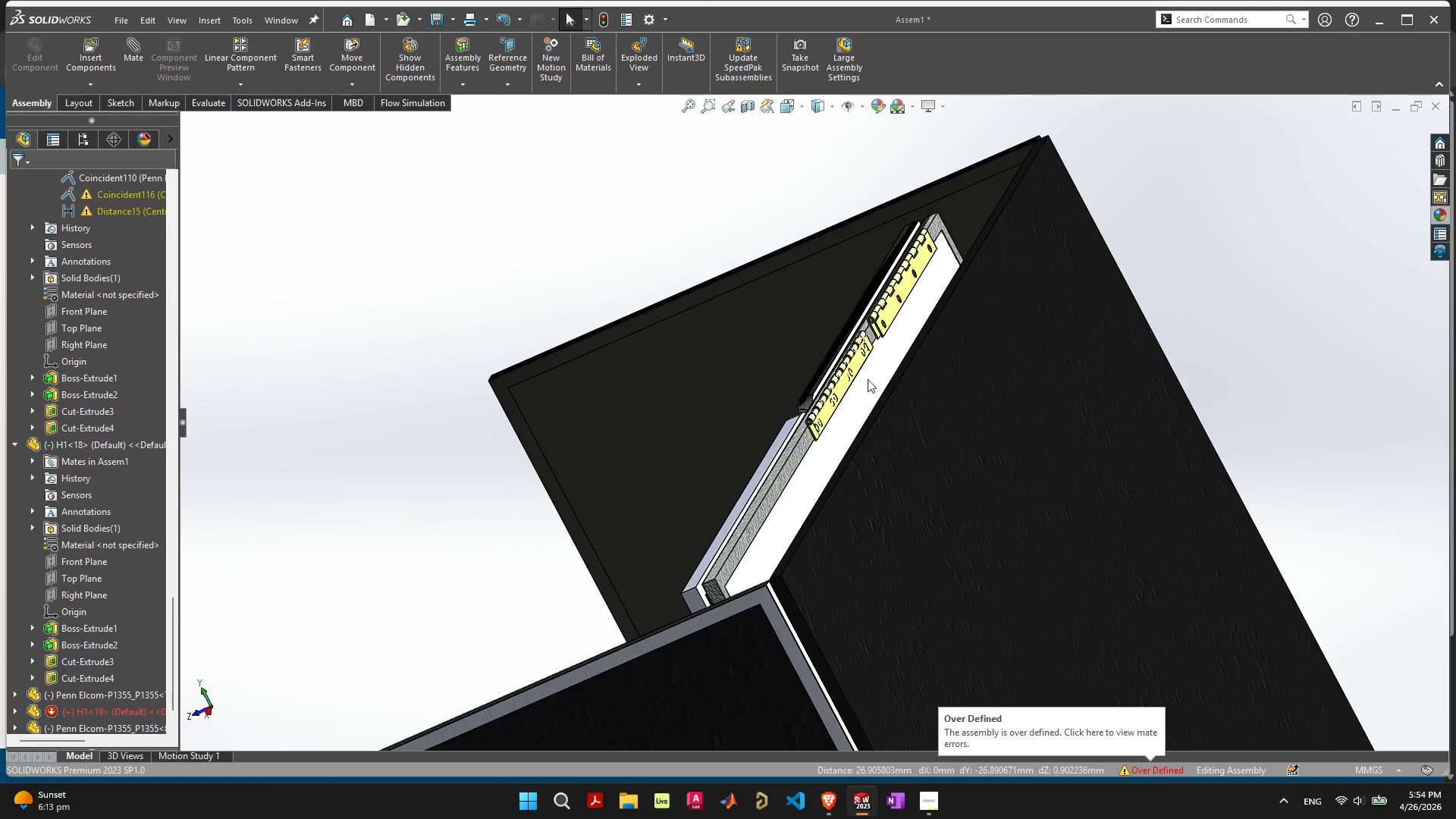 
scroll: coordinate [811, 450], scroll_direction: up, amount: 8.0
 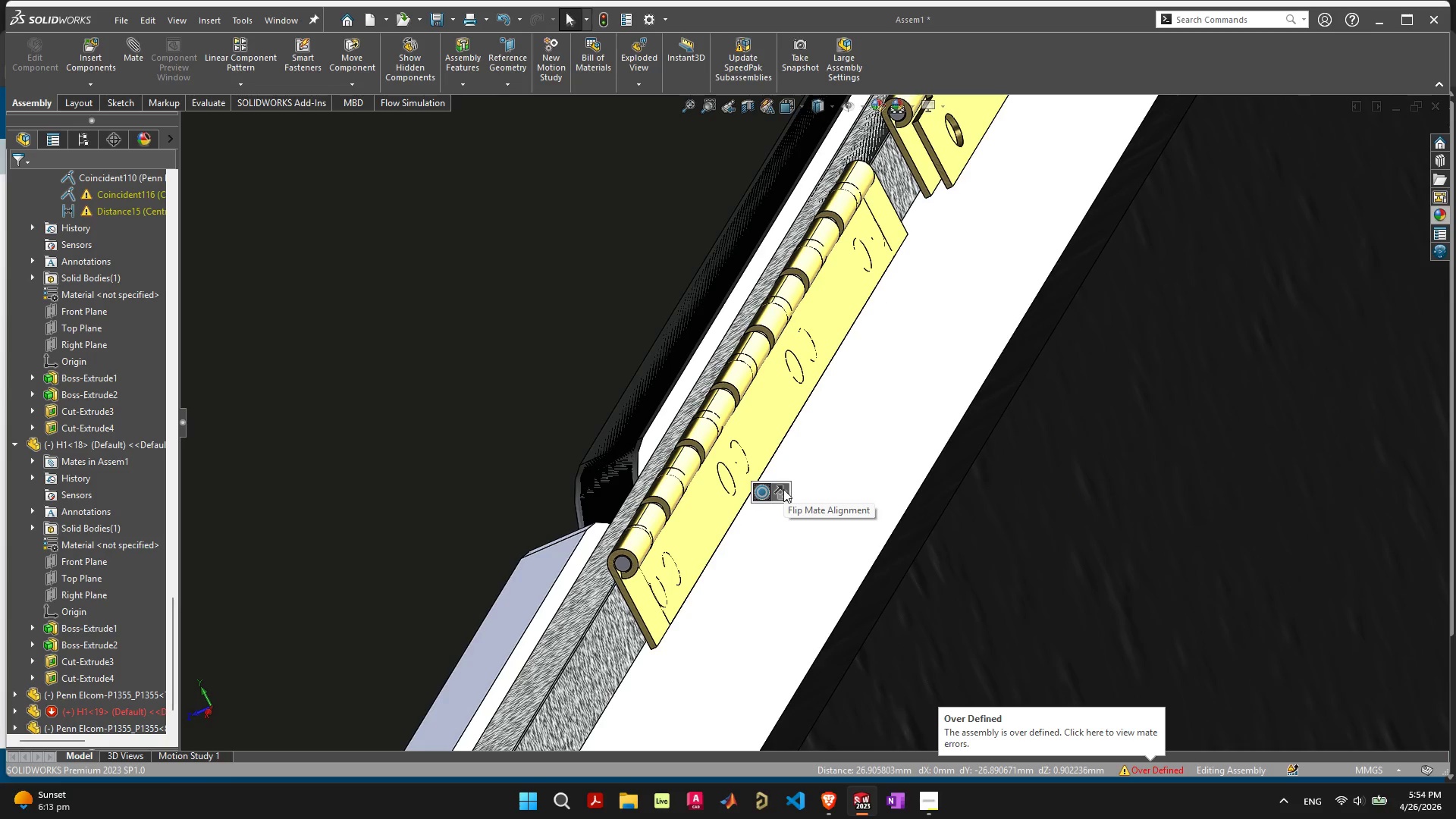 
left_click_drag(start_coordinate=[687, 546], to_coordinate=[755, 480])
 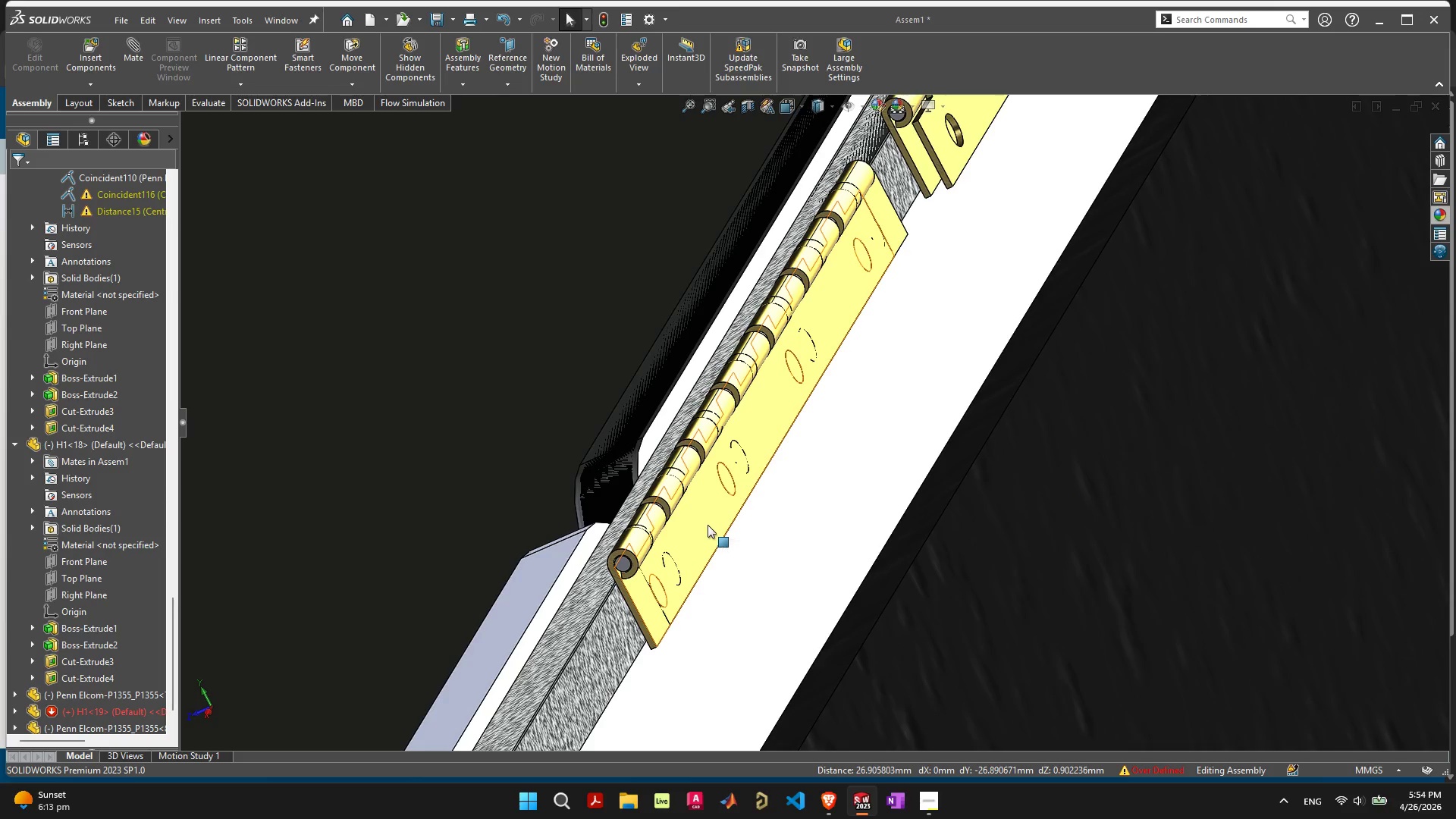 
key(Control+Z)
 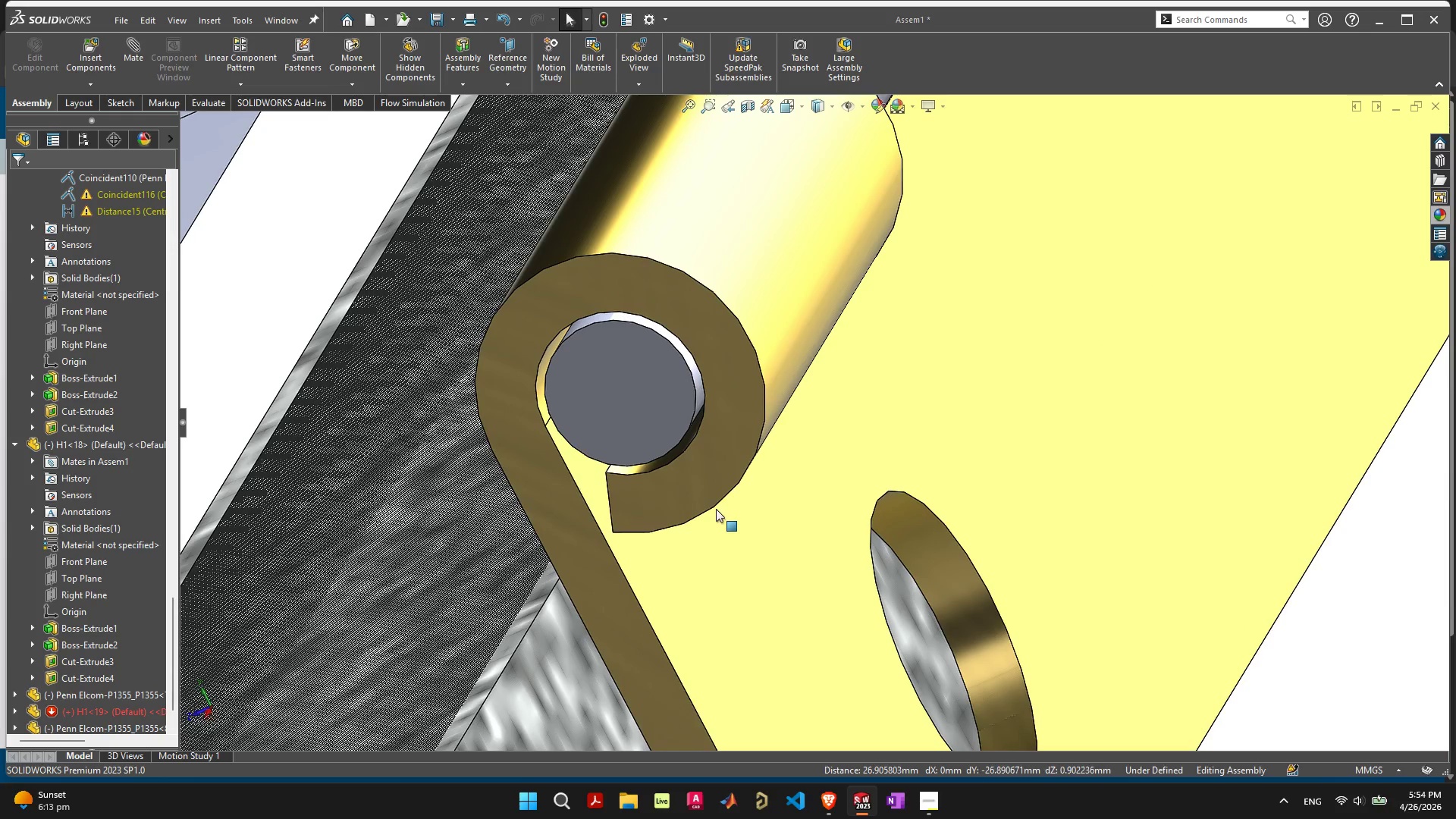 
scroll: coordinate [724, 513], scroll_direction: down, amount: 12.0
 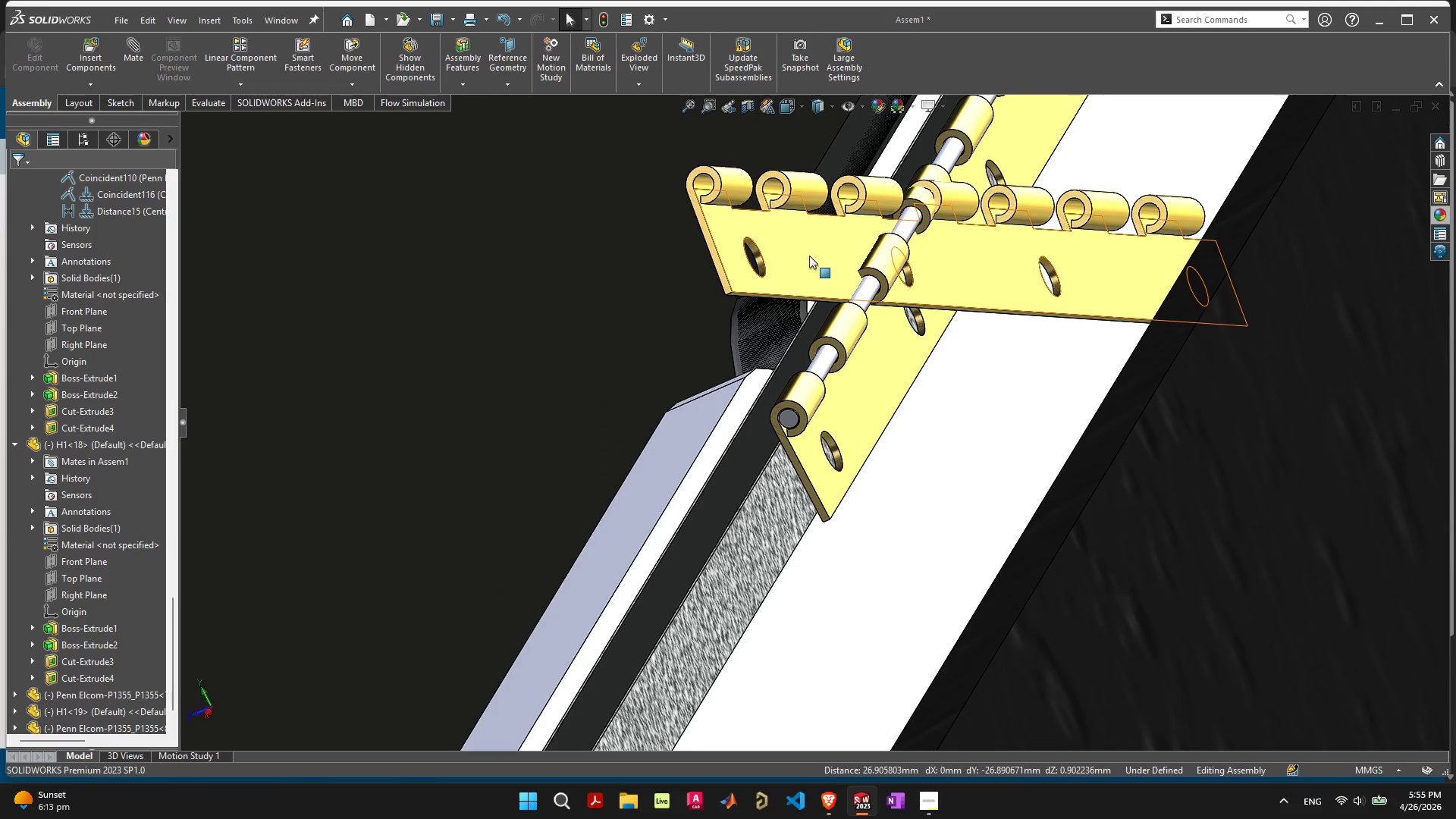 
left_click_drag(start_coordinate=[796, 259], to_coordinate=[627, 354])
 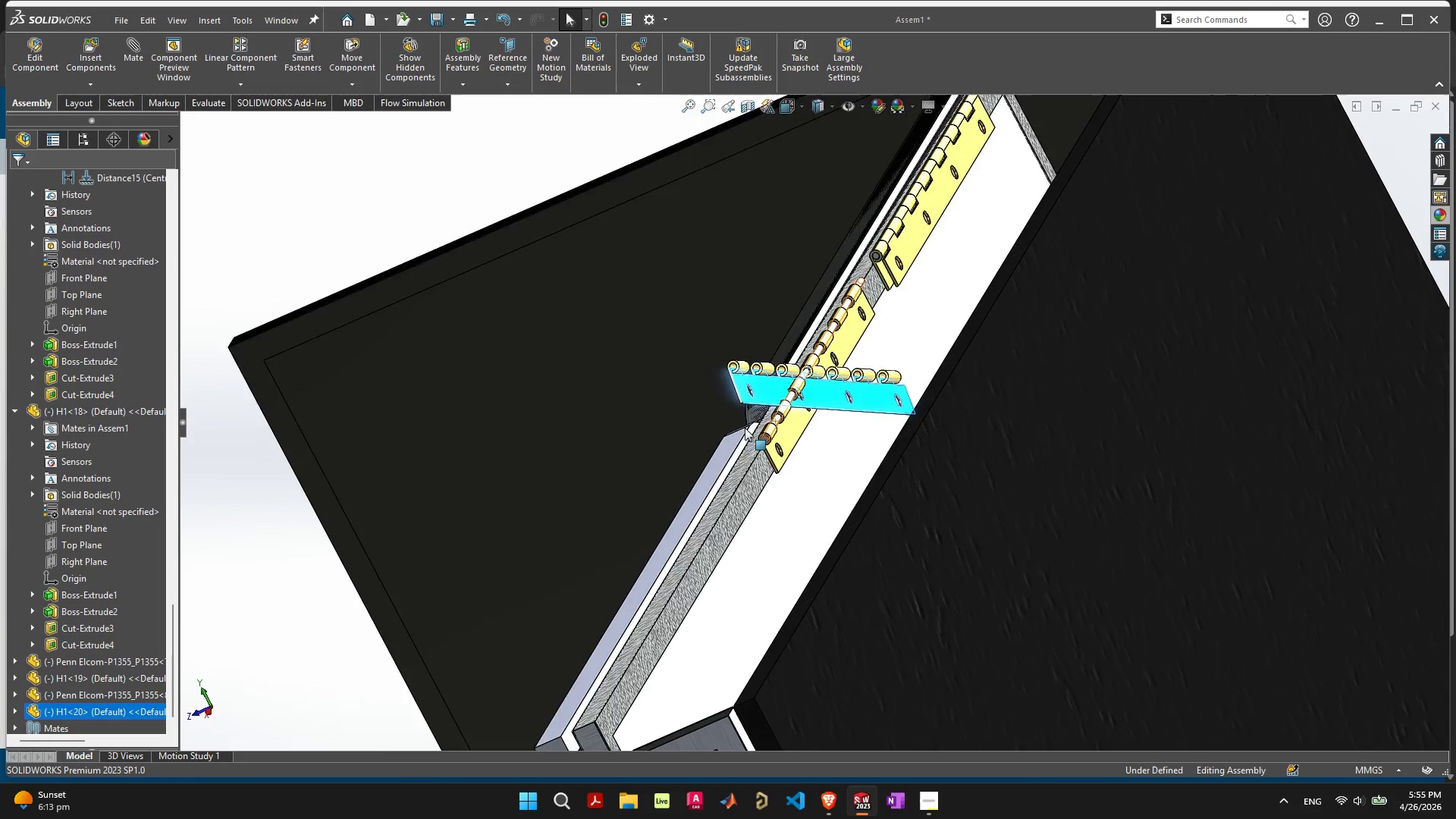 
scroll: coordinate [748, 428], scroll_direction: down, amount: 7.0
 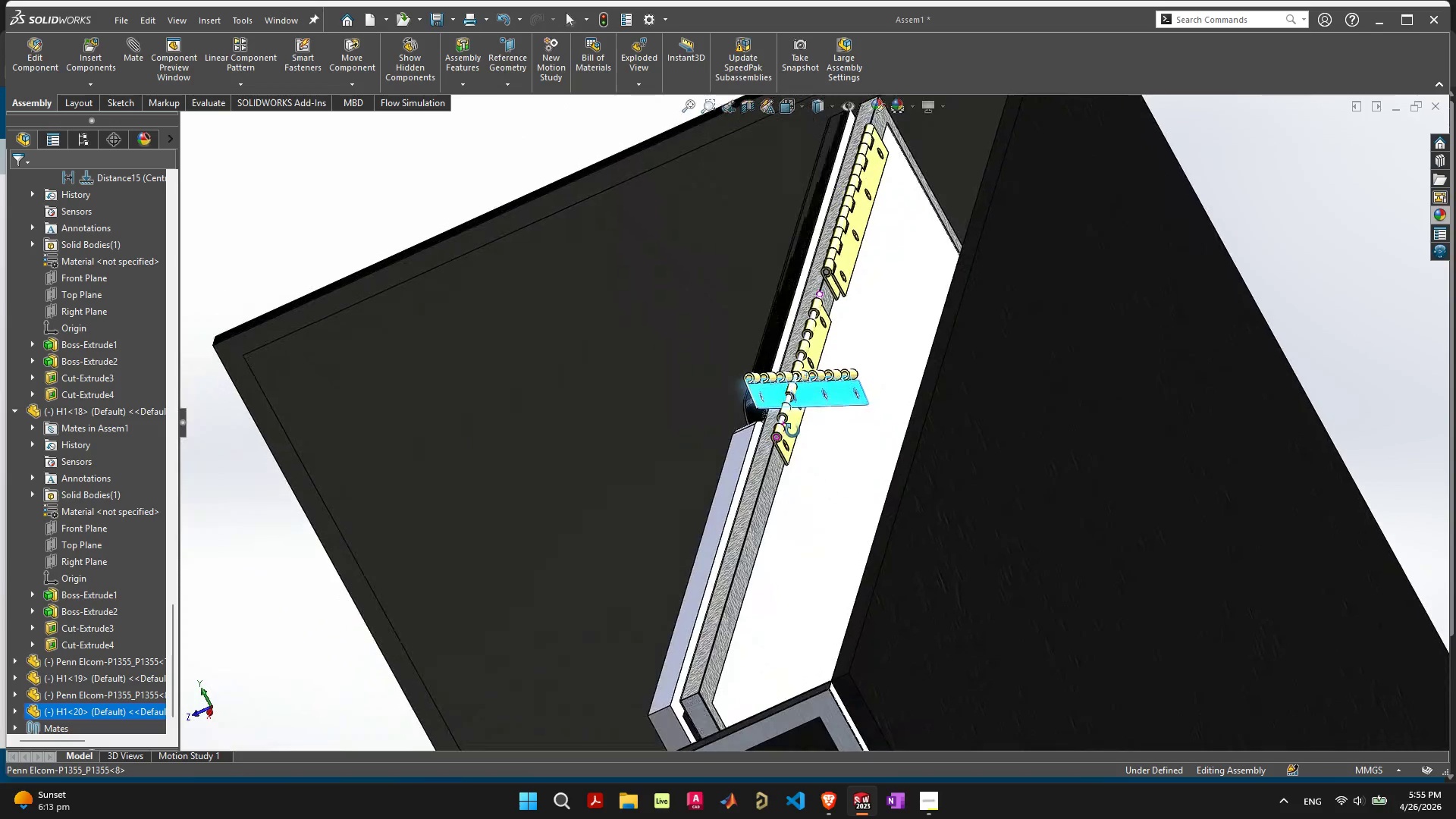 
scroll: coordinate [786, 443], scroll_direction: up, amount: 1.0
 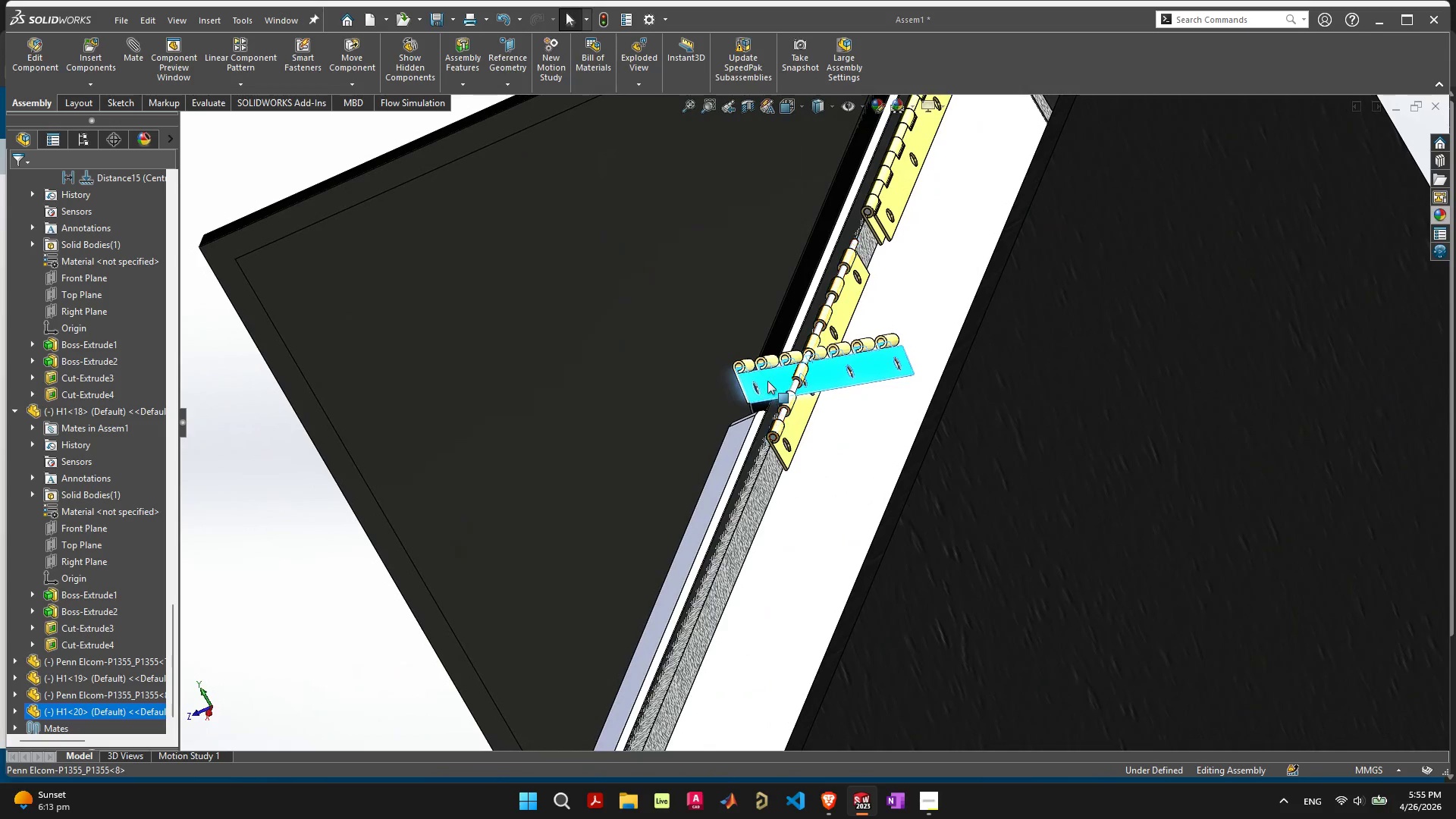 
left_click([772, 377])
 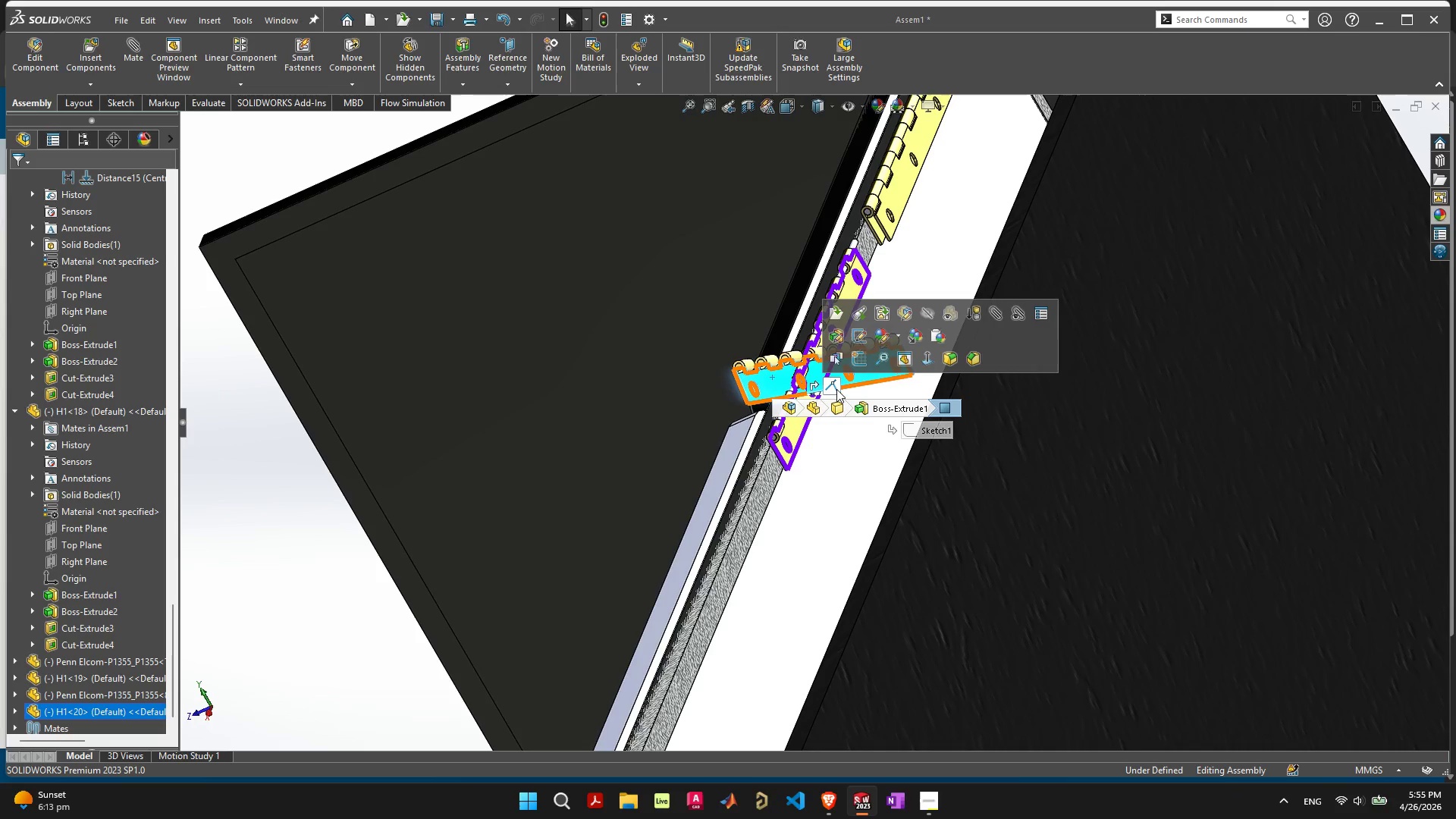 
left_click([839, 389])
 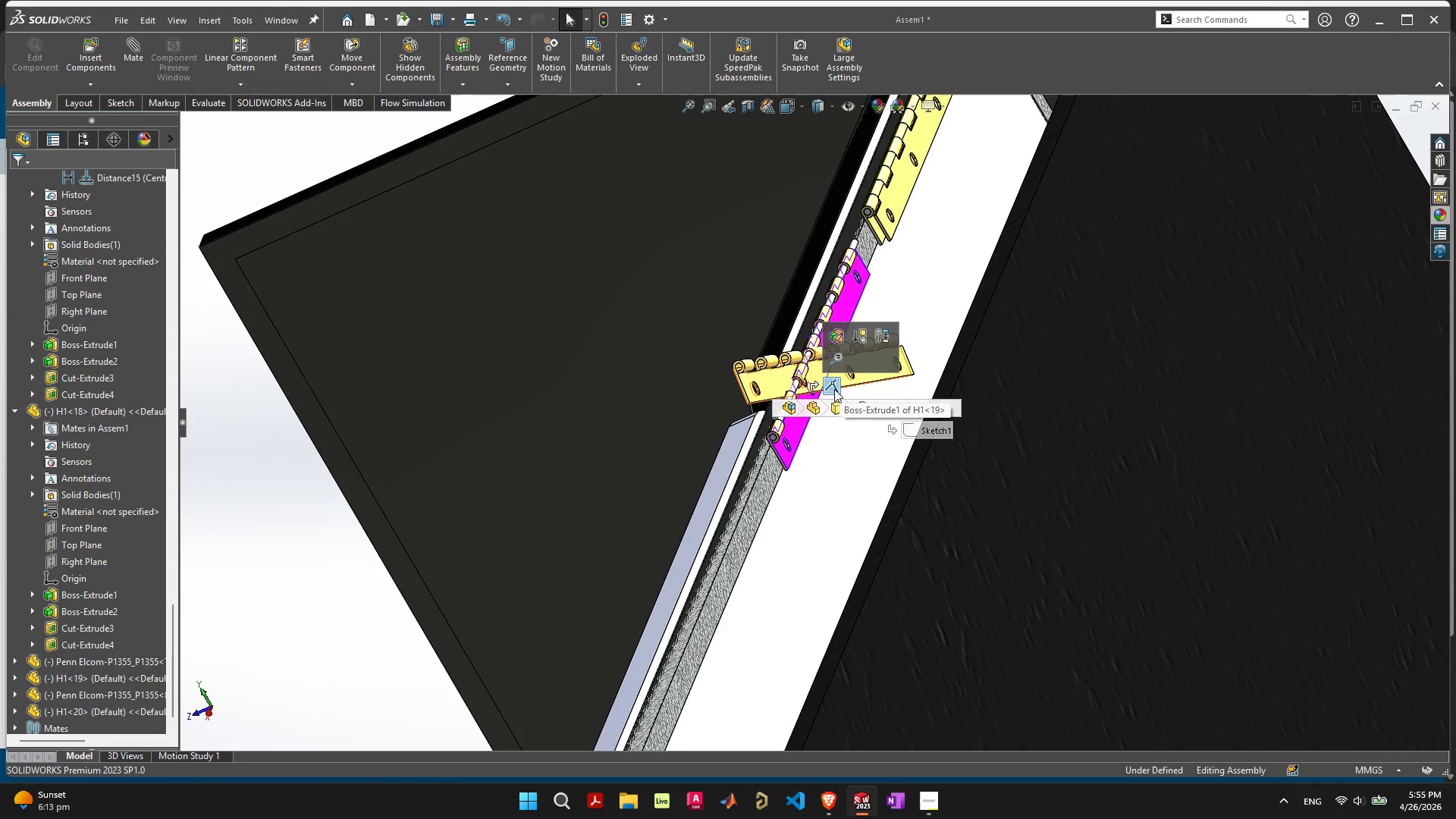 
key(Delete)
 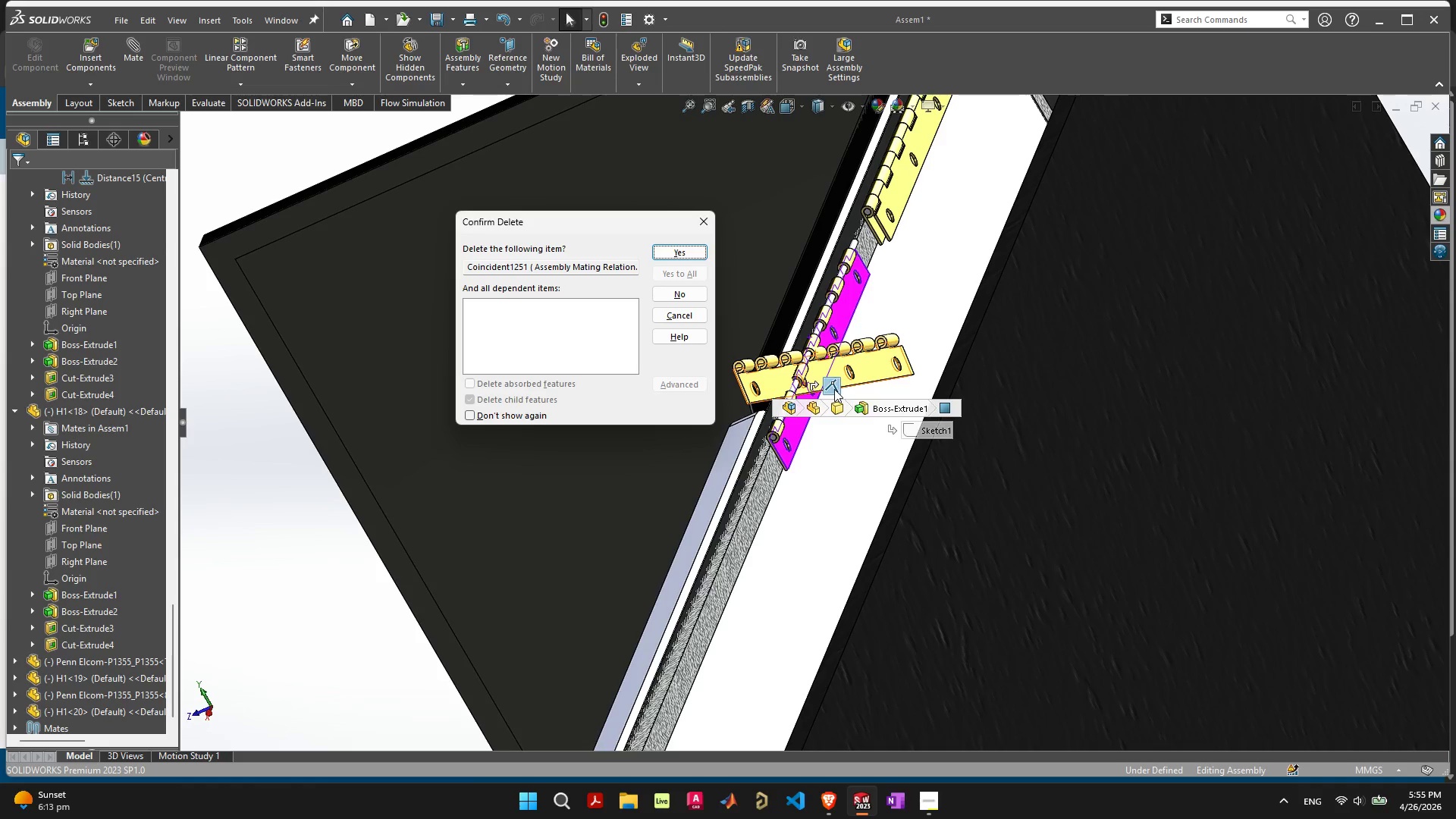 
key(Space)
 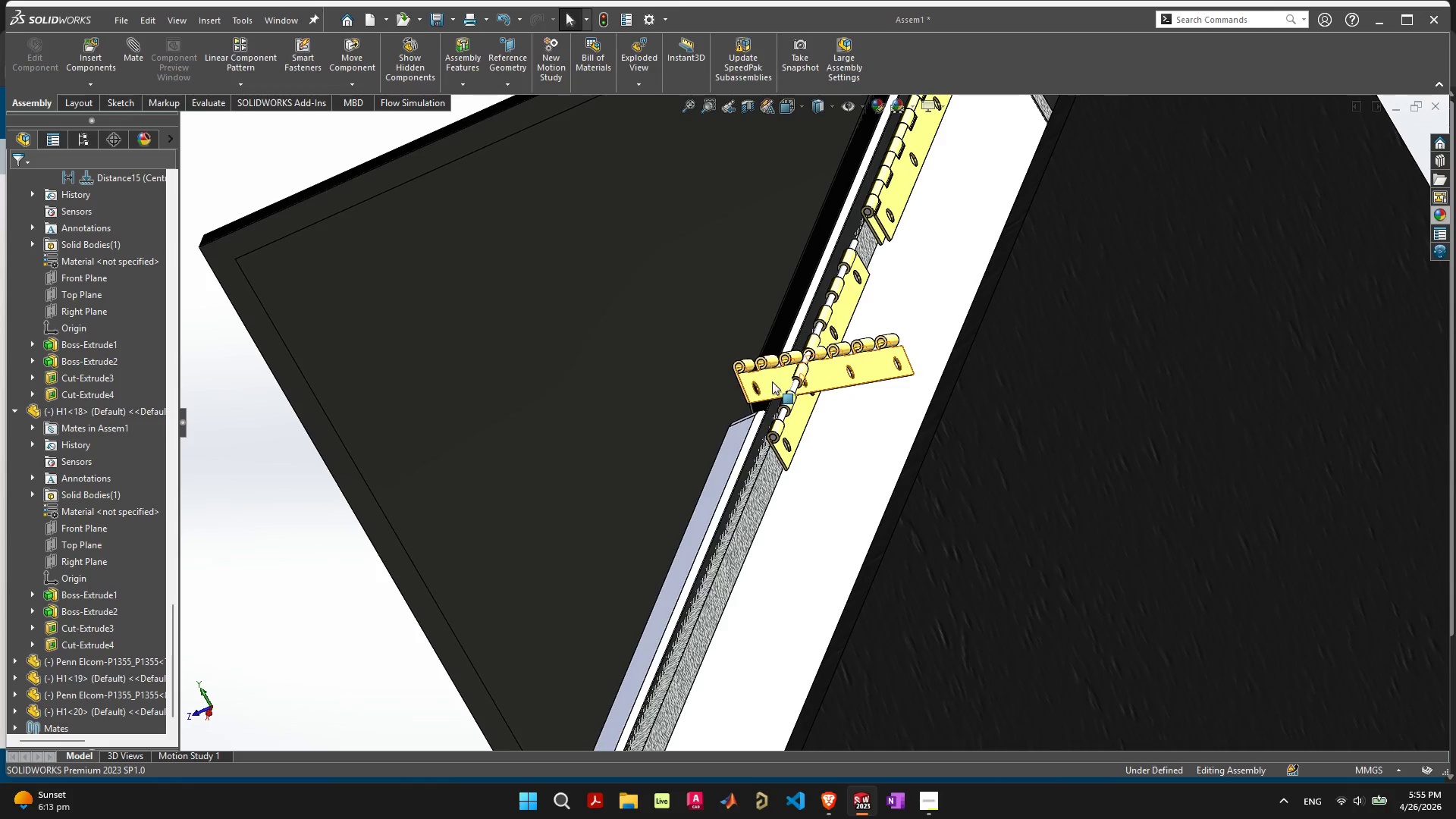 
scroll: coordinate [745, 385], scroll_direction: up, amount: 5.0
 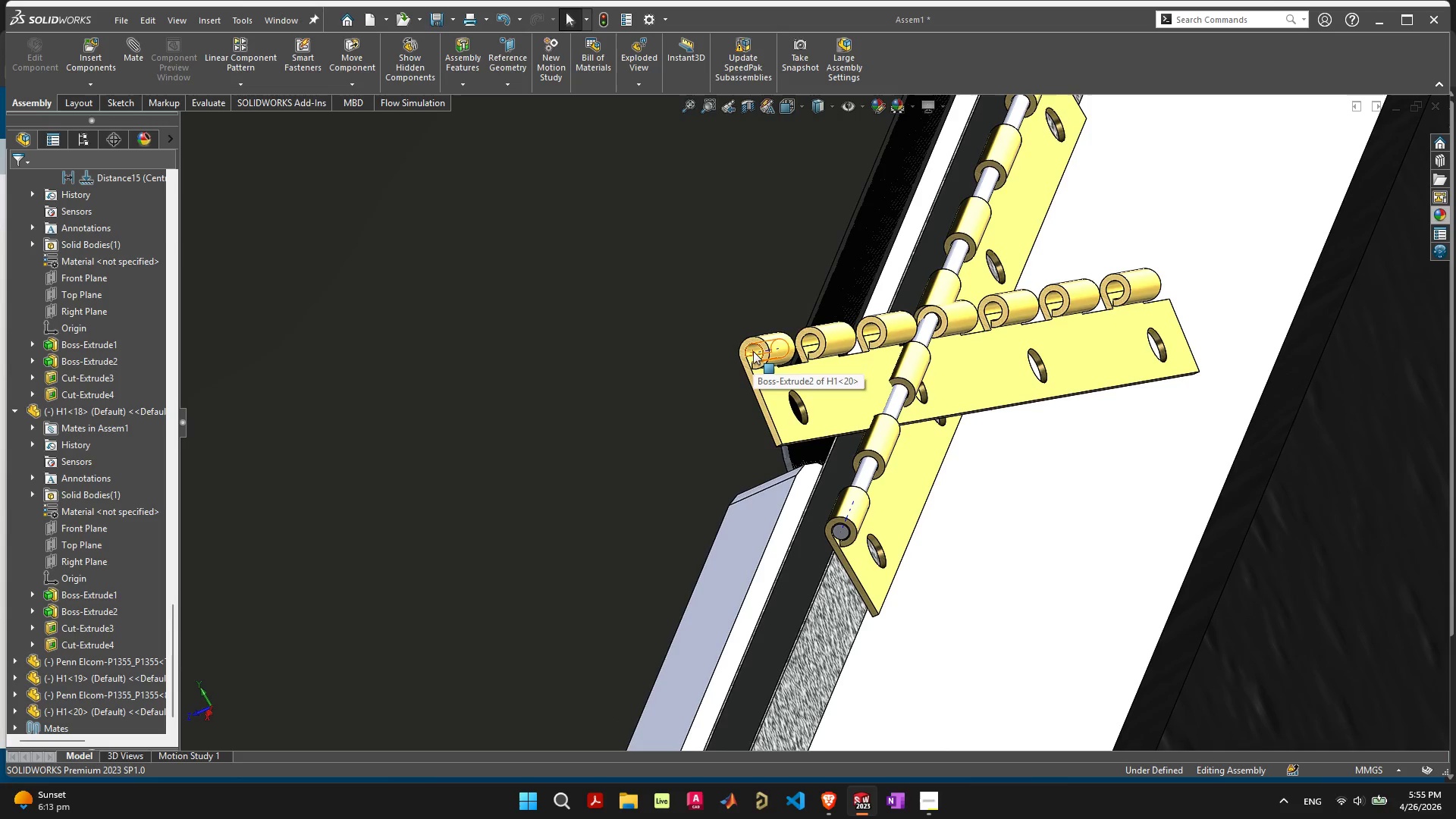 
wait(5.06)
 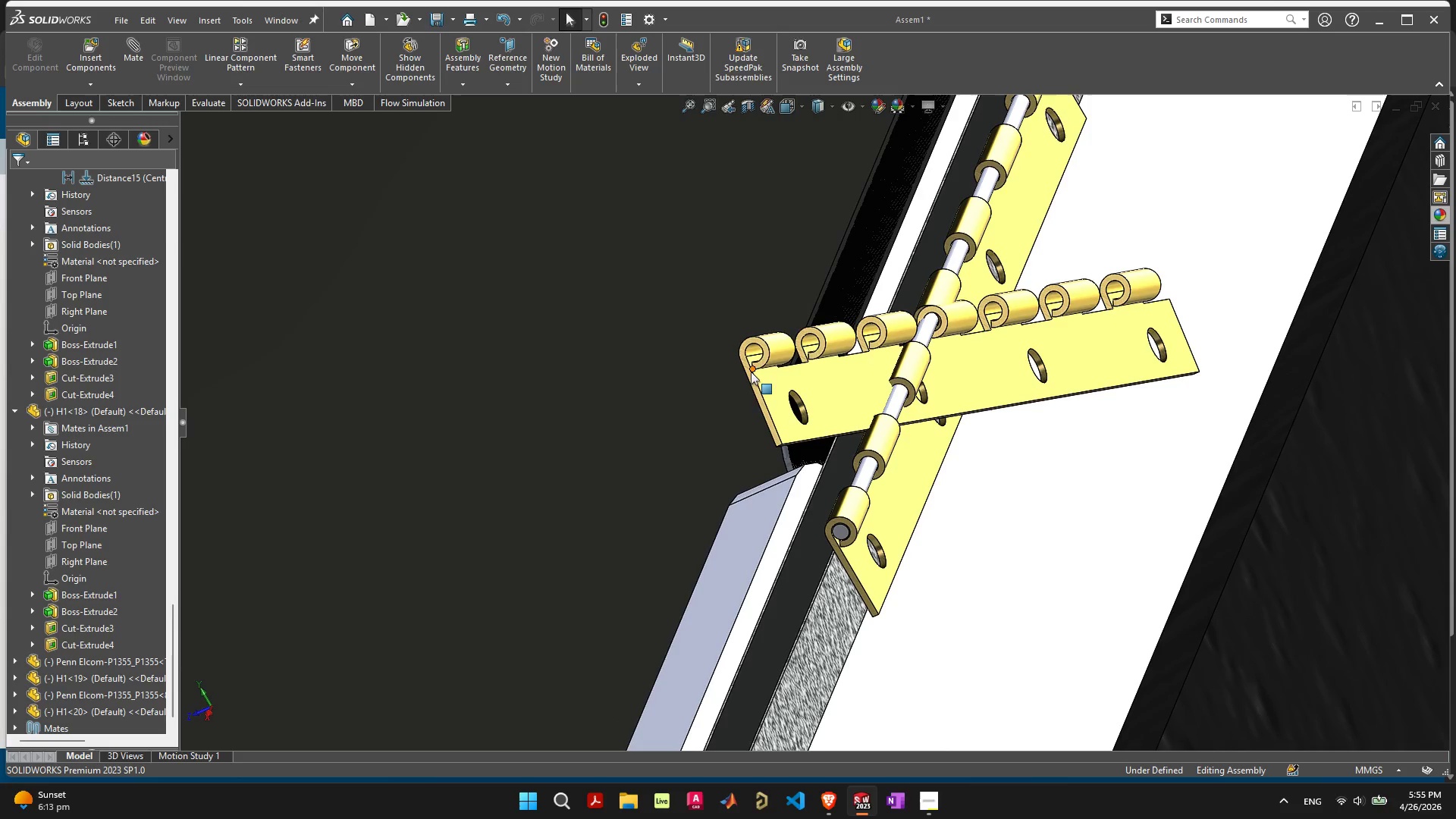 
mouse_move([808, 359])
 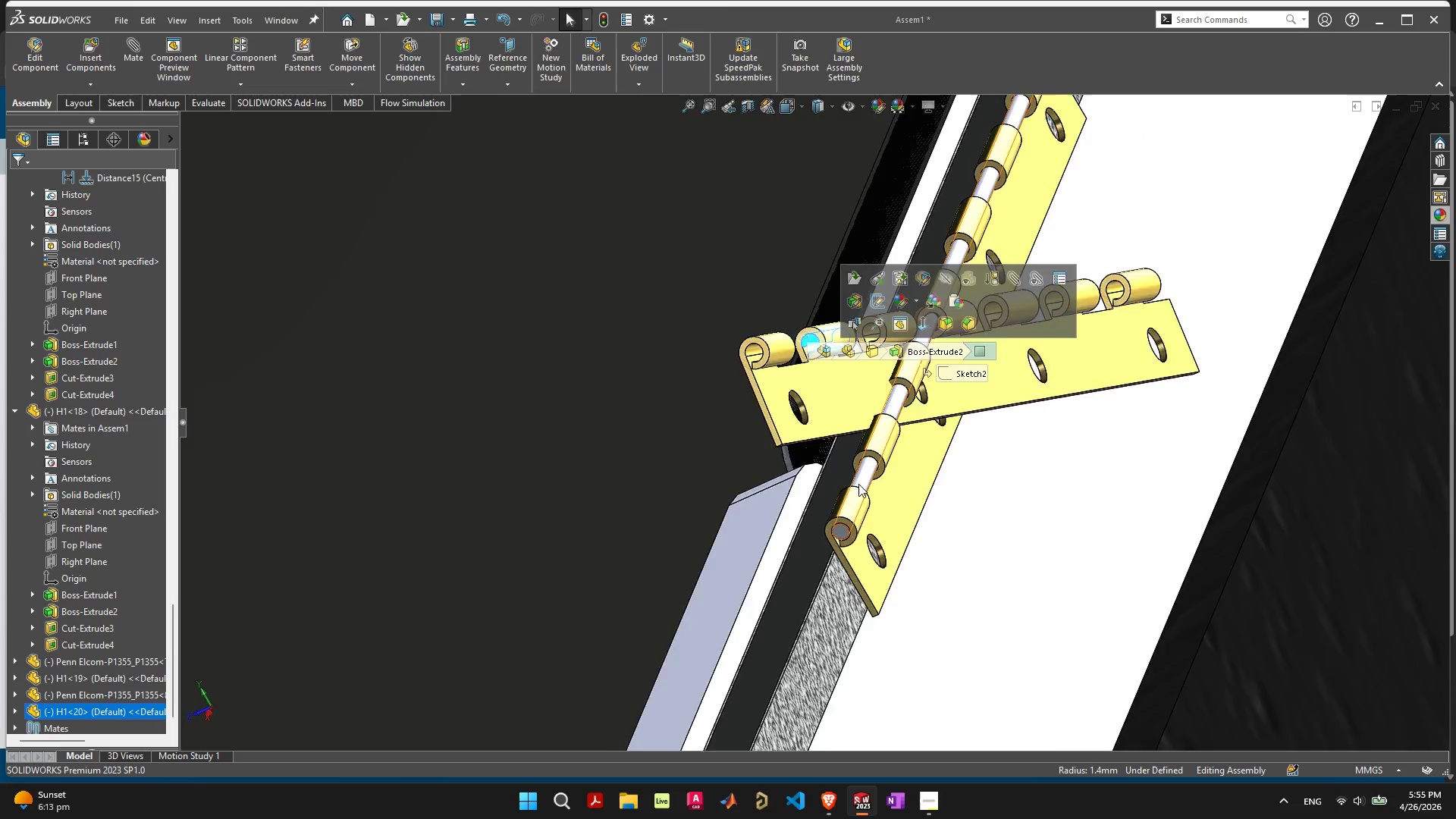 
scroll: coordinate [862, 431], scroll_direction: up, amount: 13.0
 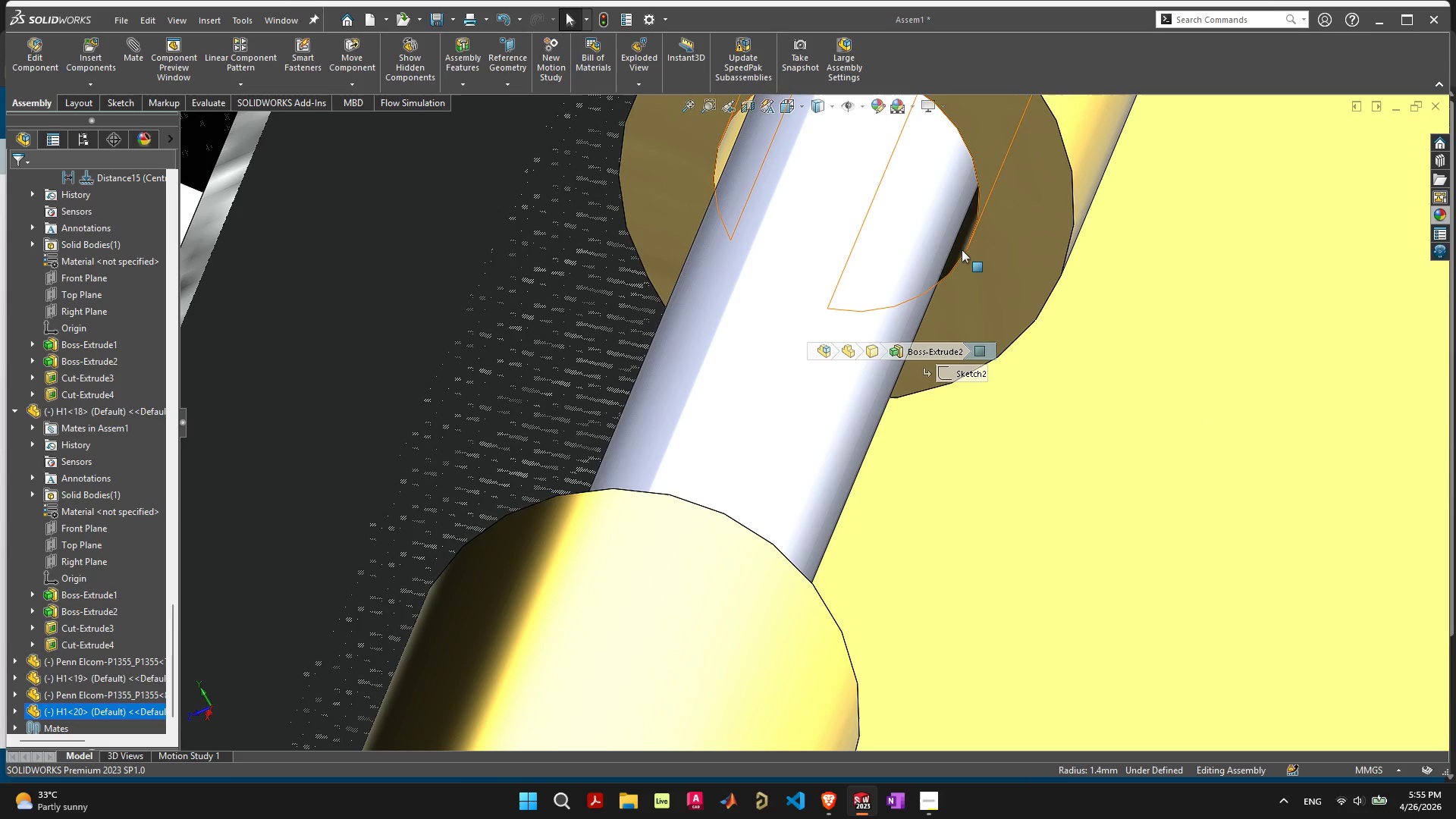 
hold_key(key=ShiftLeft, duration=0.45)
left_click([962, 249])
 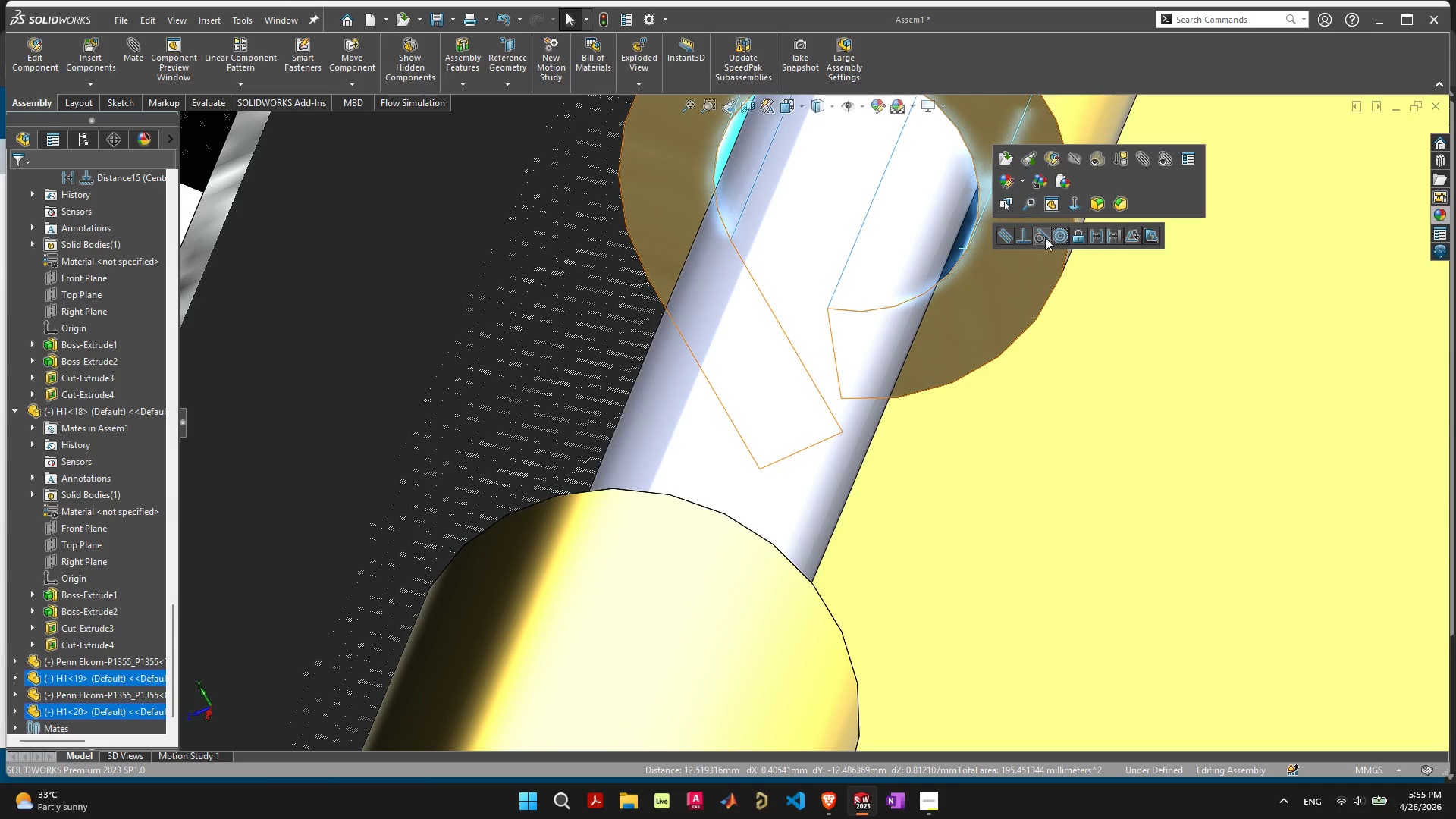 
left_click([1059, 238])
 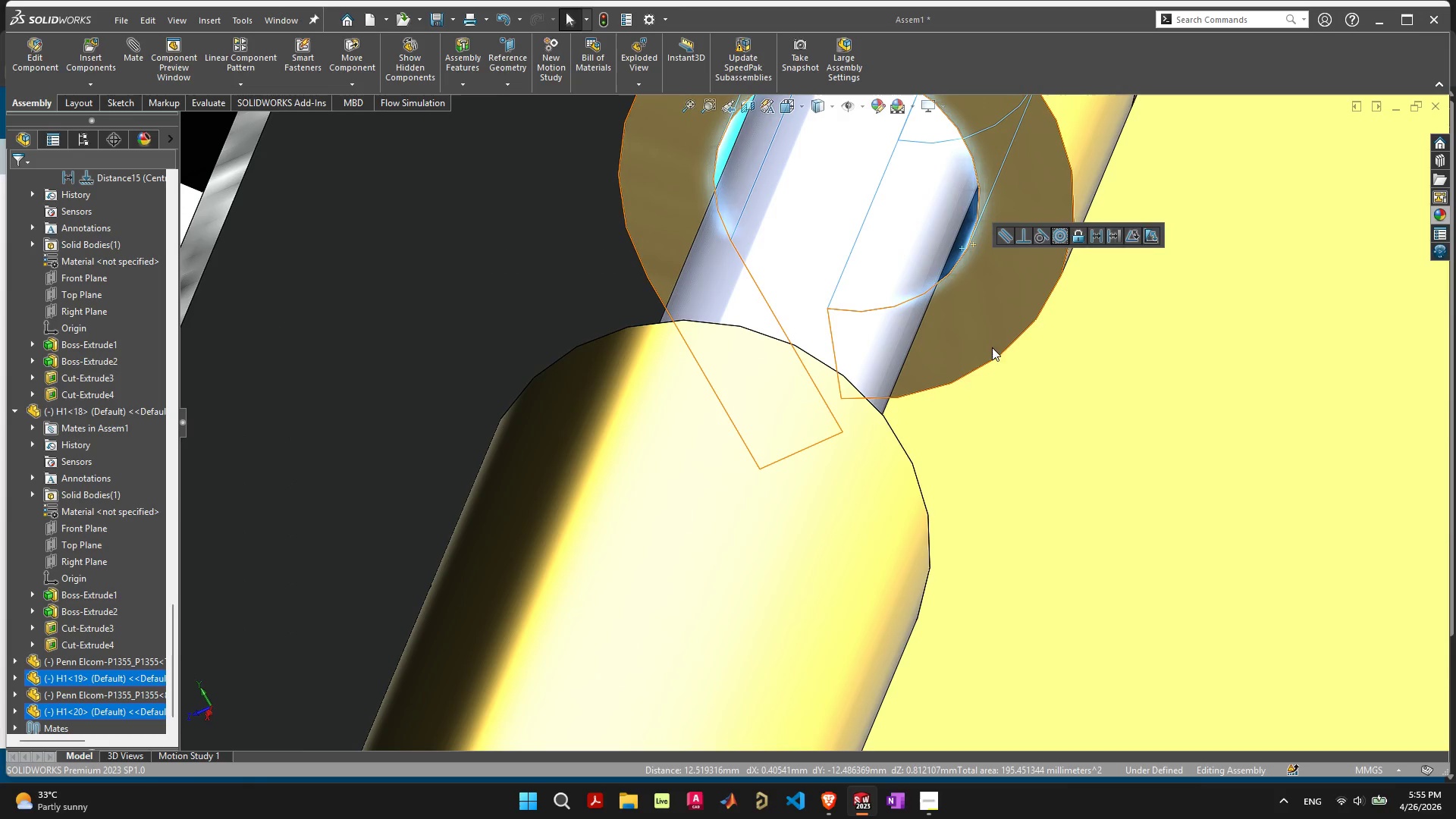 
scroll: coordinate [922, 438], scroll_direction: down, amount: 16.0
 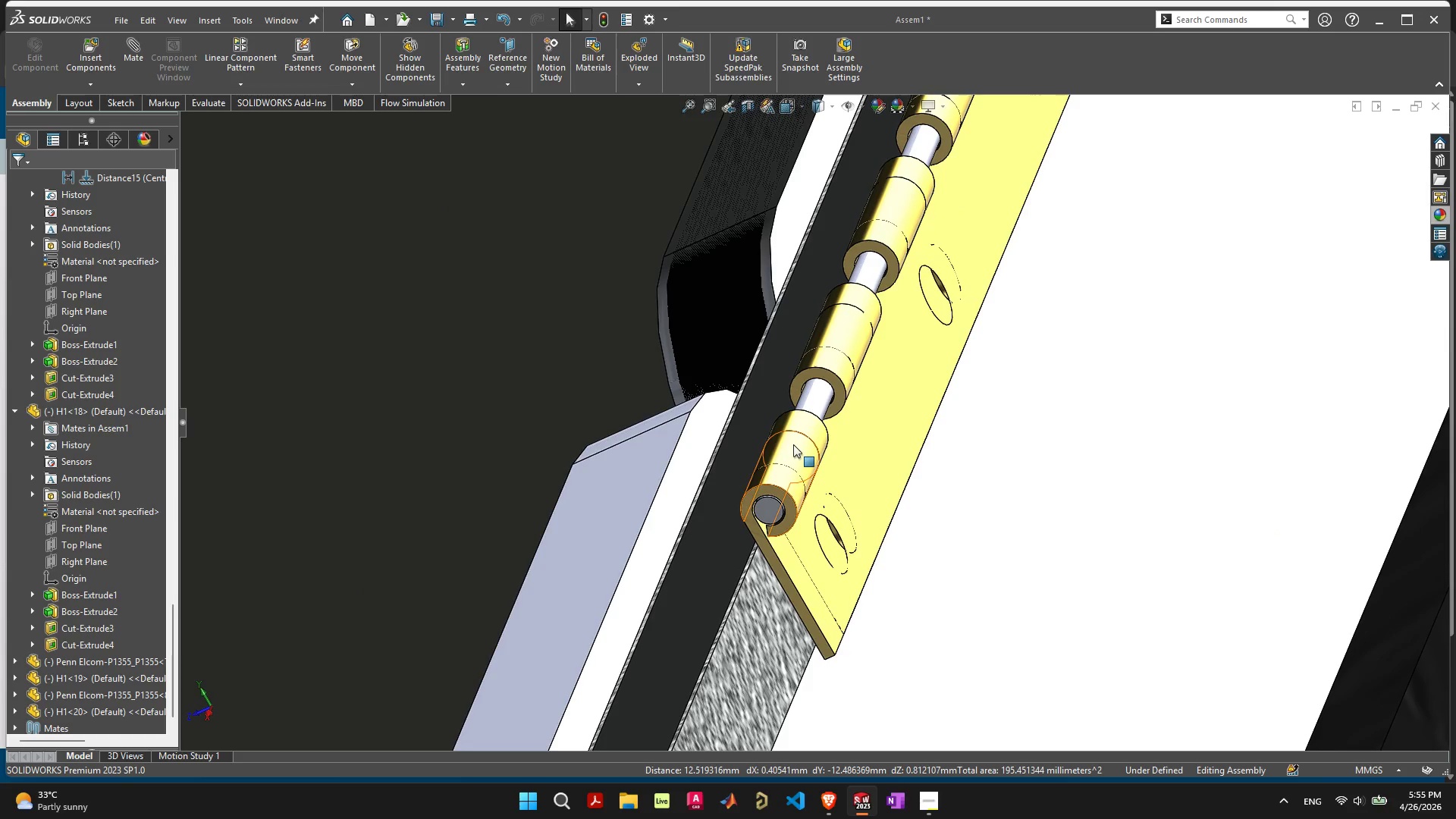 
left_click_drag(start_coordinate=[793, 444], to_coordinate=[855, 321])
 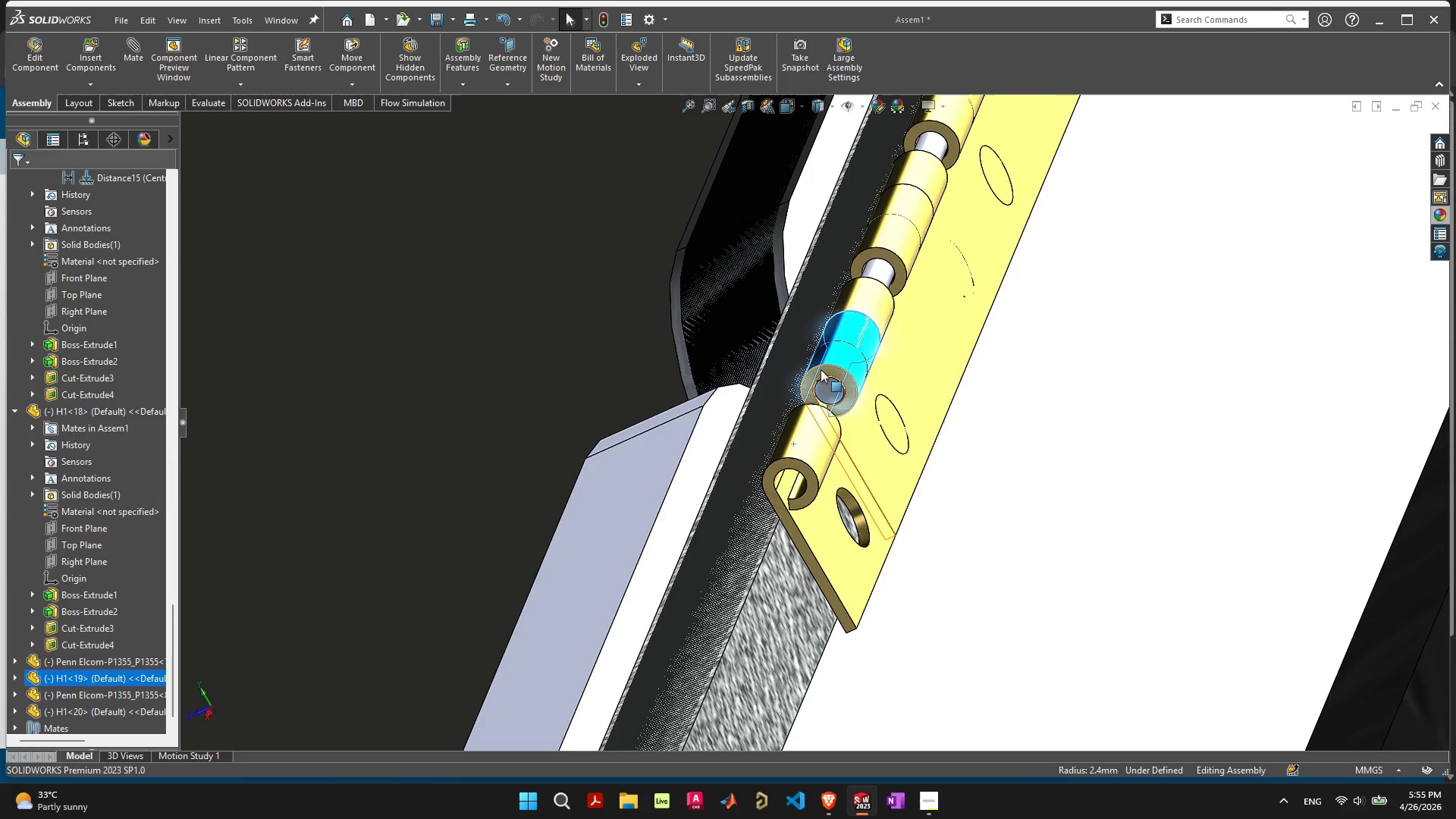 
left_click([821, 369])
 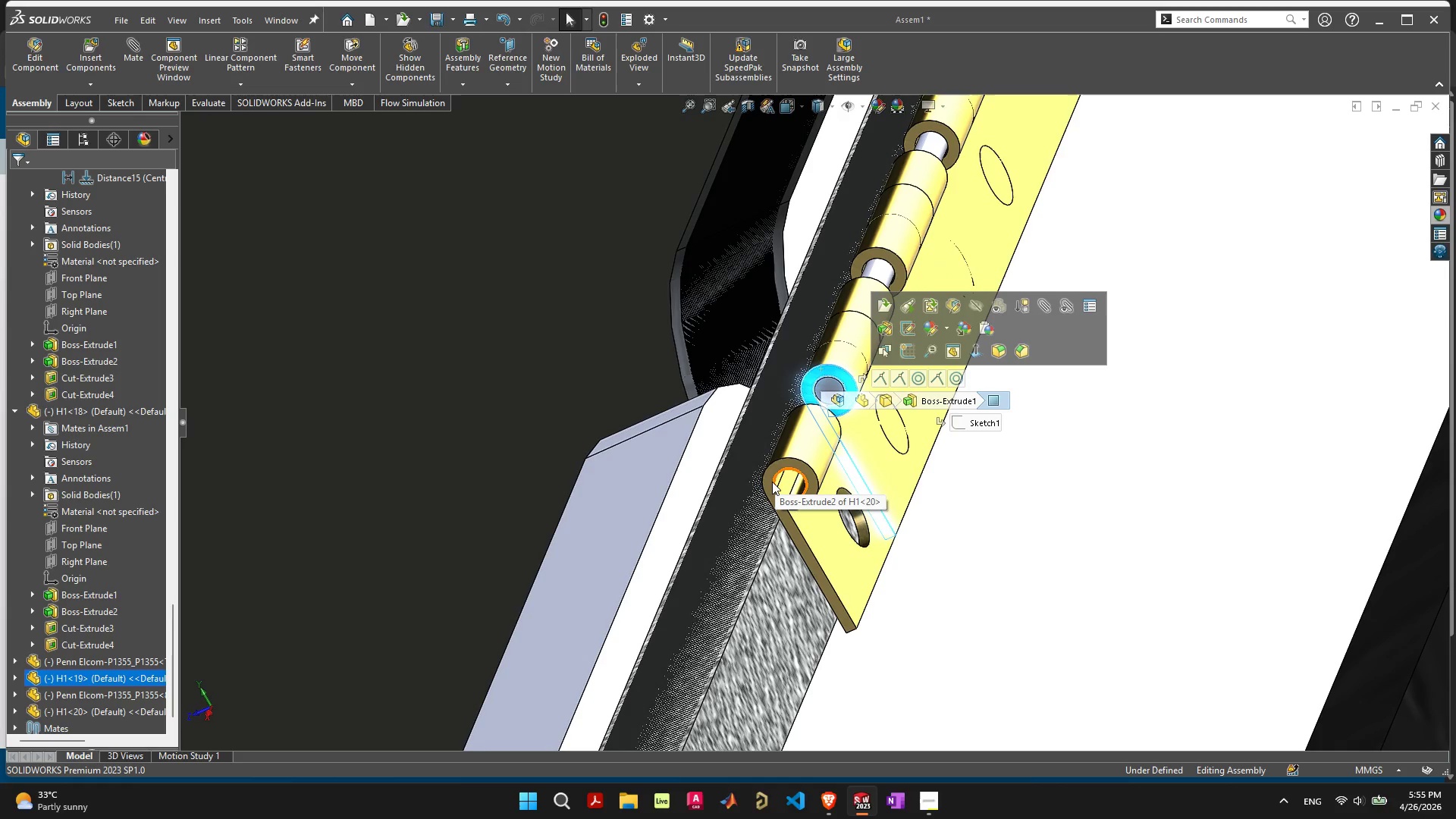 
hold_key(key=ShiftLeft, duration=0.56)
left_click([771, 473])
 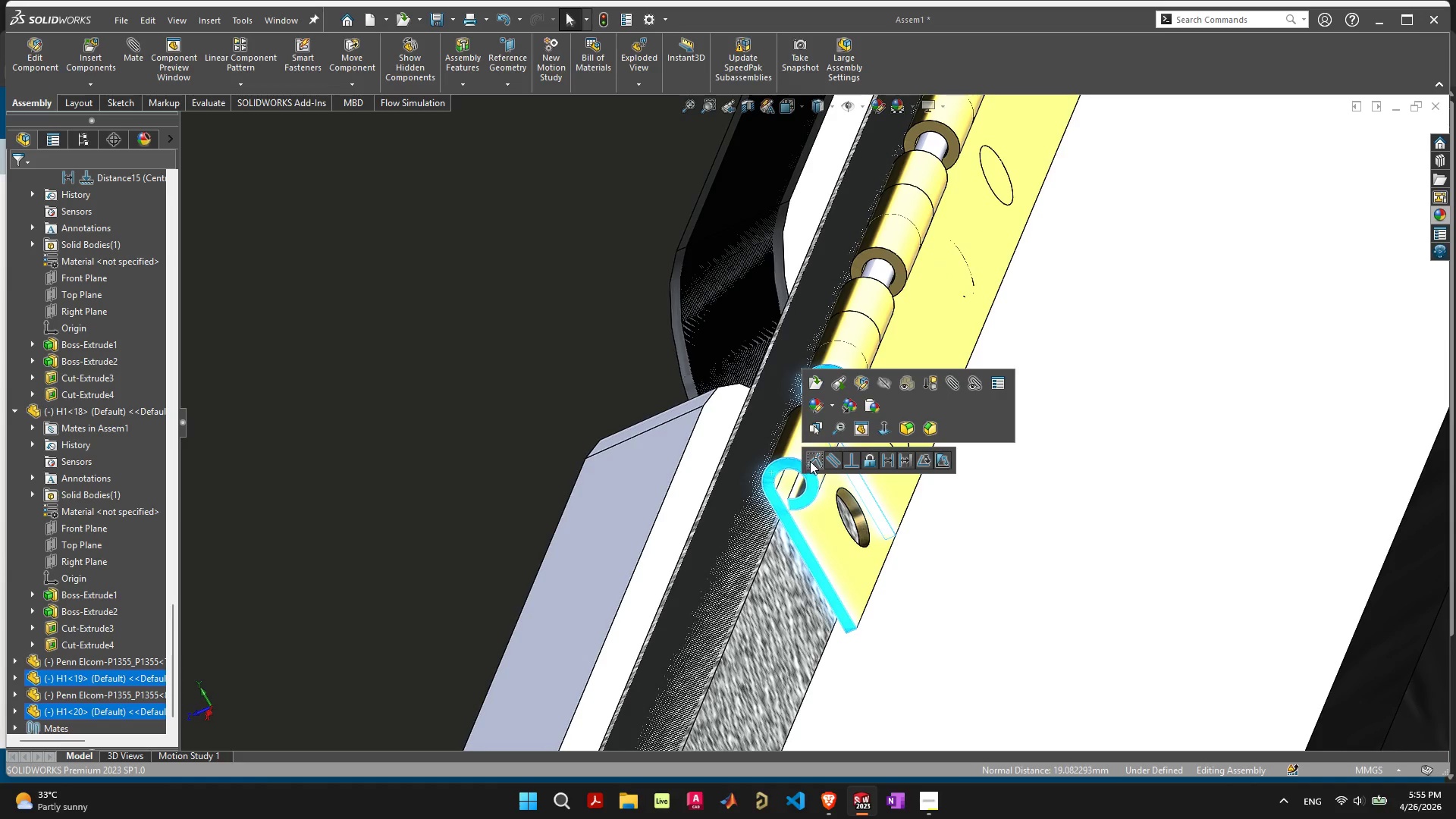 
left_click([817, 460])
 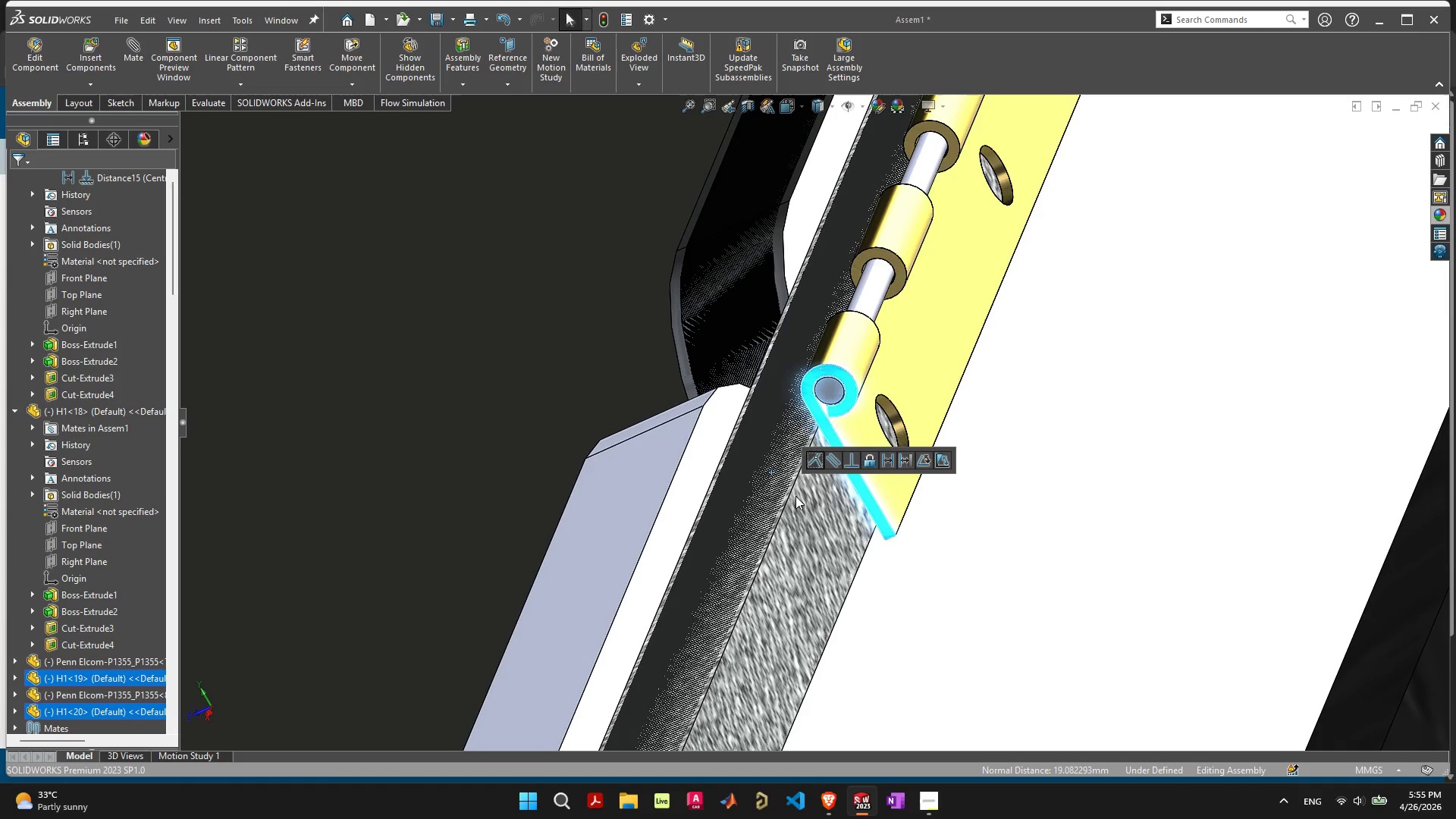 
scroll: coordinate [831, 523], scroll_direction: down, amount: 41.0
 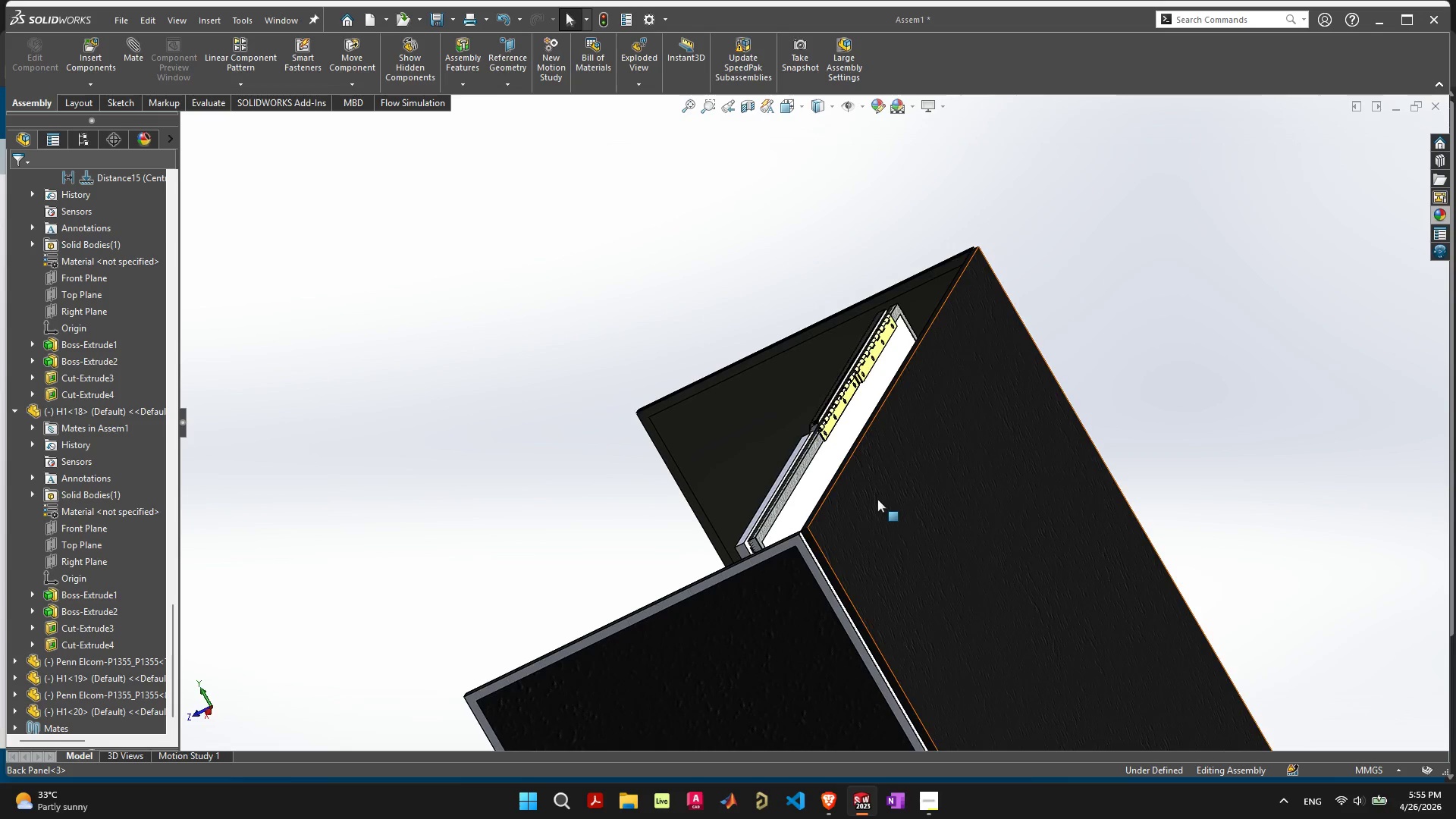 
scroll: coordinate [874, 278], scroll_direction: up, amount: 16.0
 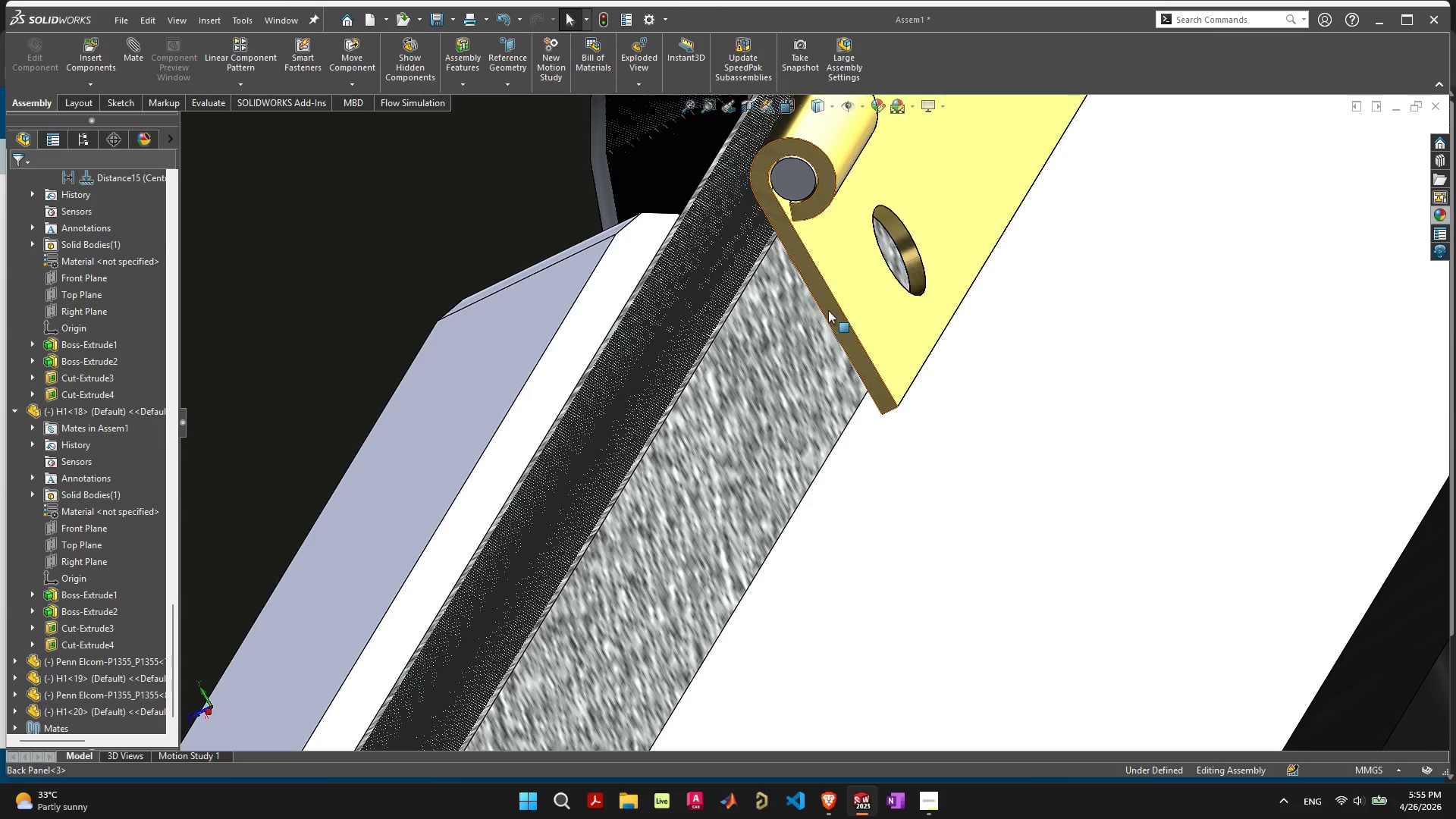 
left_click([828, 310])
 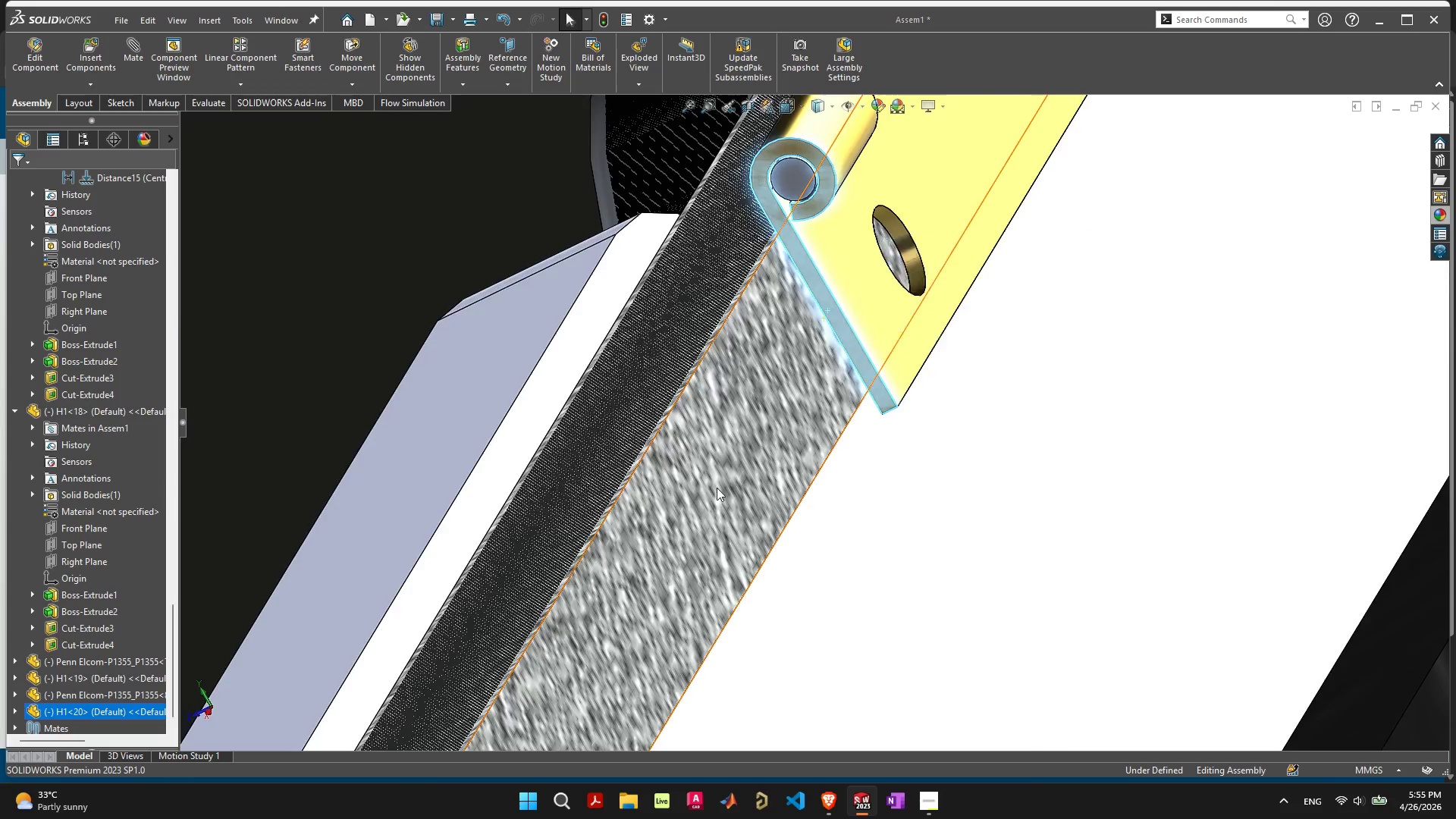 
hold_key(key=ShiftLeft, duration=0.72)
 